 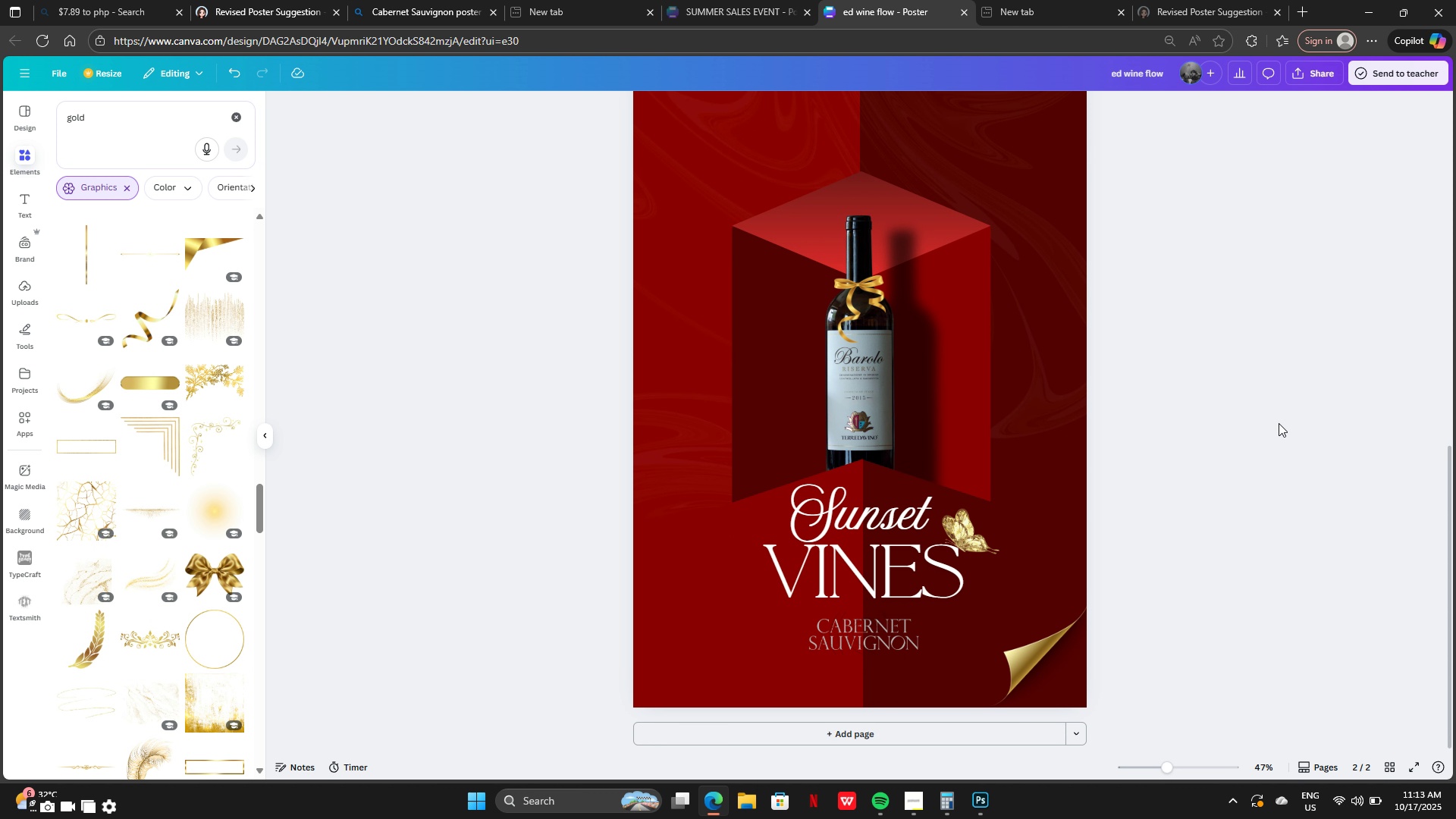 
left_click_drag(start_coordinate=[1042, 635], to_coordinate=[1028, 634])
 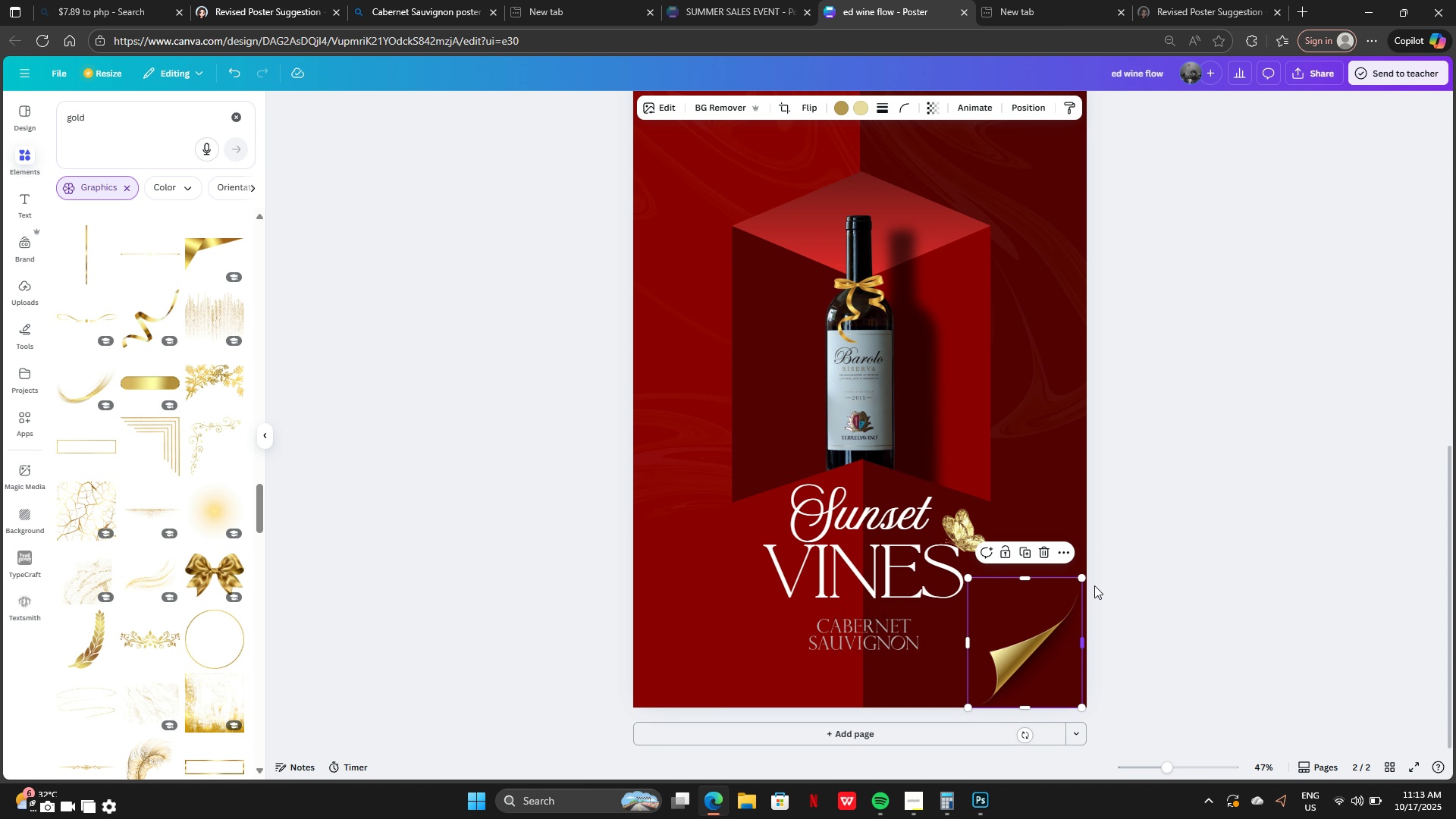 
left_click([1163, 568])
 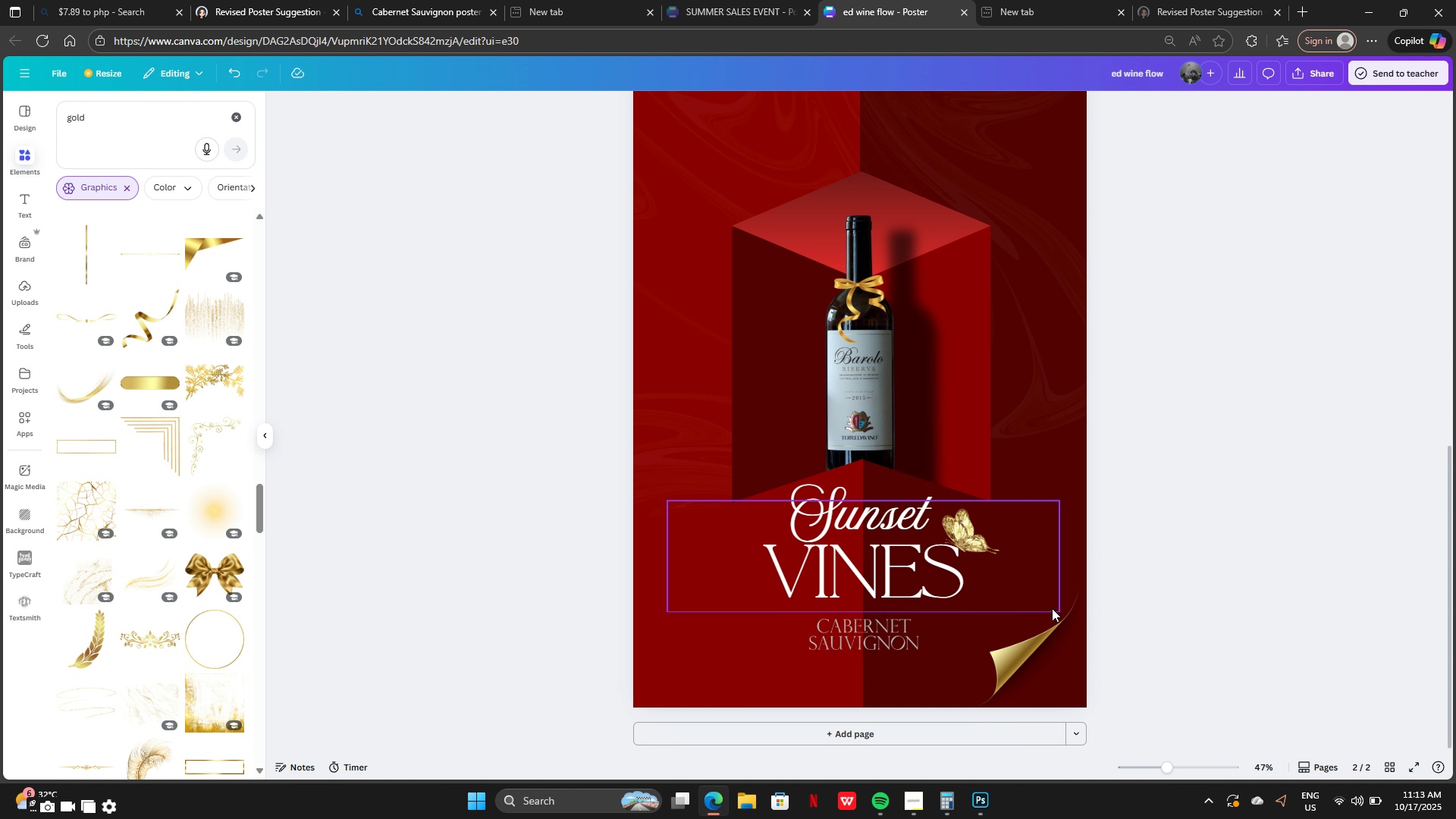 
left_click([1052, 608])
 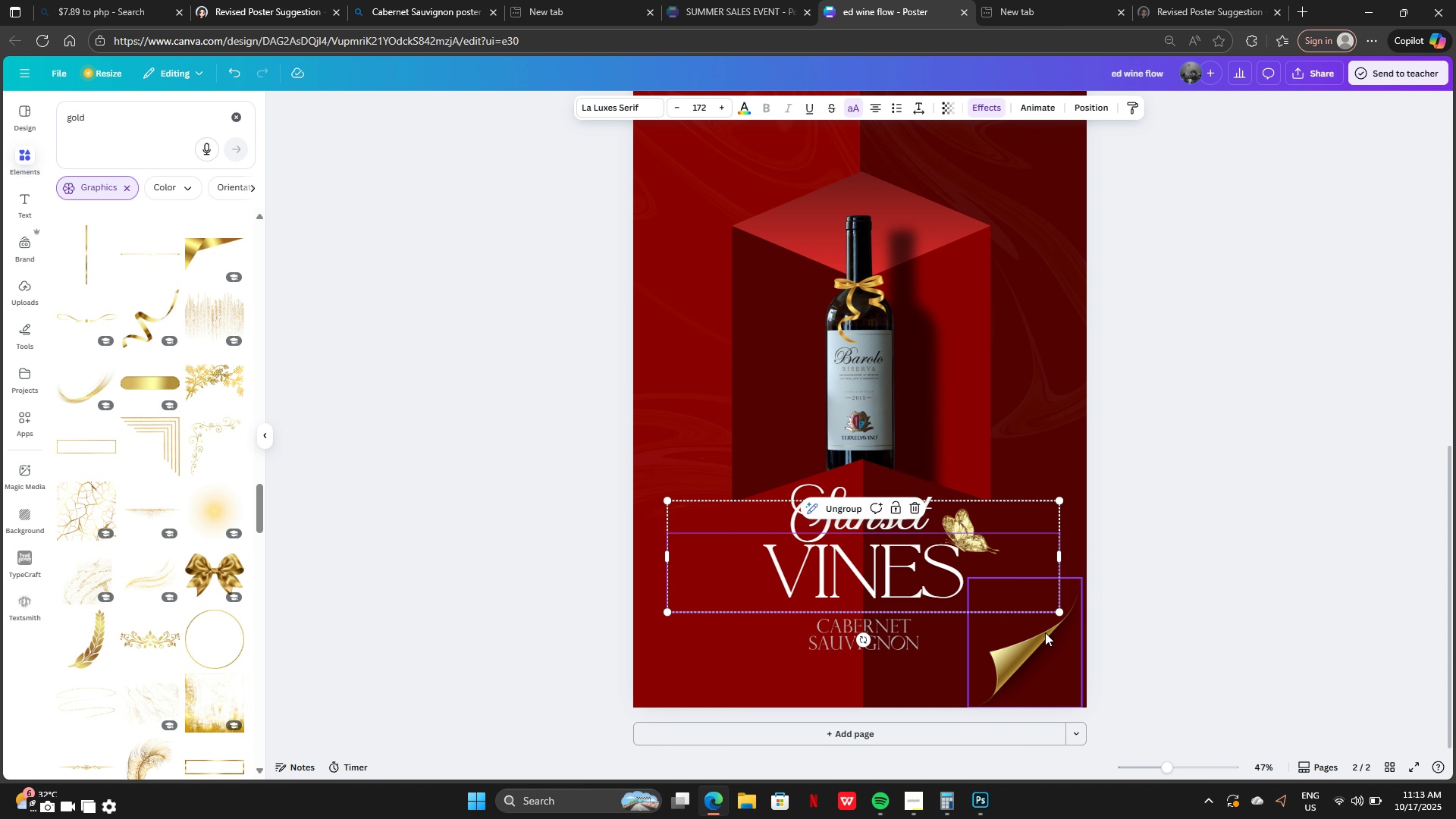 
left_click([1045, 632])
 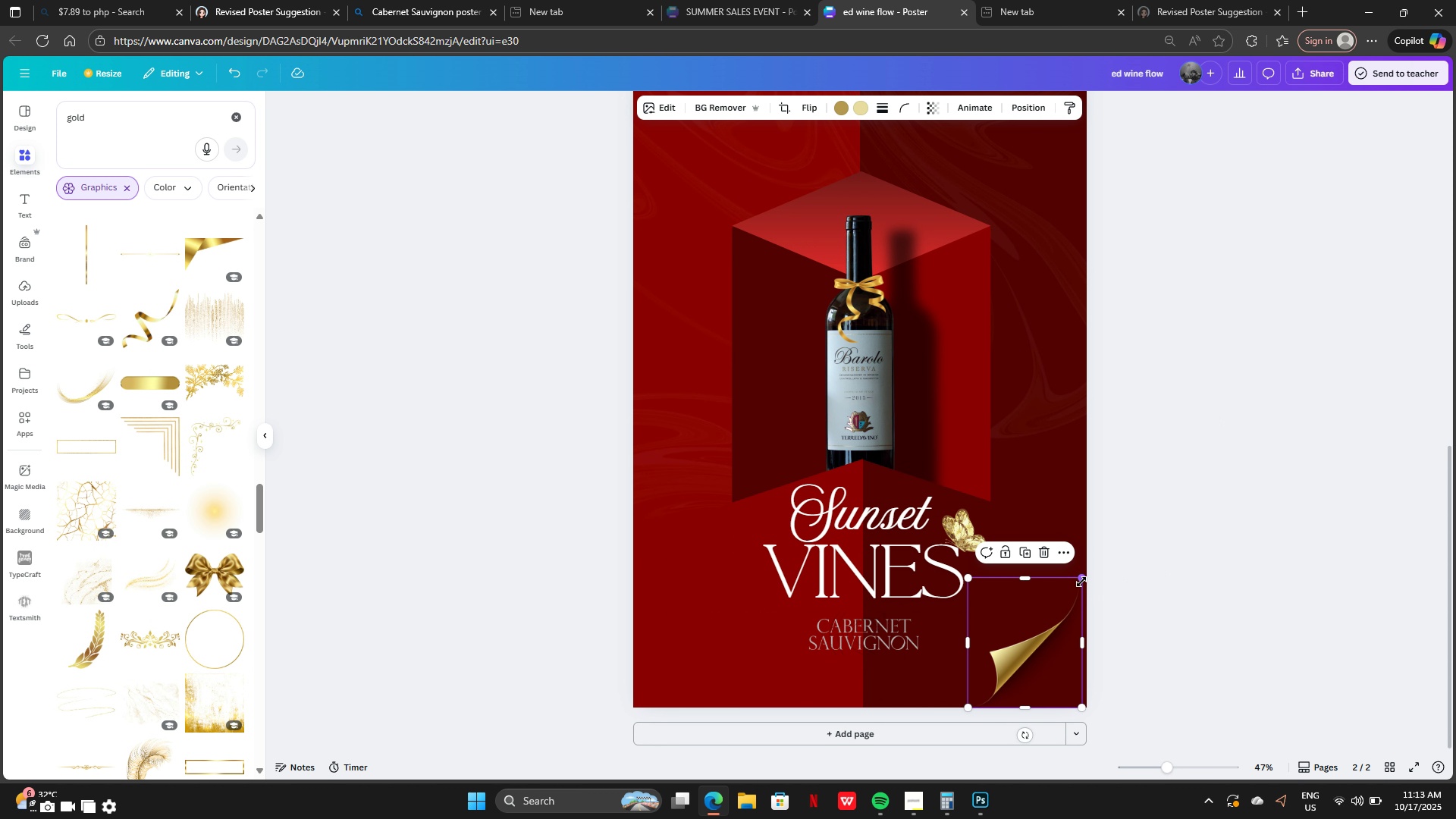 
left_click_drag(start_coordinate=[1081, 582], to_coordinate=[1117, 569])
 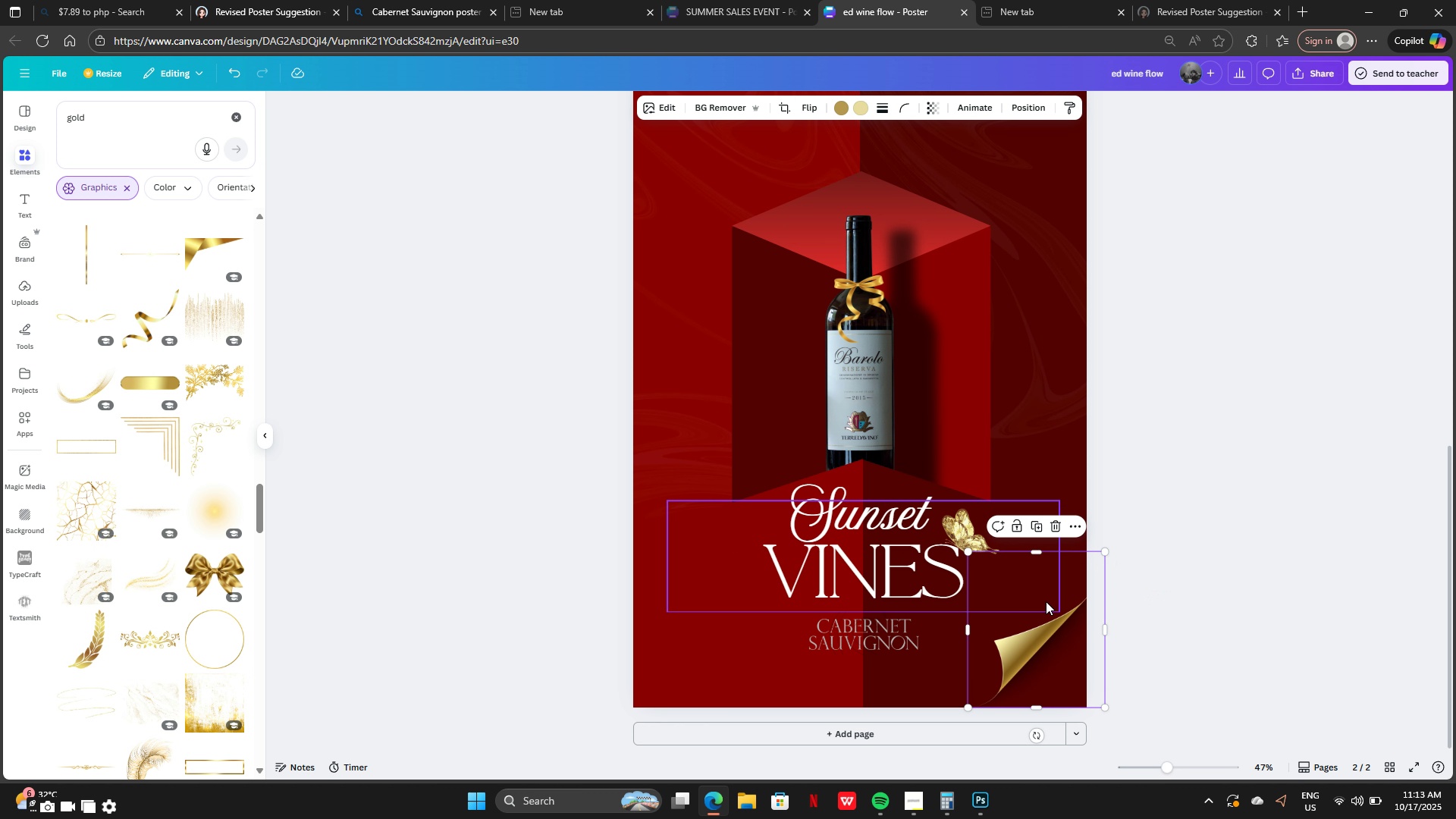 
left_click_drag(start_coordinate=[1046, 600], to_coordinate=[1036, 602])
 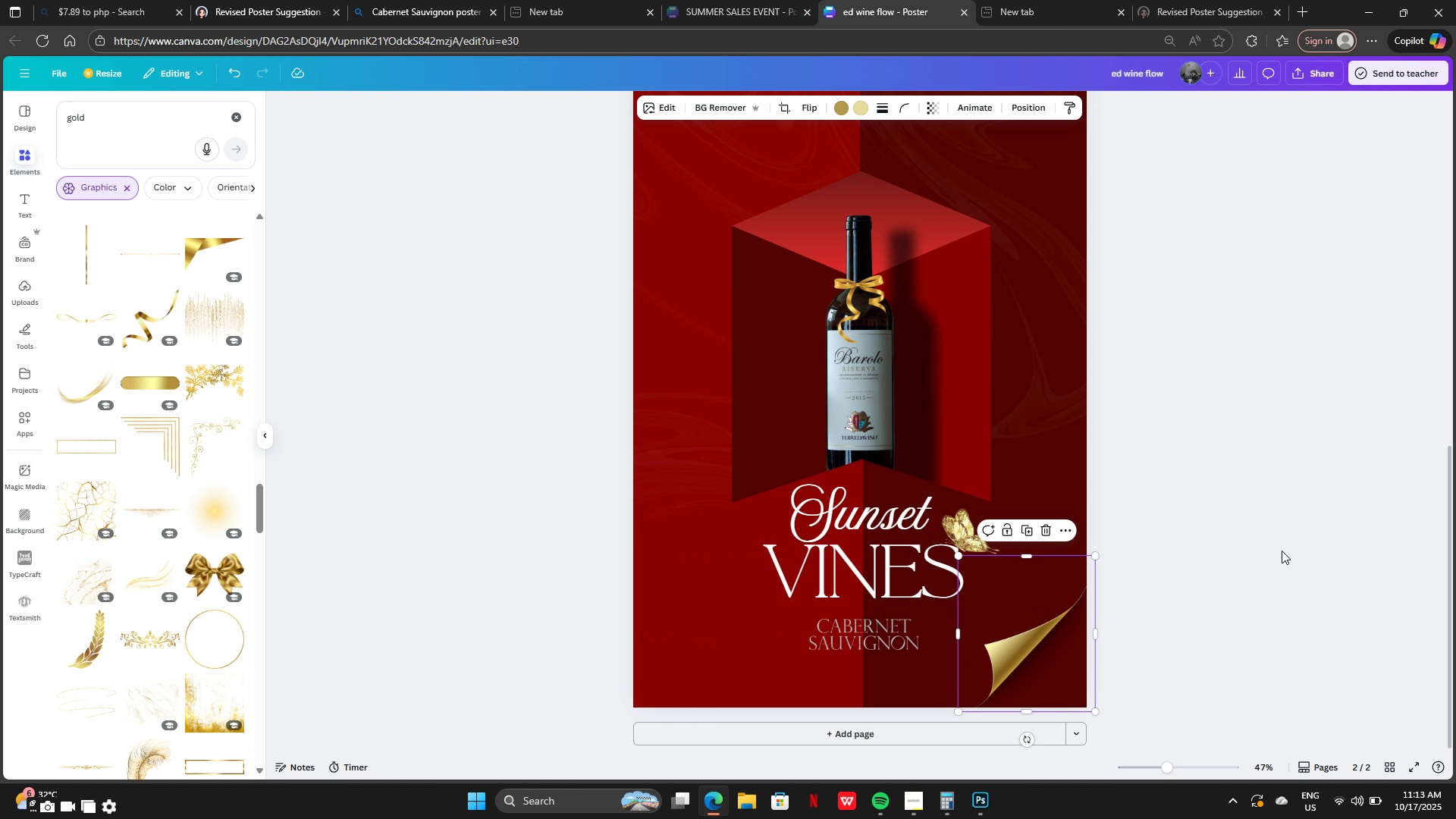 
left_click([1282, 551])
 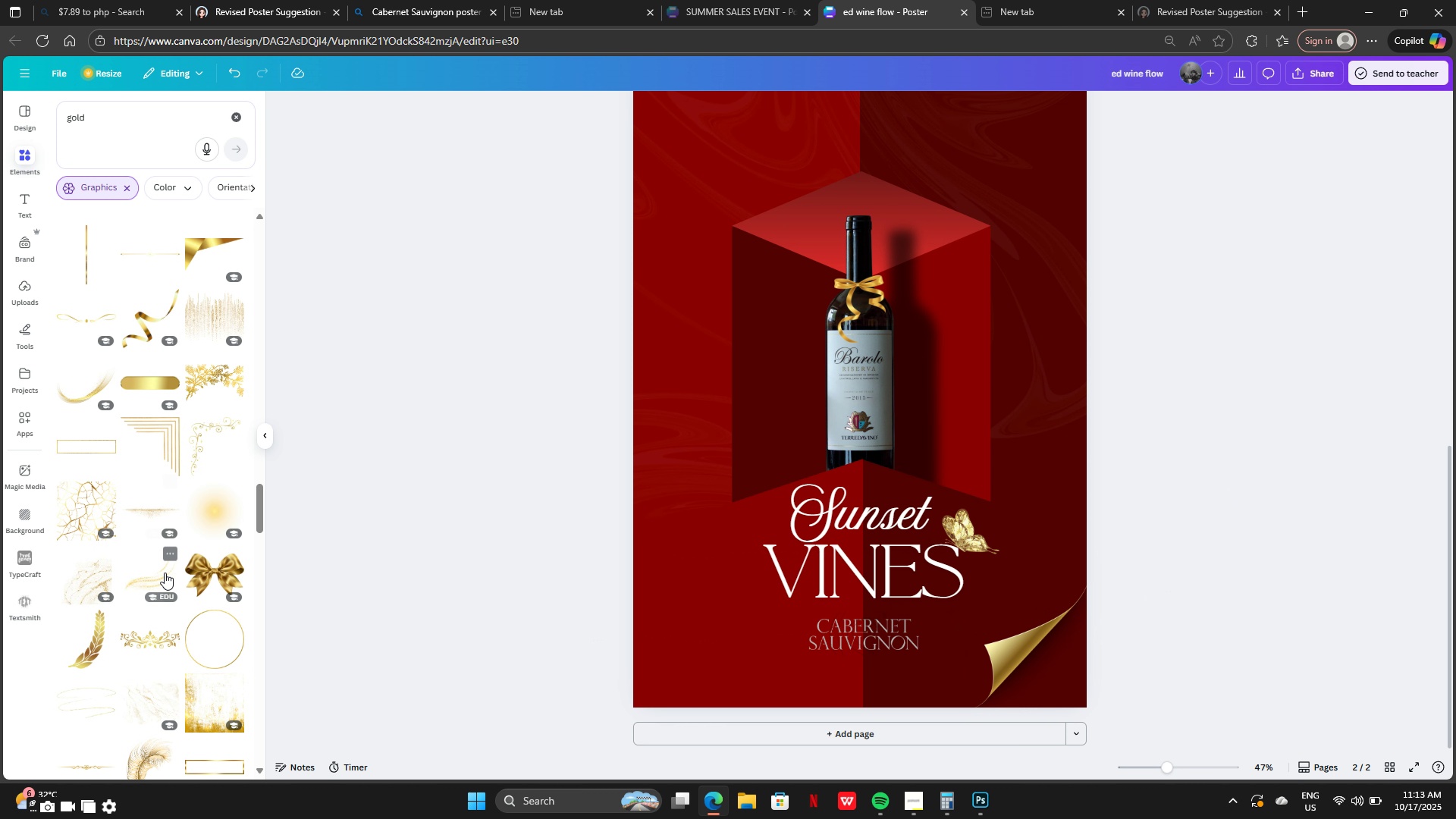 
scroll: coordinate [214, 561], scroll_direction: down, amount: 3.0
 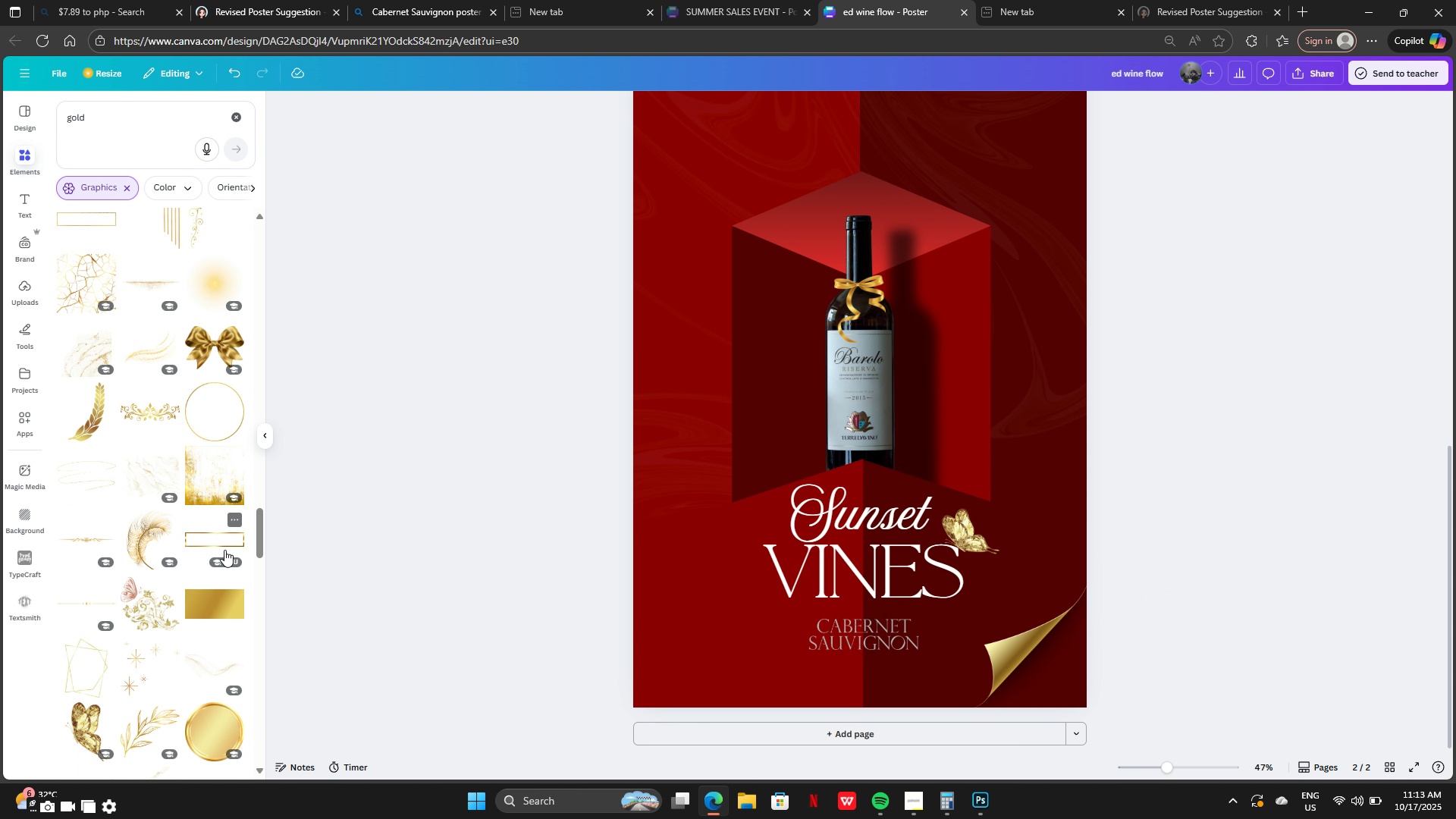 
mouse_move([197, 532])
 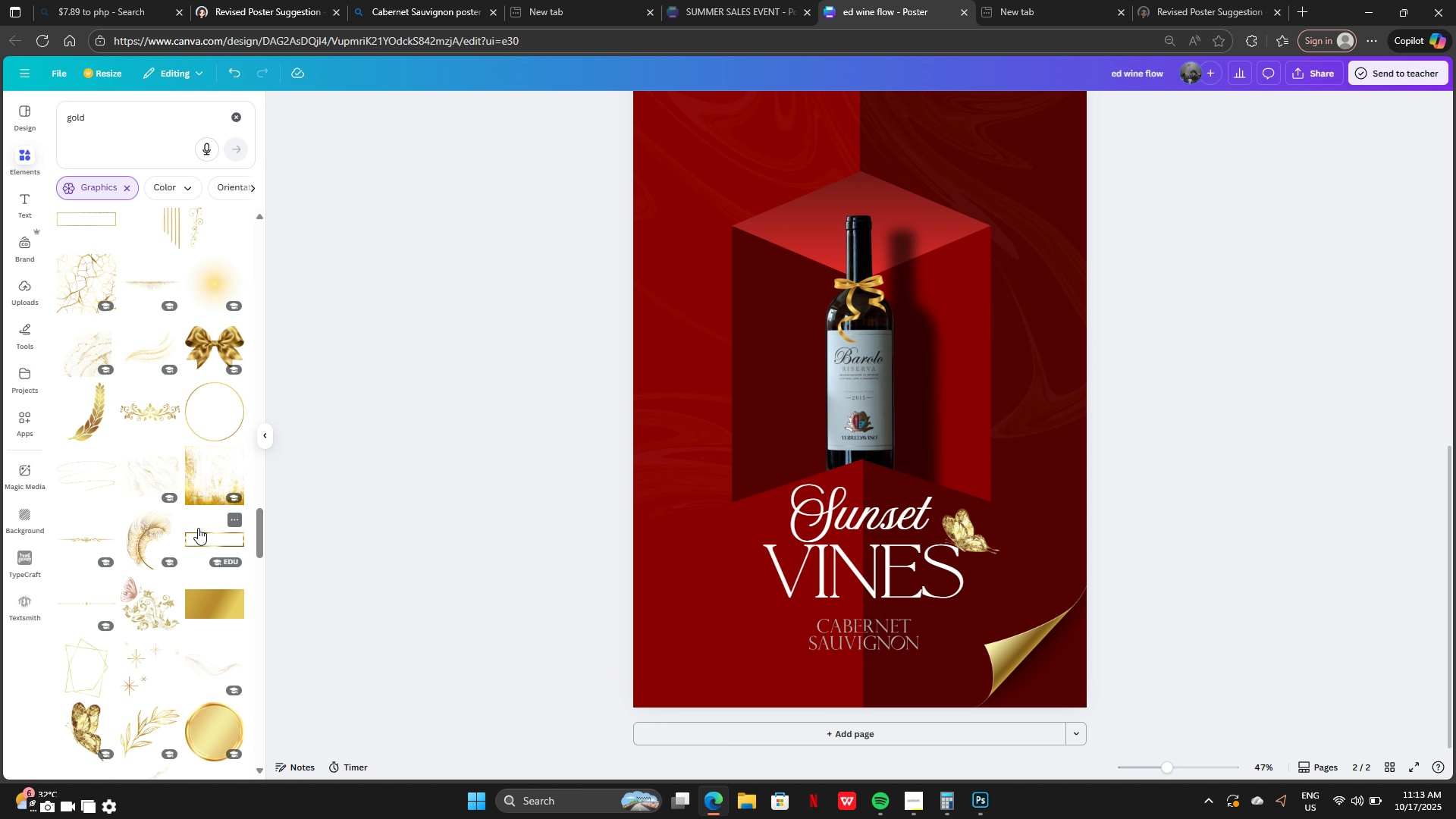 
scroll: coordinate [159, 457], scroll_direction: up, amount: 14.0
 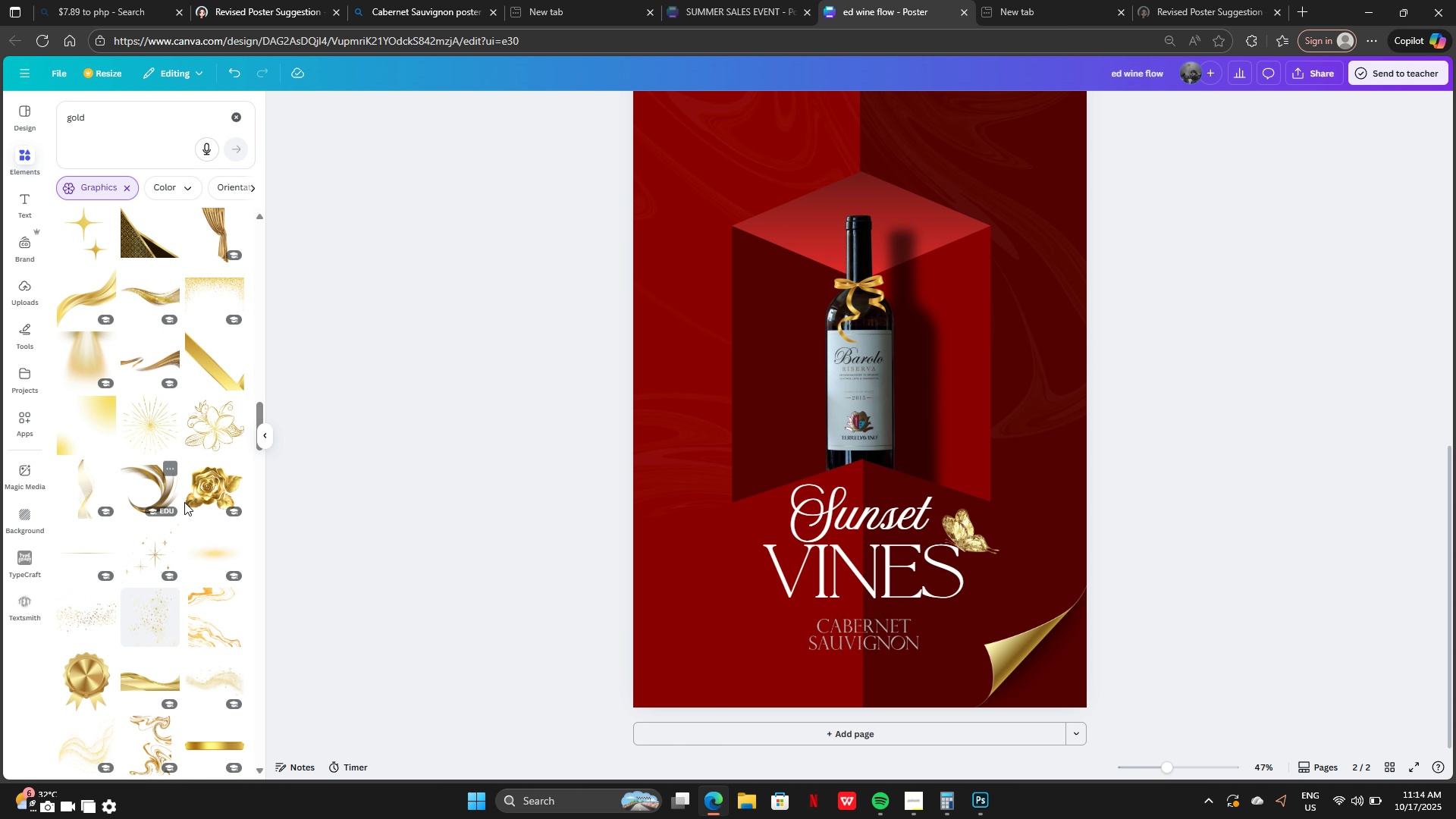 
mouse_move([199, 486])
 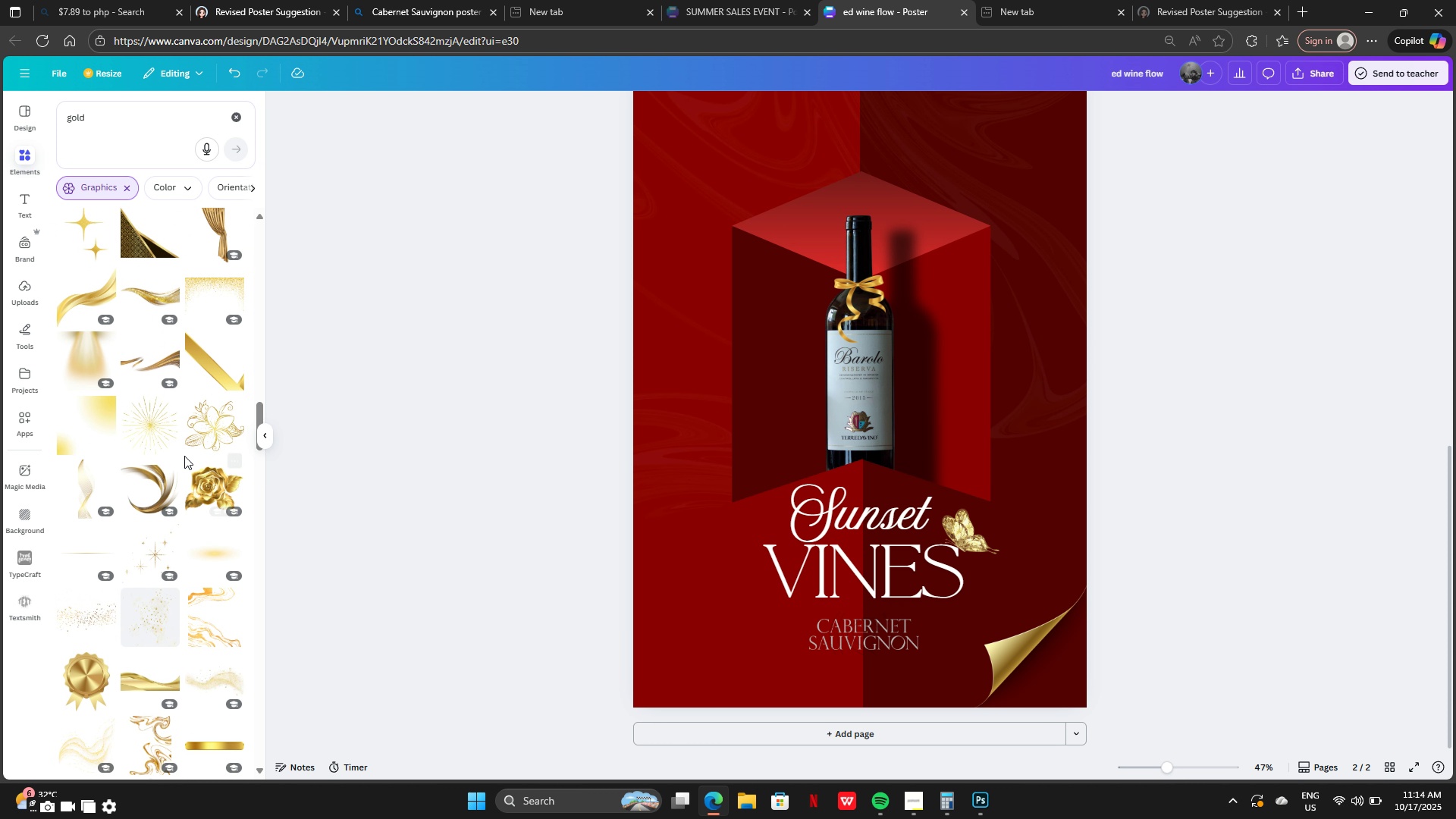 
scroll: coordinate [136, 313], scroll_direction: up, amount: 9.0
 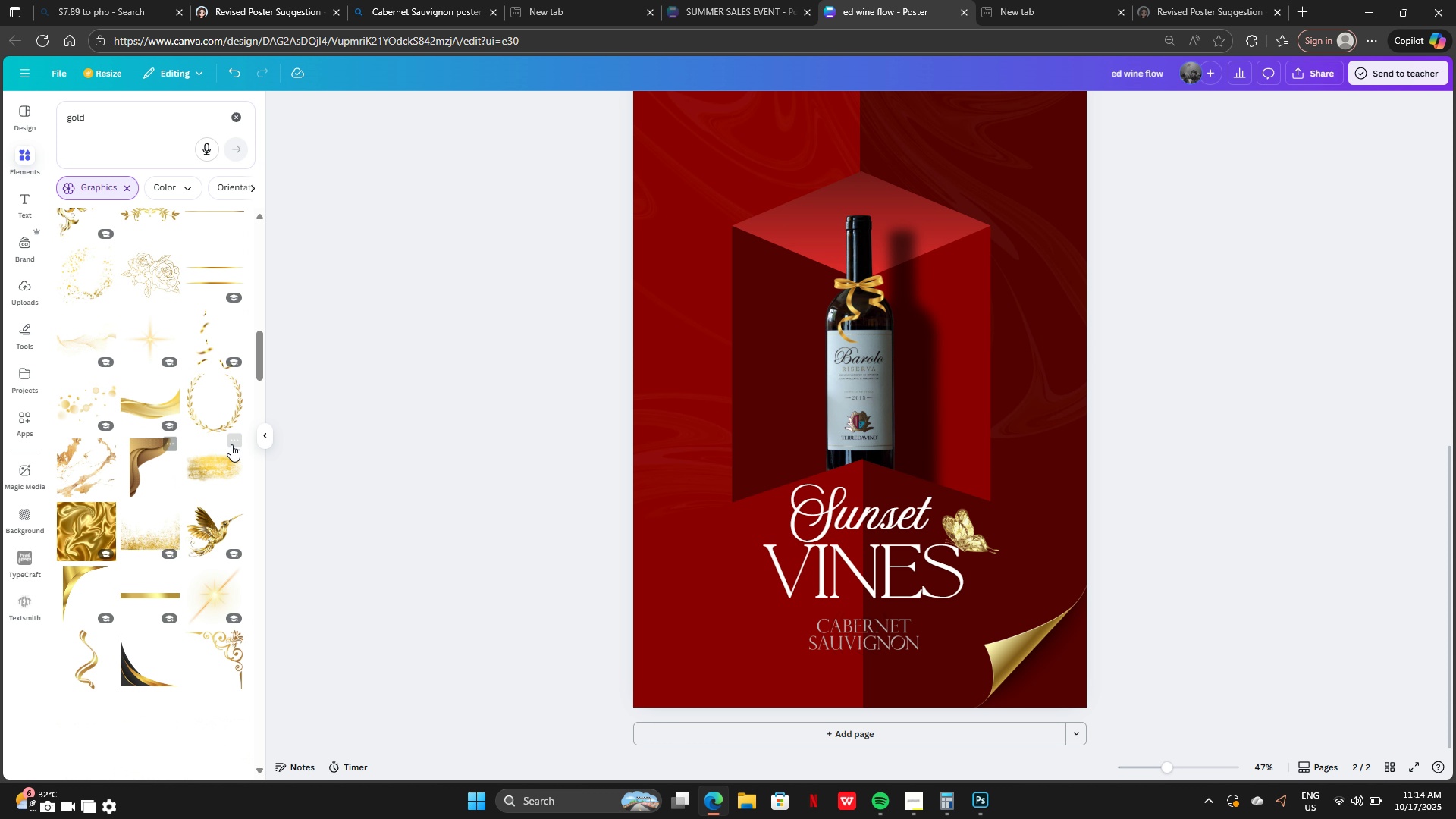 
left_click([224, 415])
 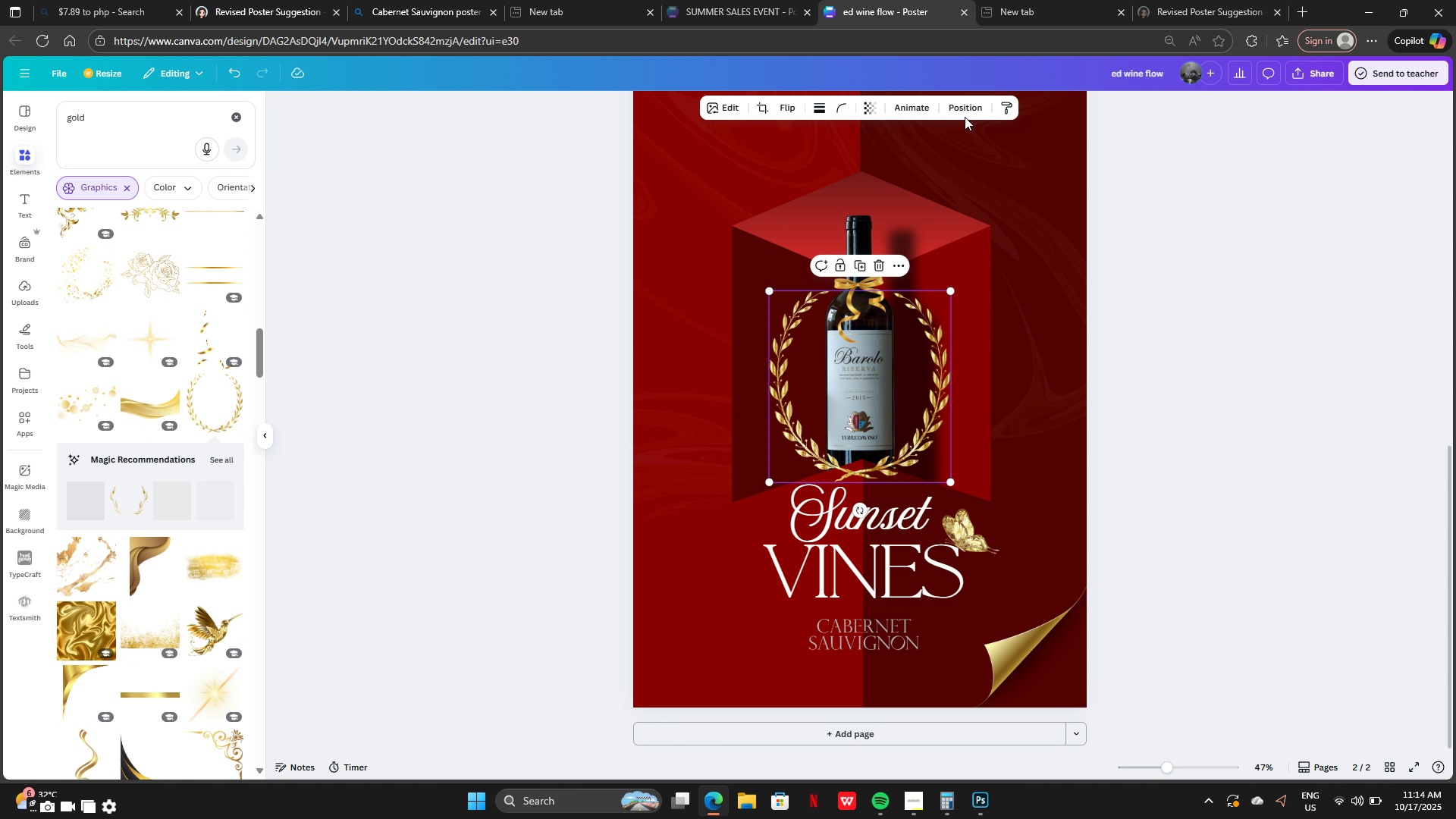 
left_click([959, 104])
 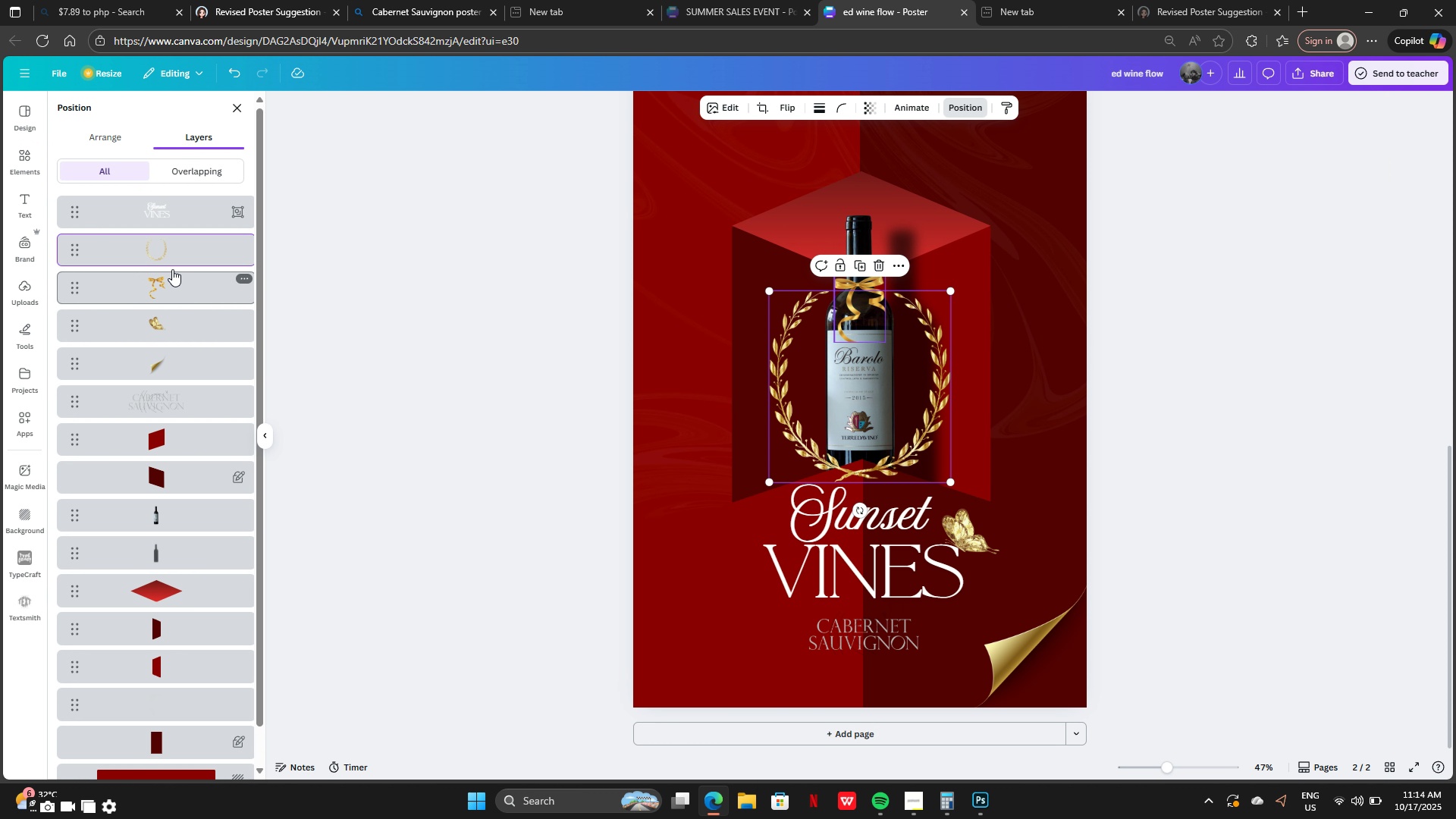 
left_click_drag(start_coordinate=[182, 246], to_coordinate=[197, 548])
 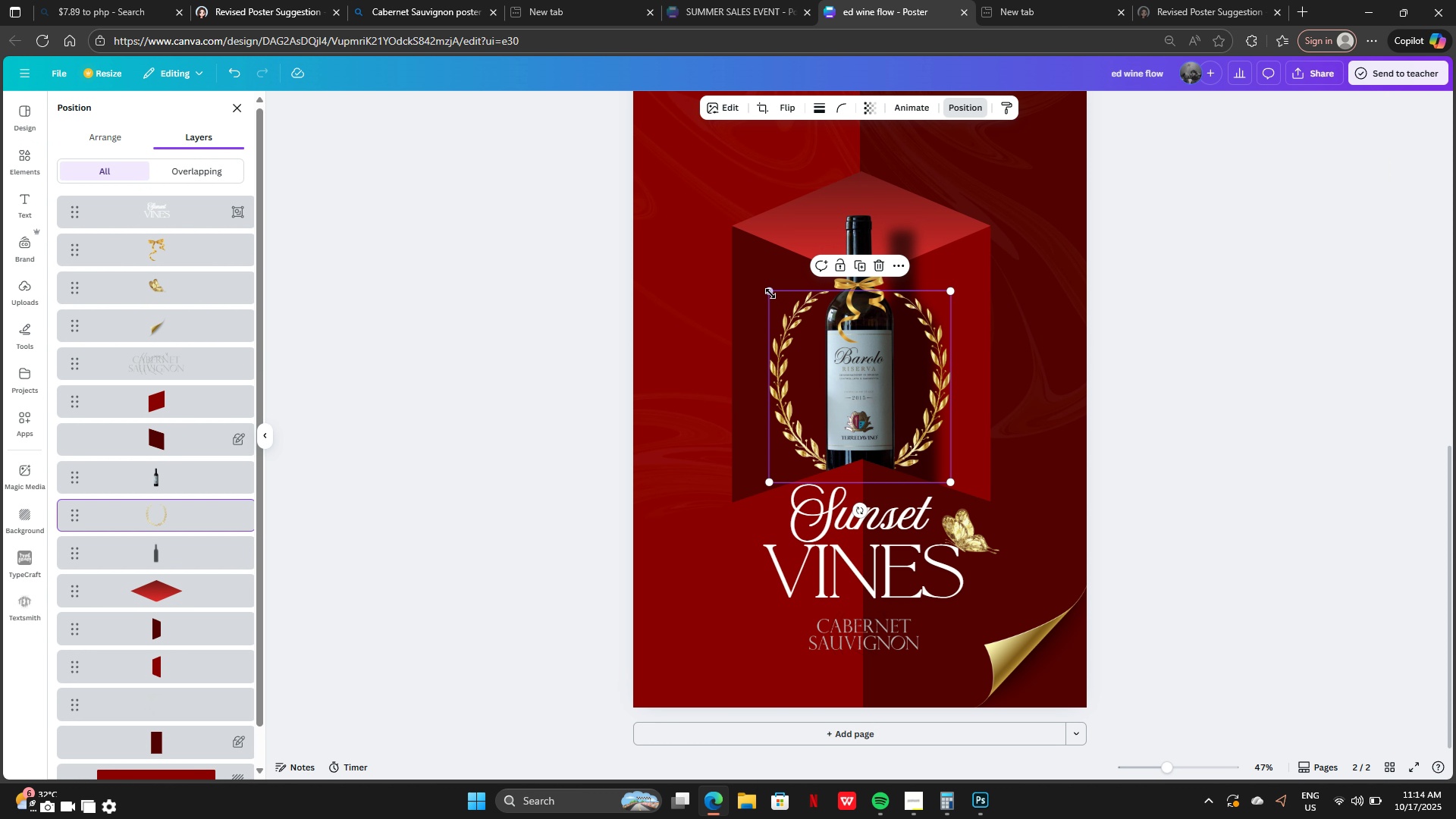 
left_click_drag(start_coordinate=[770, 293], to_coordinate=[717, 226])
 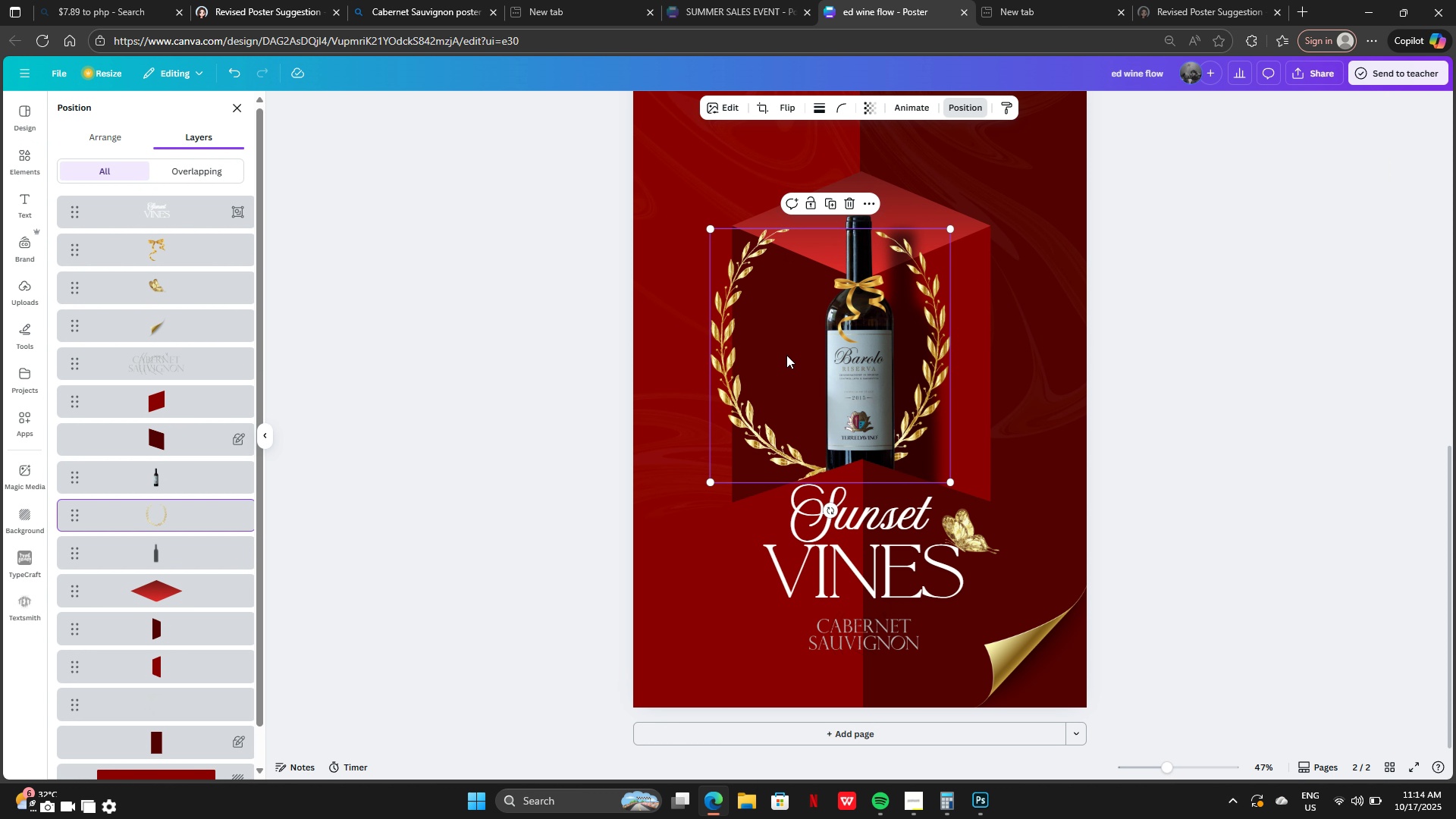 
left_click_drag(start_coordinate=[786, 353], to_coordinate=[816, 397])
 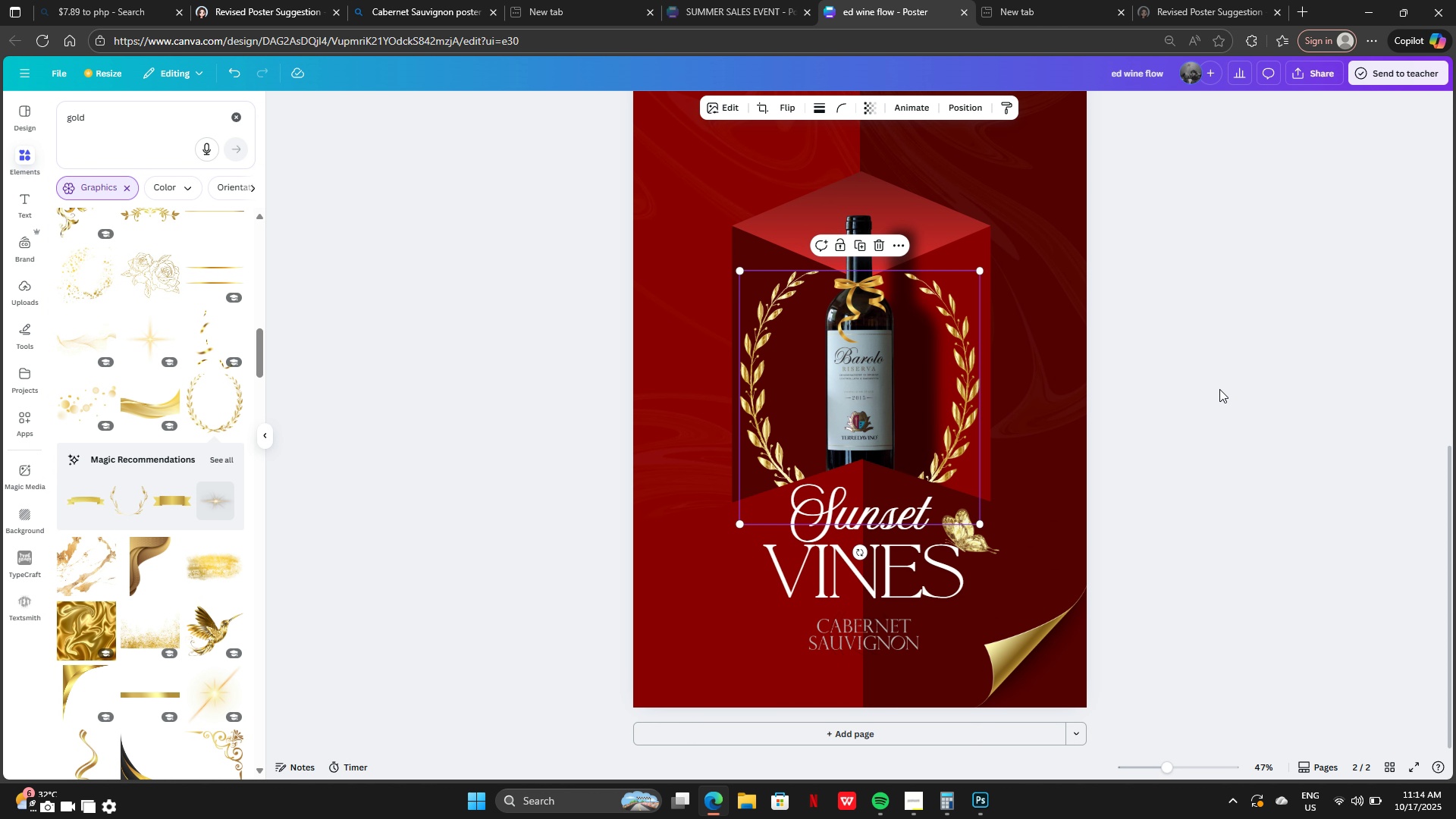 
double_click([1219, 389])
 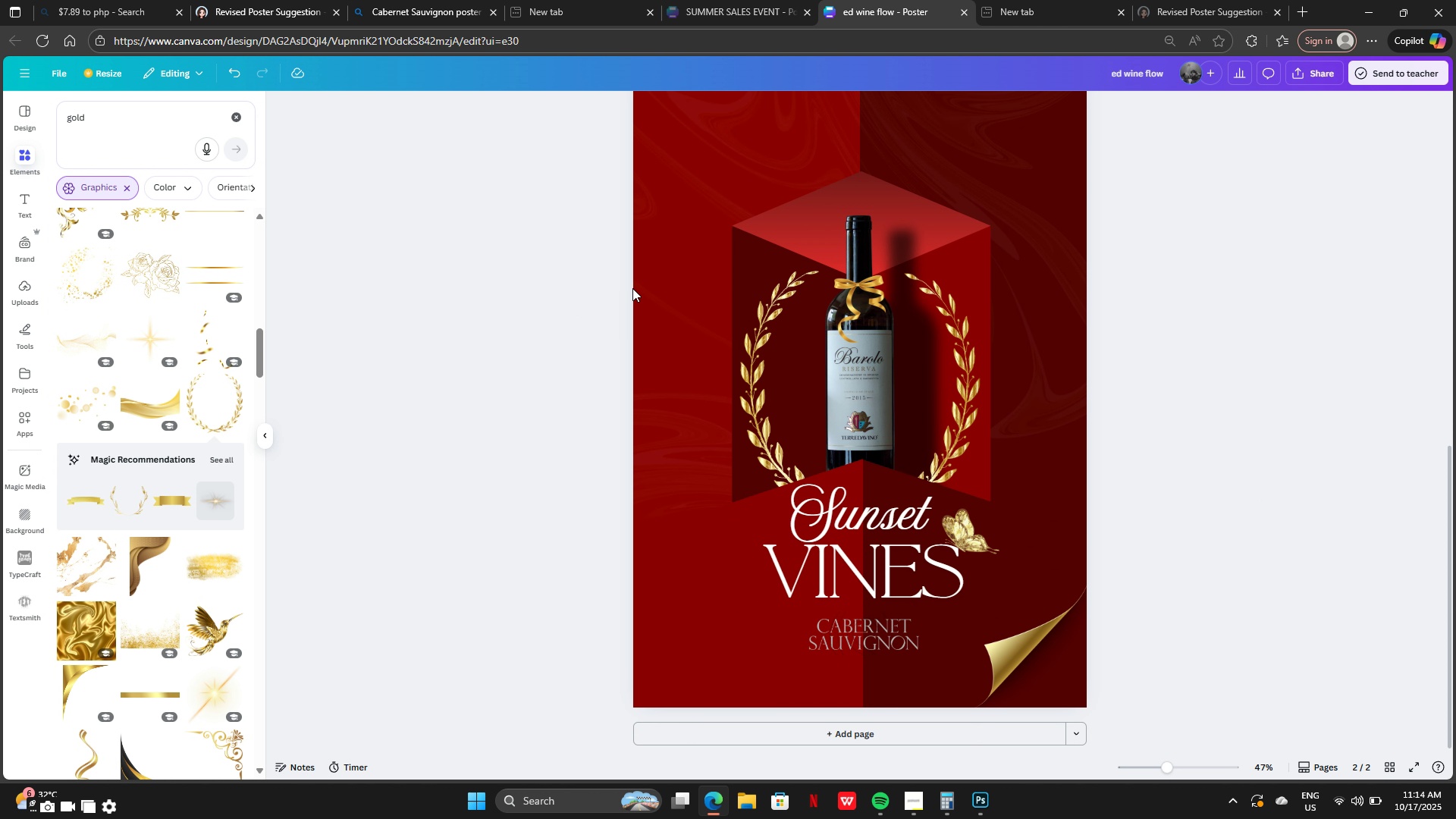 
left_click_drag(start_coordinate=[645, 284], to_coordinate=[592, 218])
 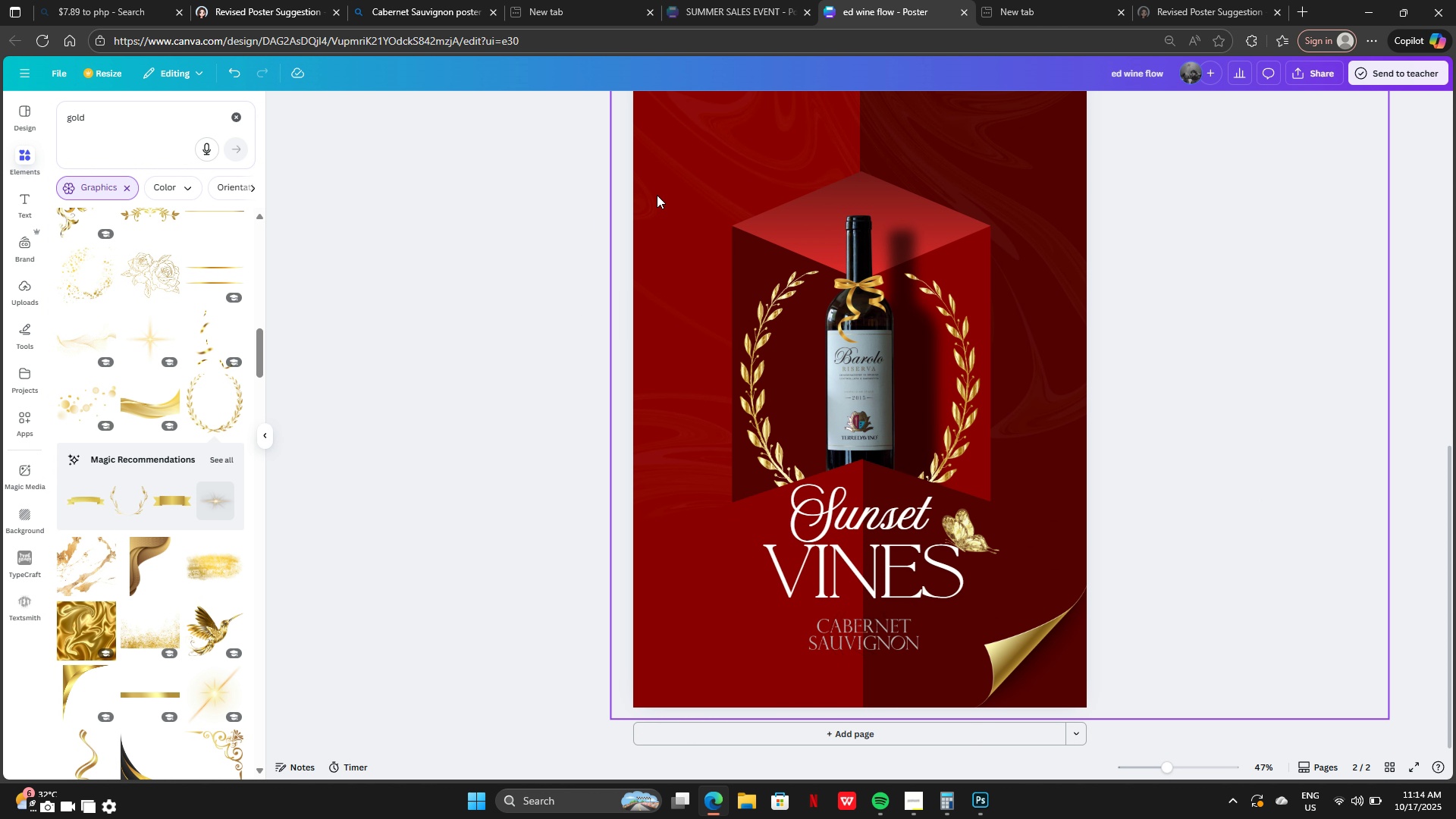 
left_click([657, 195])
 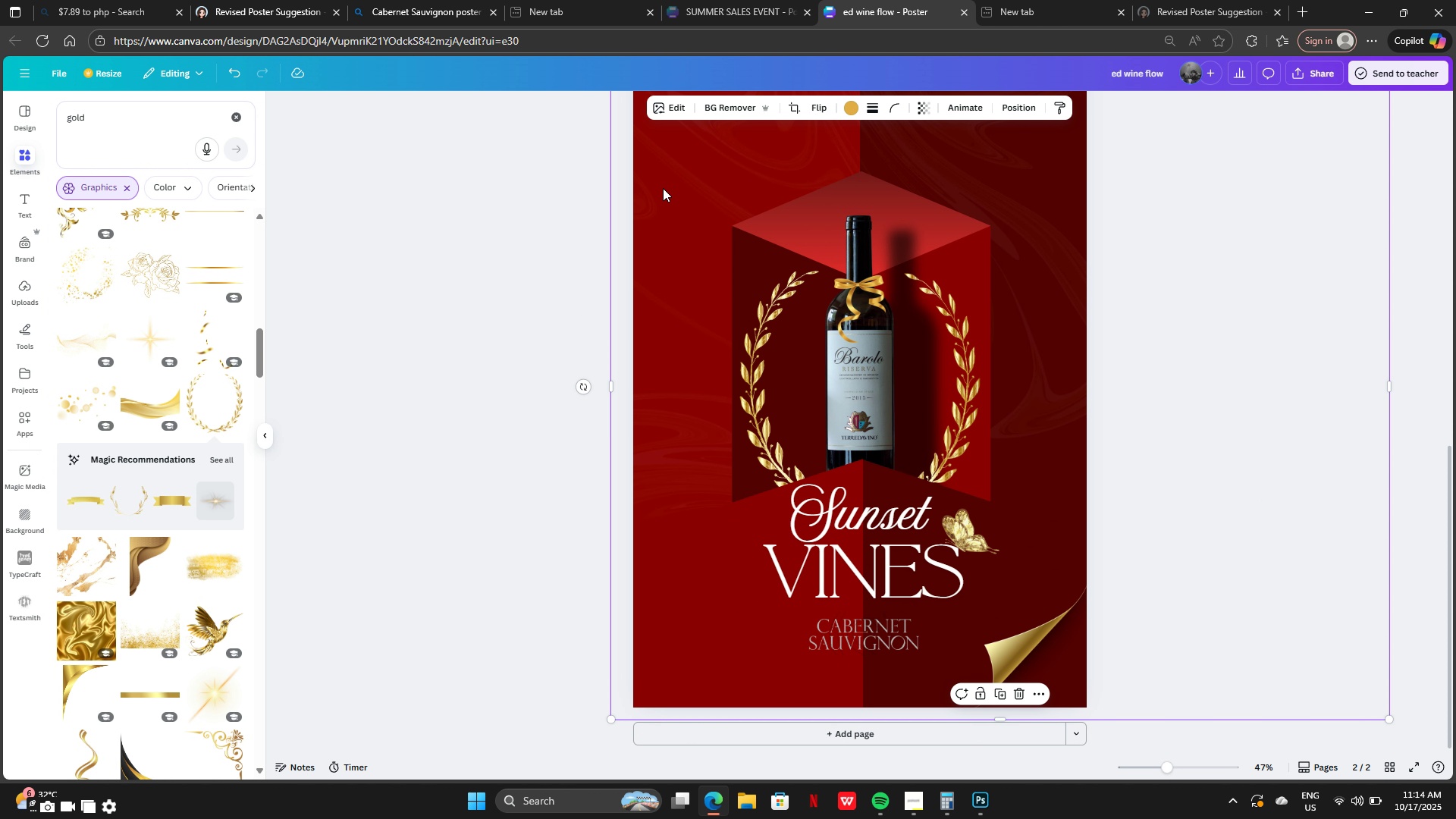 
left_click_drag(start_coordinate=[663, 188], to_coordinate=[993, 309])
 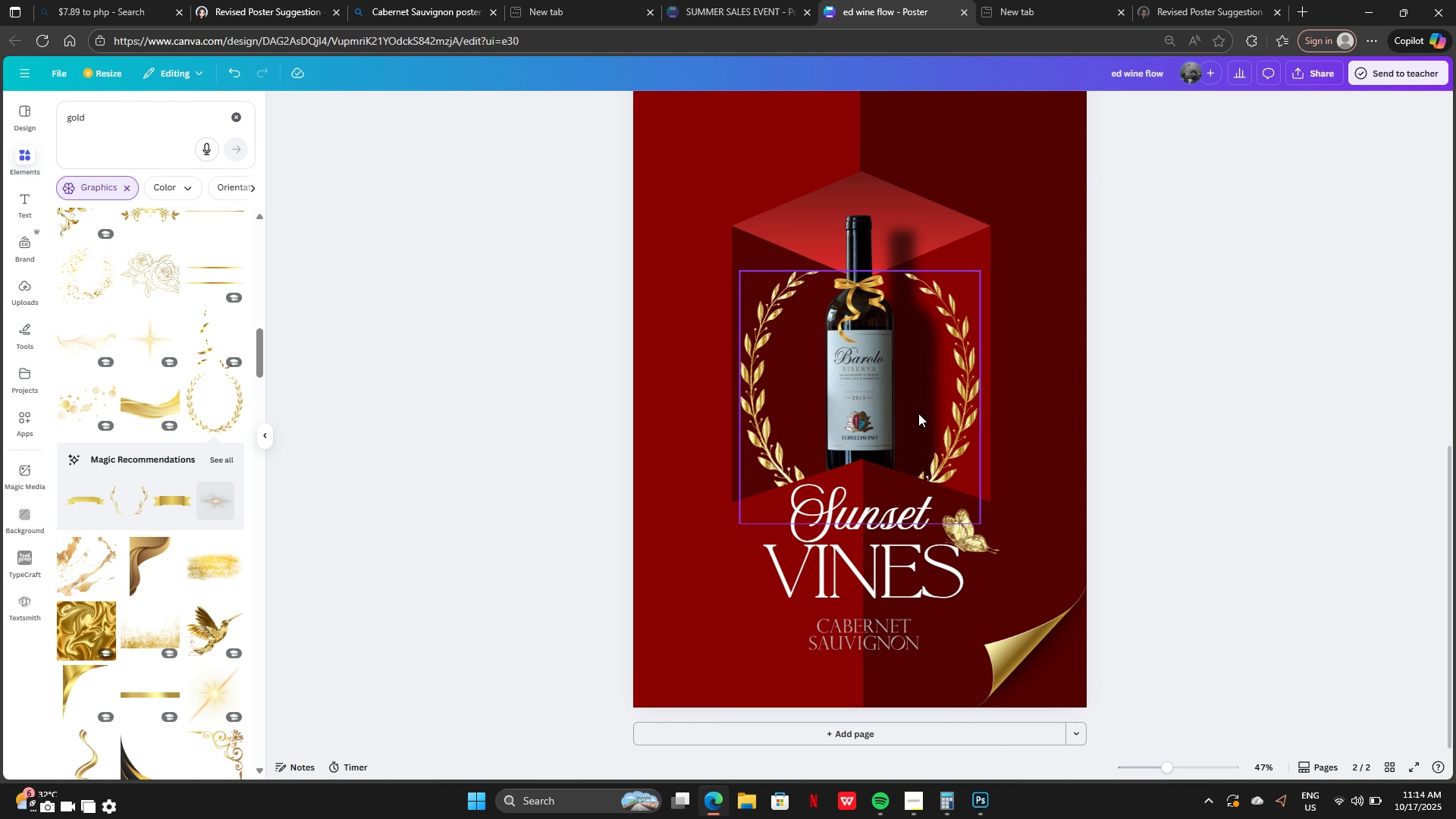 
left_click([783, 378])
 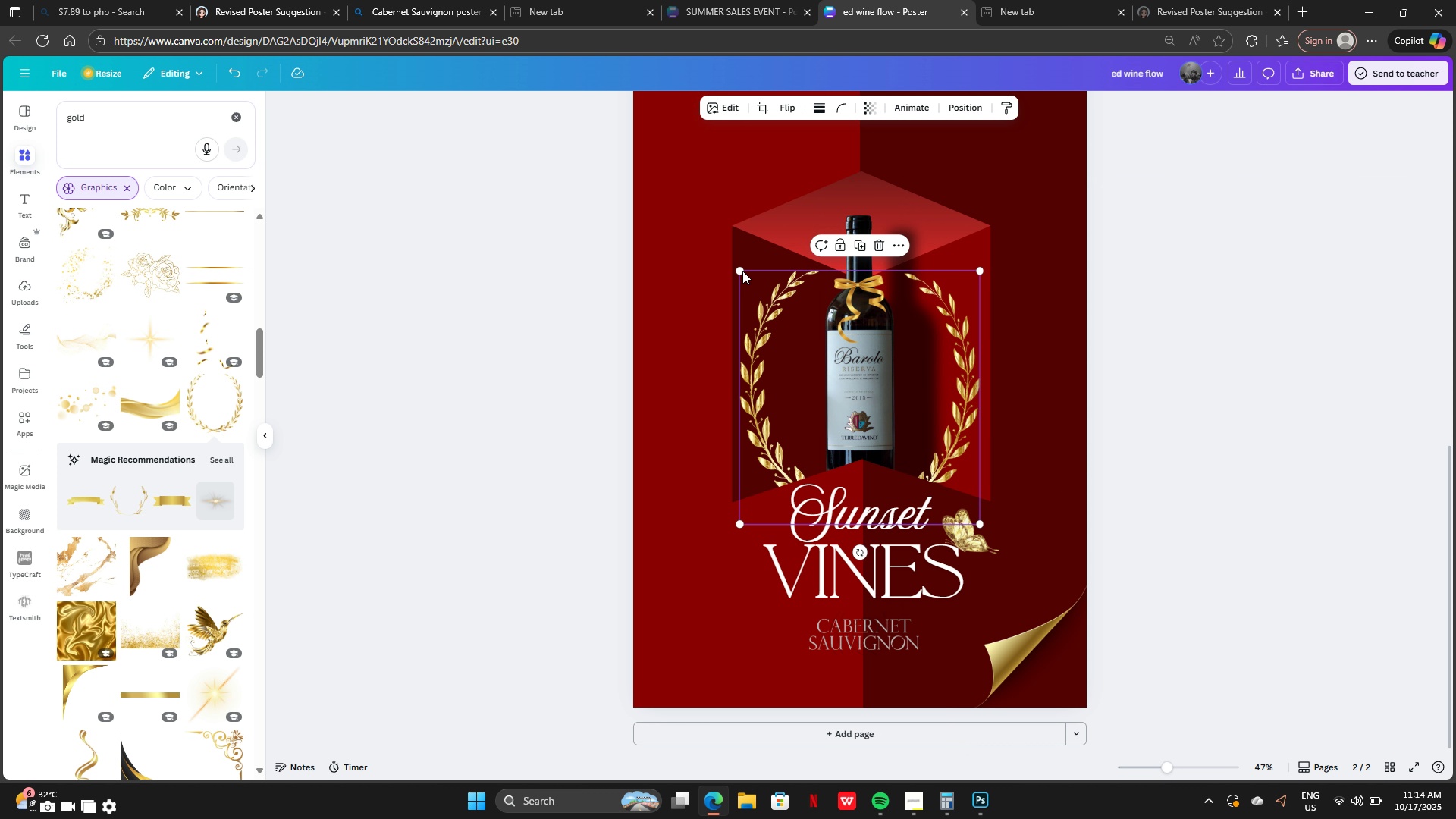 
left_click_drag(start_coordinate=[742, 271], to_coordinate=[589, 212])
 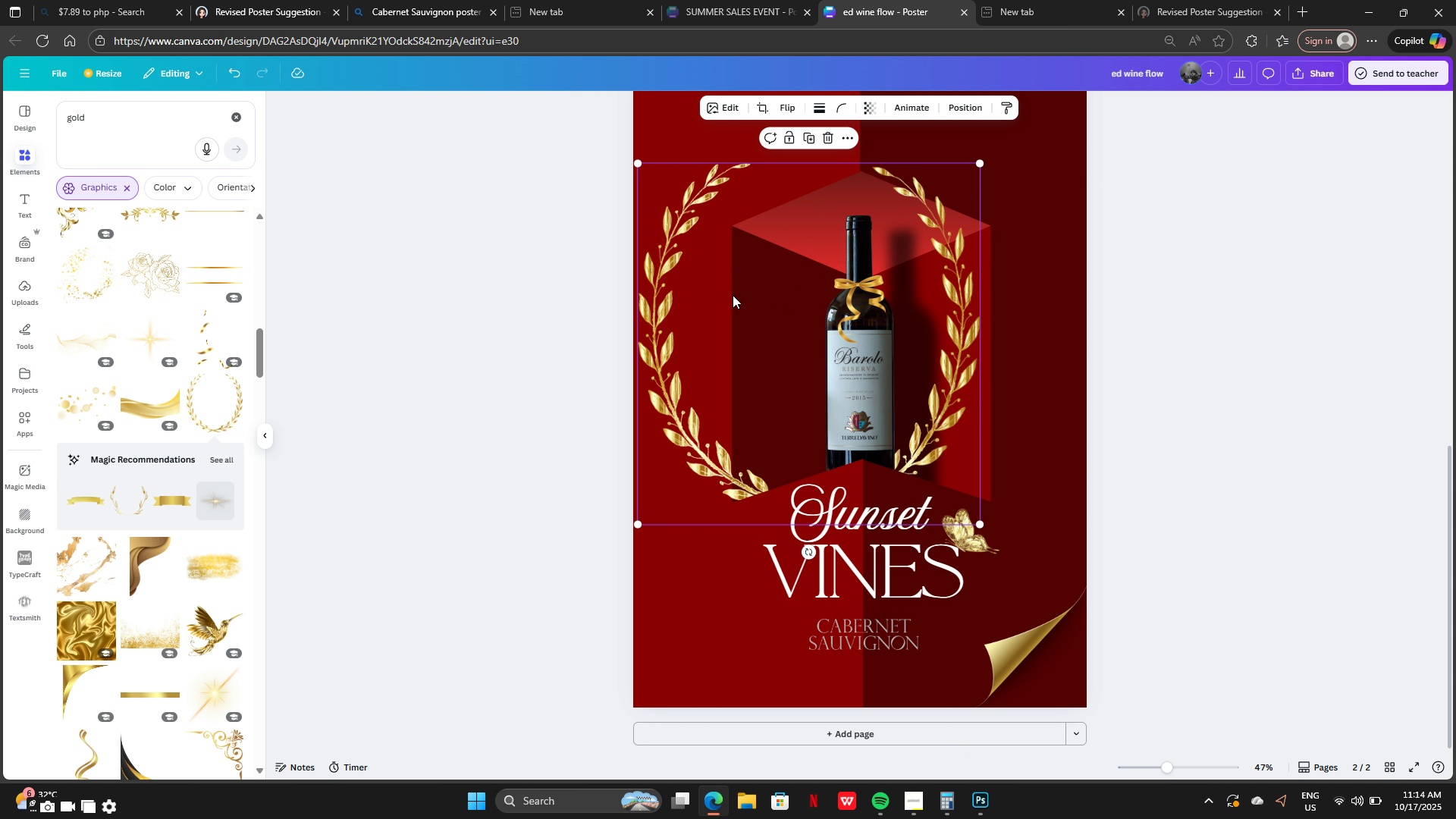 
left_click_drag(start_coordinate=[717, 287], to_coordinate=[770, 275])
 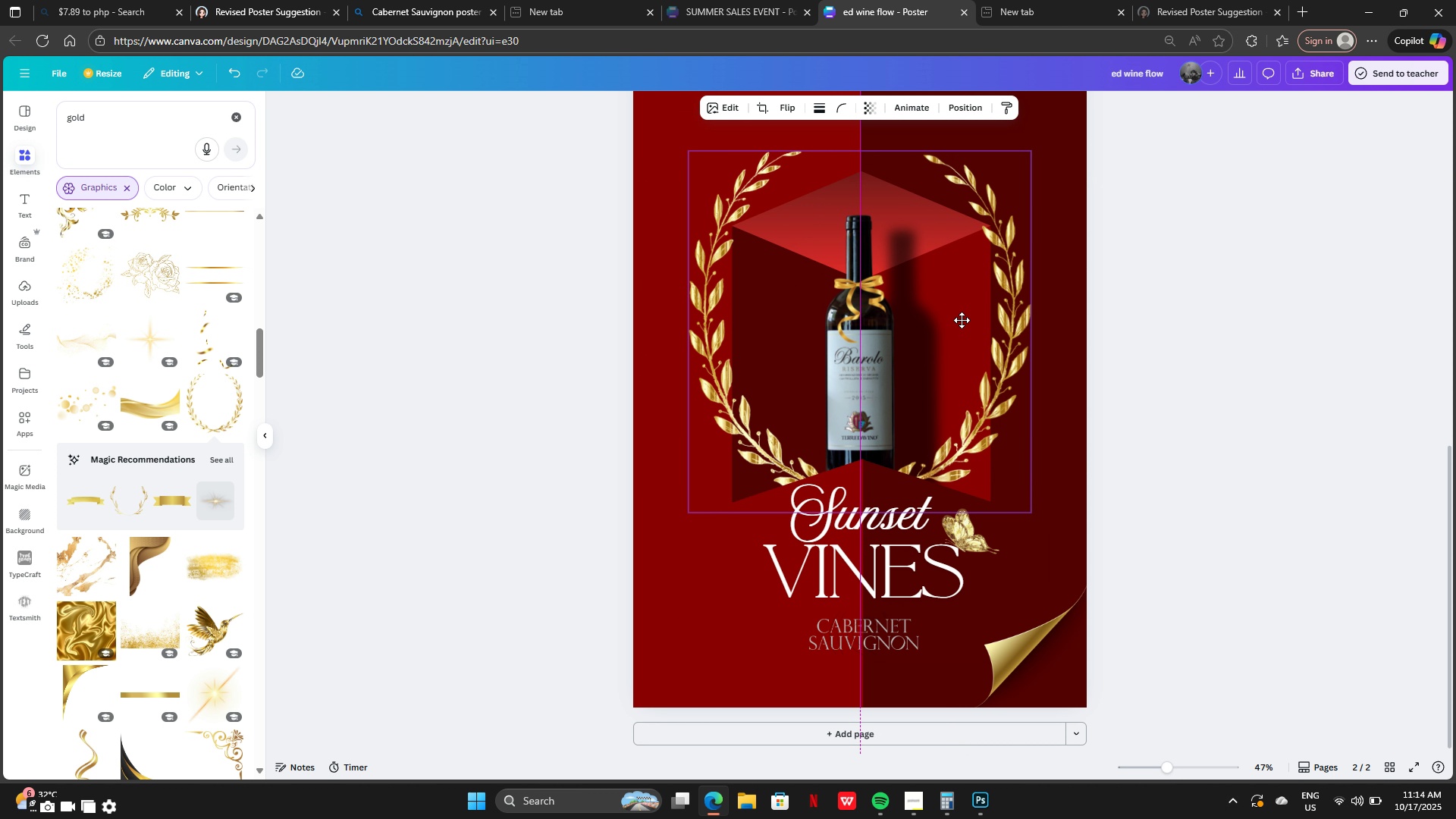 
left_click([1221, 383])
 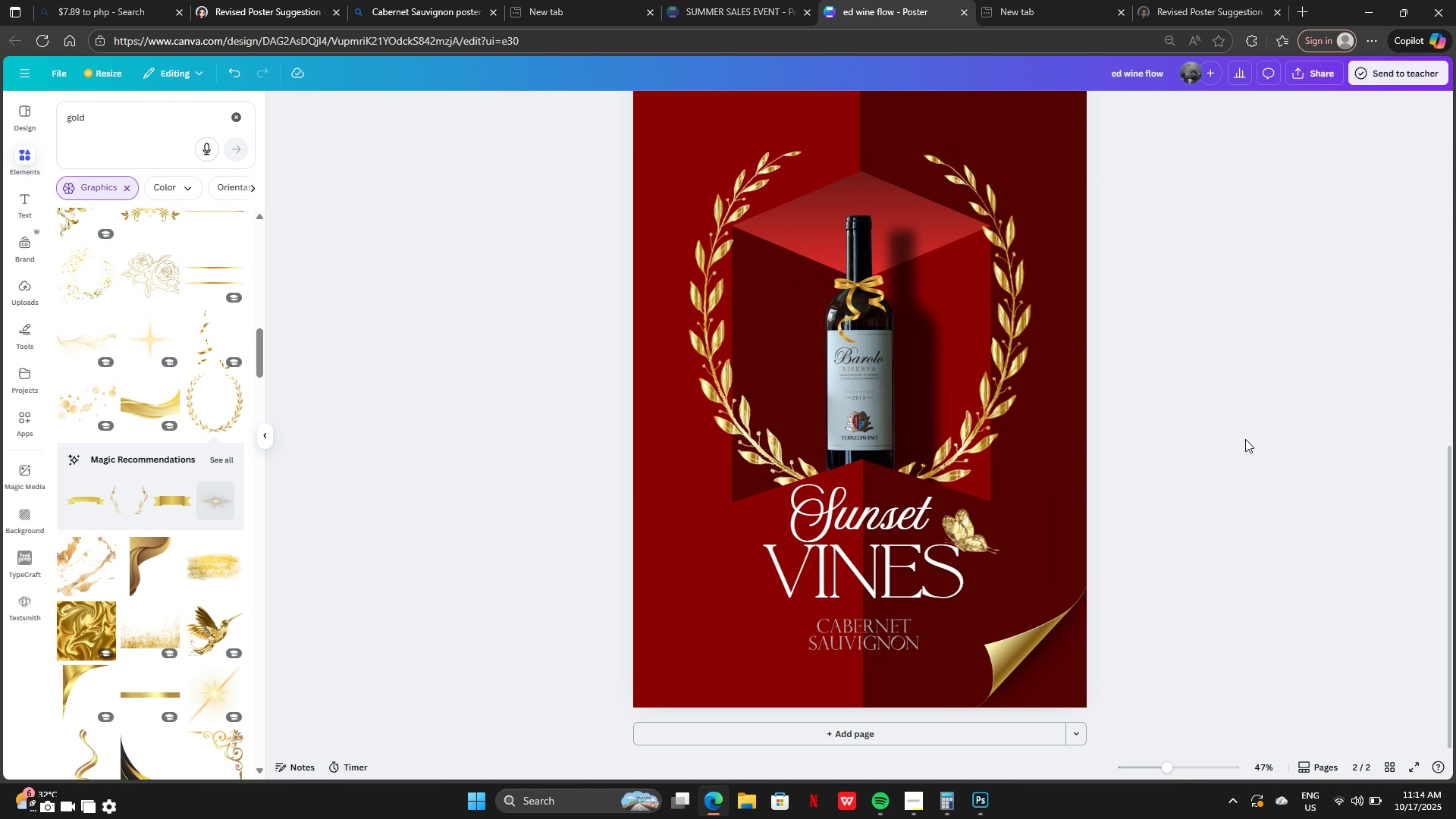 
scroll: coordinate [132, 358], scroll_direction: up, amount: 3.0
 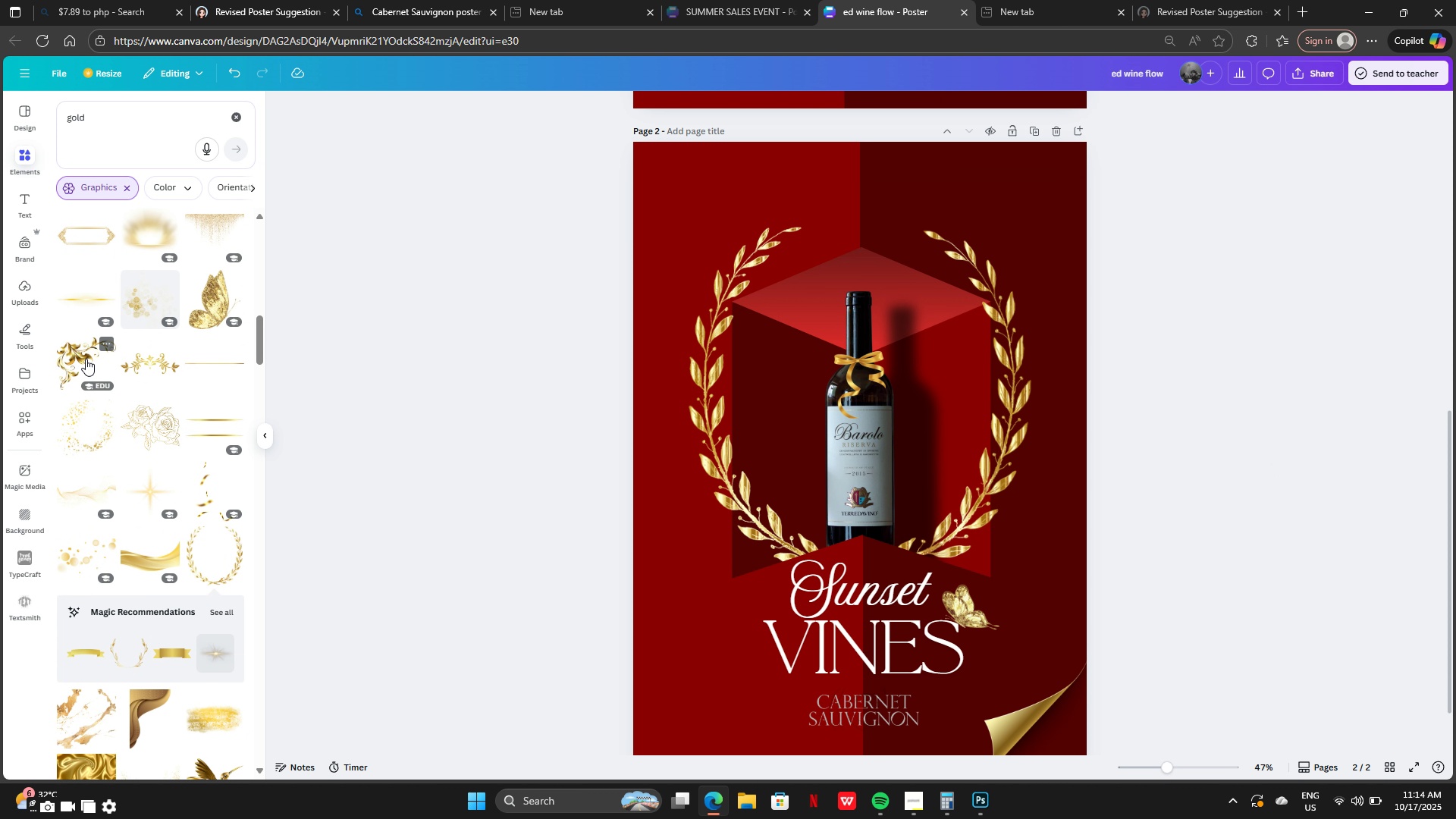 
left_click([71, 359])
 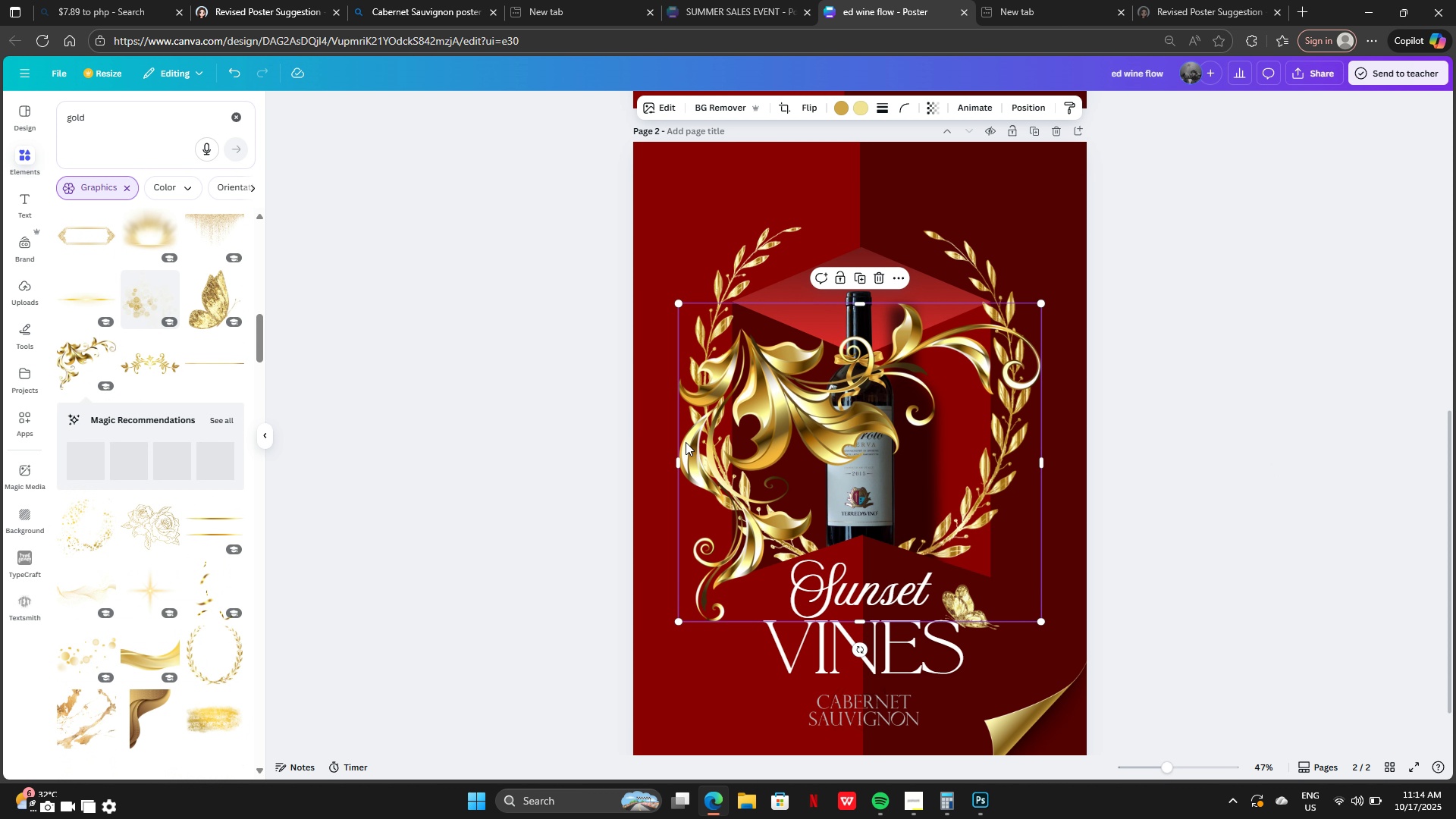 
left_click_drag(start_coordinate=[686, 442], to_coordinate=[589, 228])
 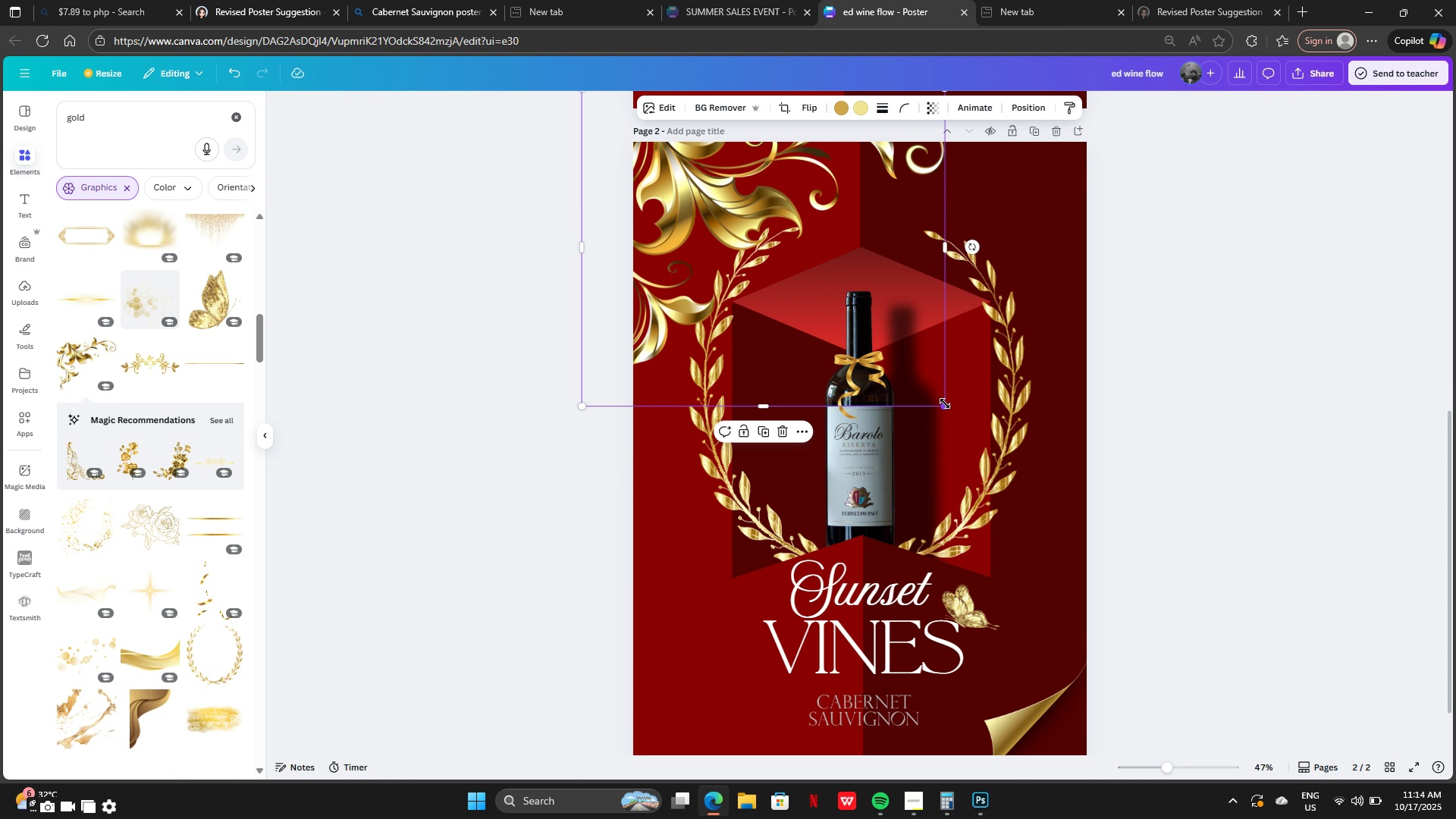 
left_click_drag(start_coordinate=[945, 403], to_coordinate=[738, 298])
 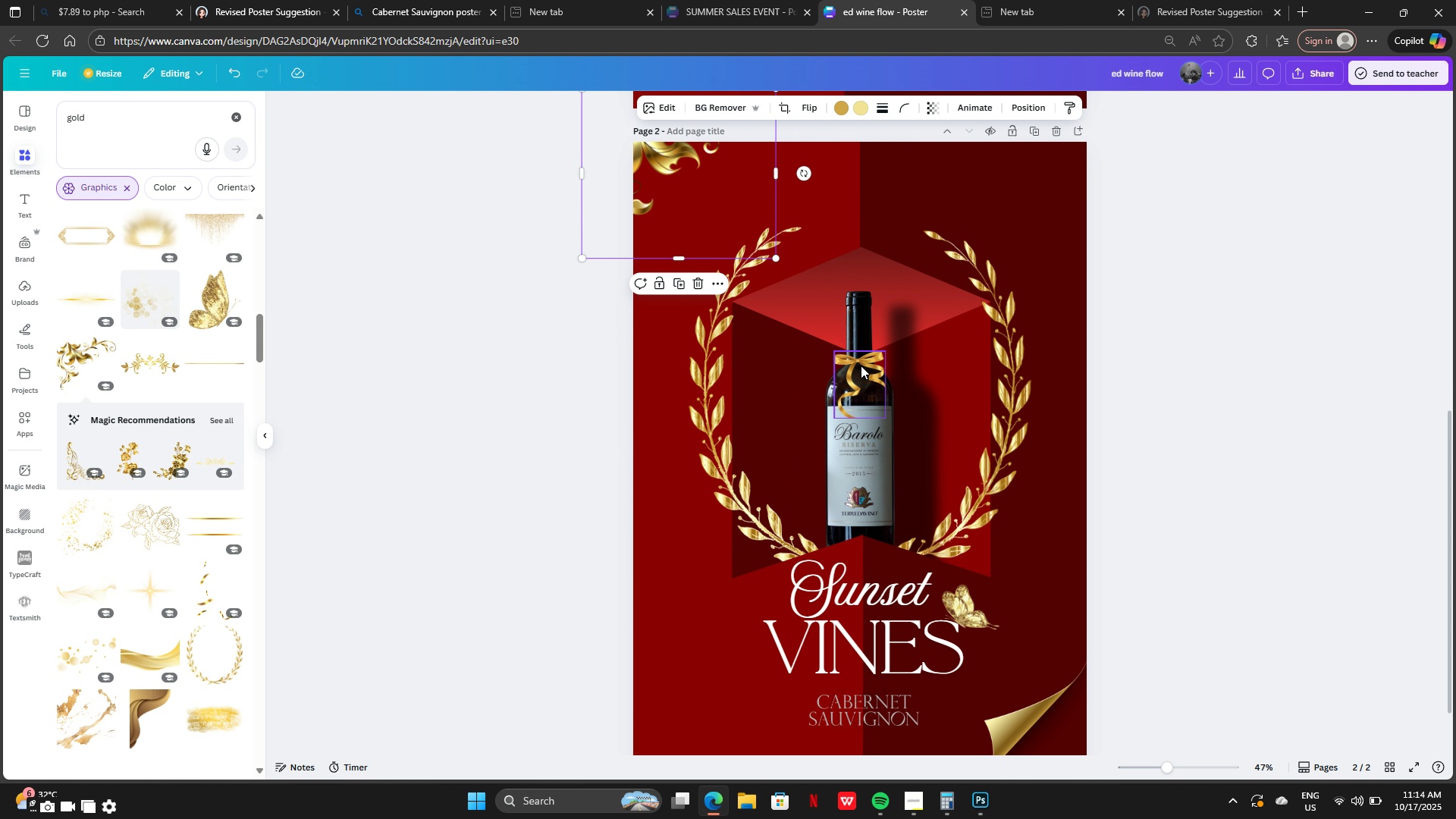 
scroll: coordinate [860, 363], scroll_direction: up, amount: 3.0
 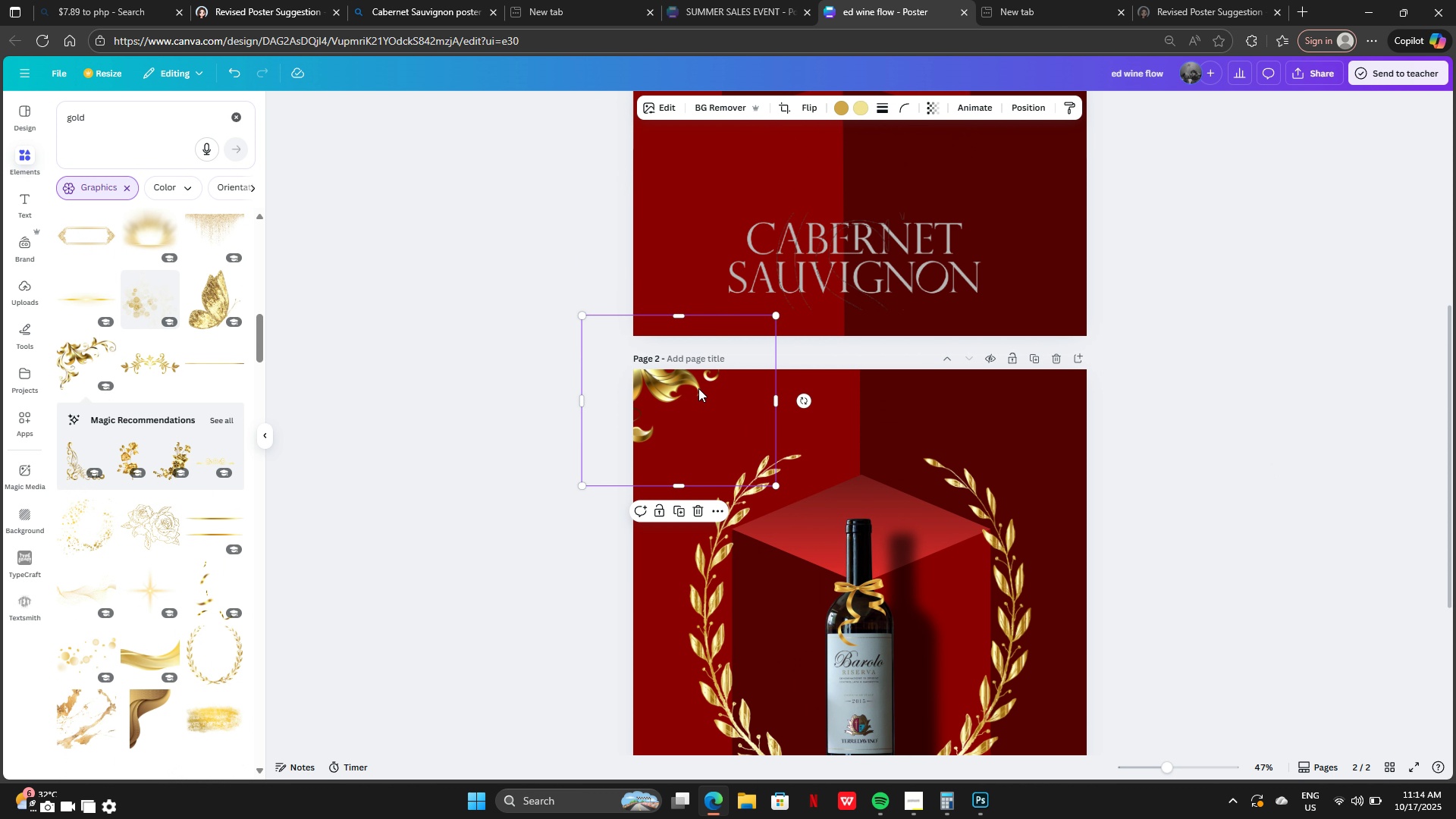 
left_click_drag(start_coordinate=[700, 391], to_coordinate=[740, 431])
 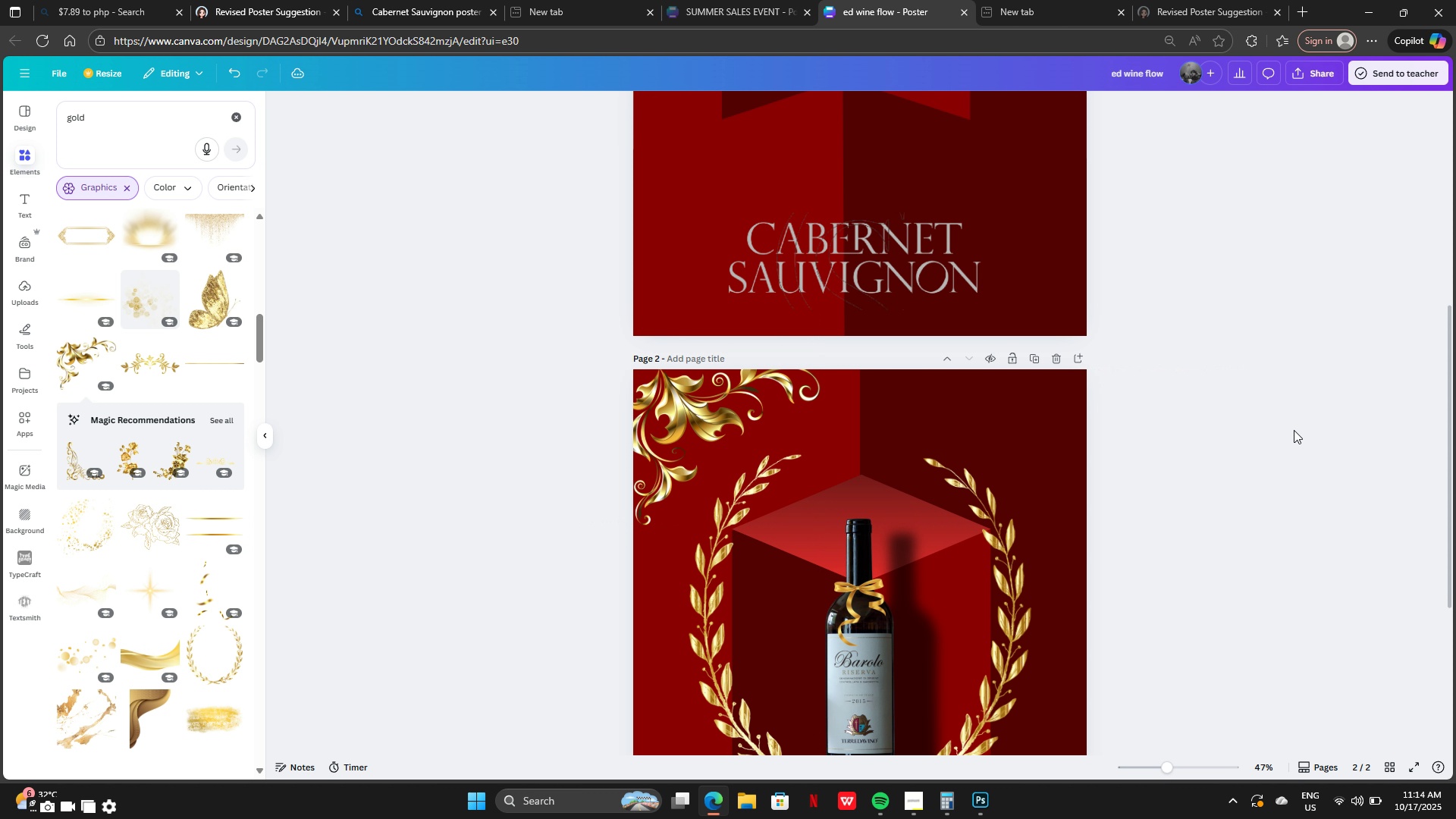 
left_click([1295, 430])
 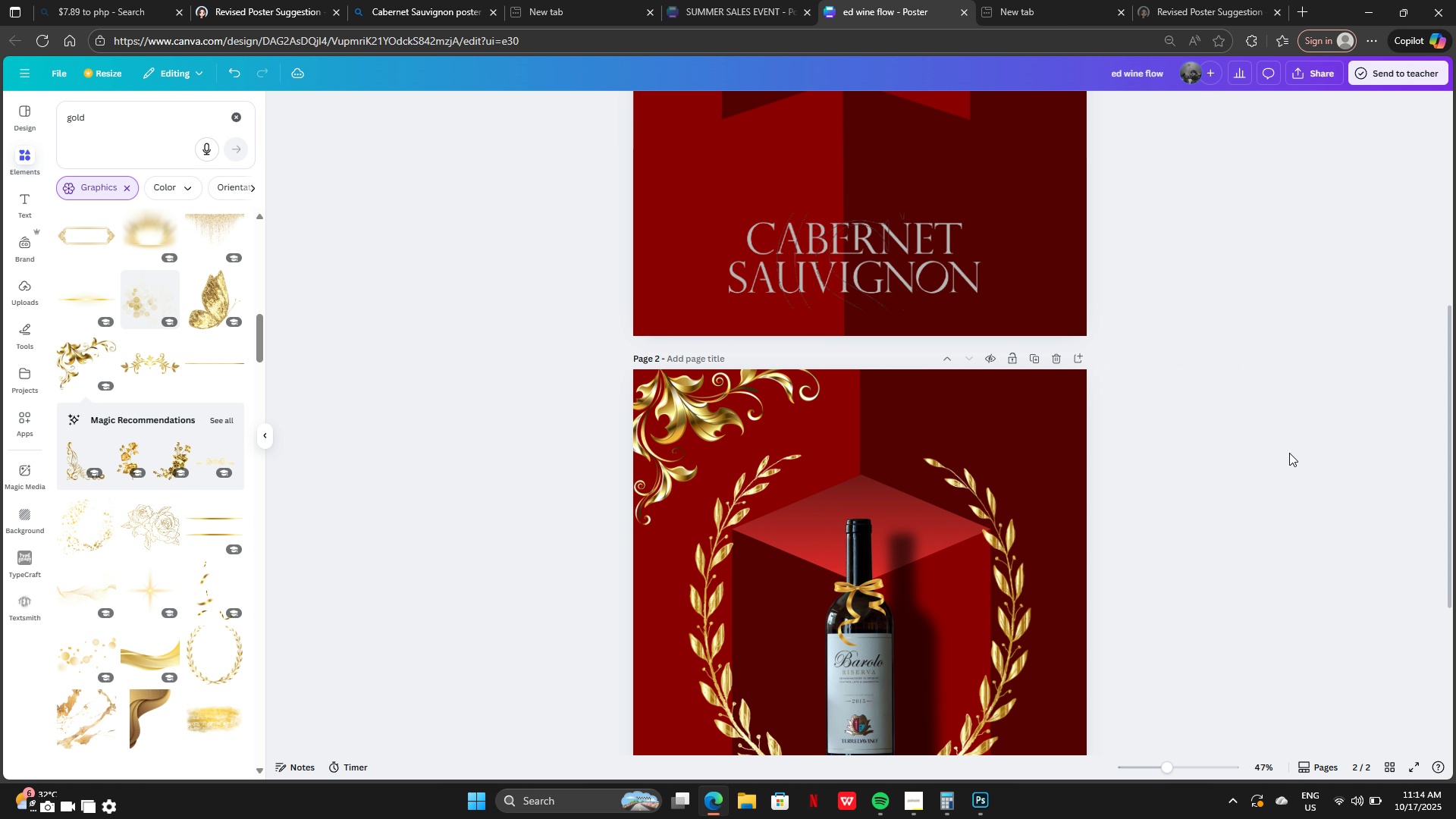 
scroll: coordinate [1289, 453], scroll_direction: down, amount: 3.0
 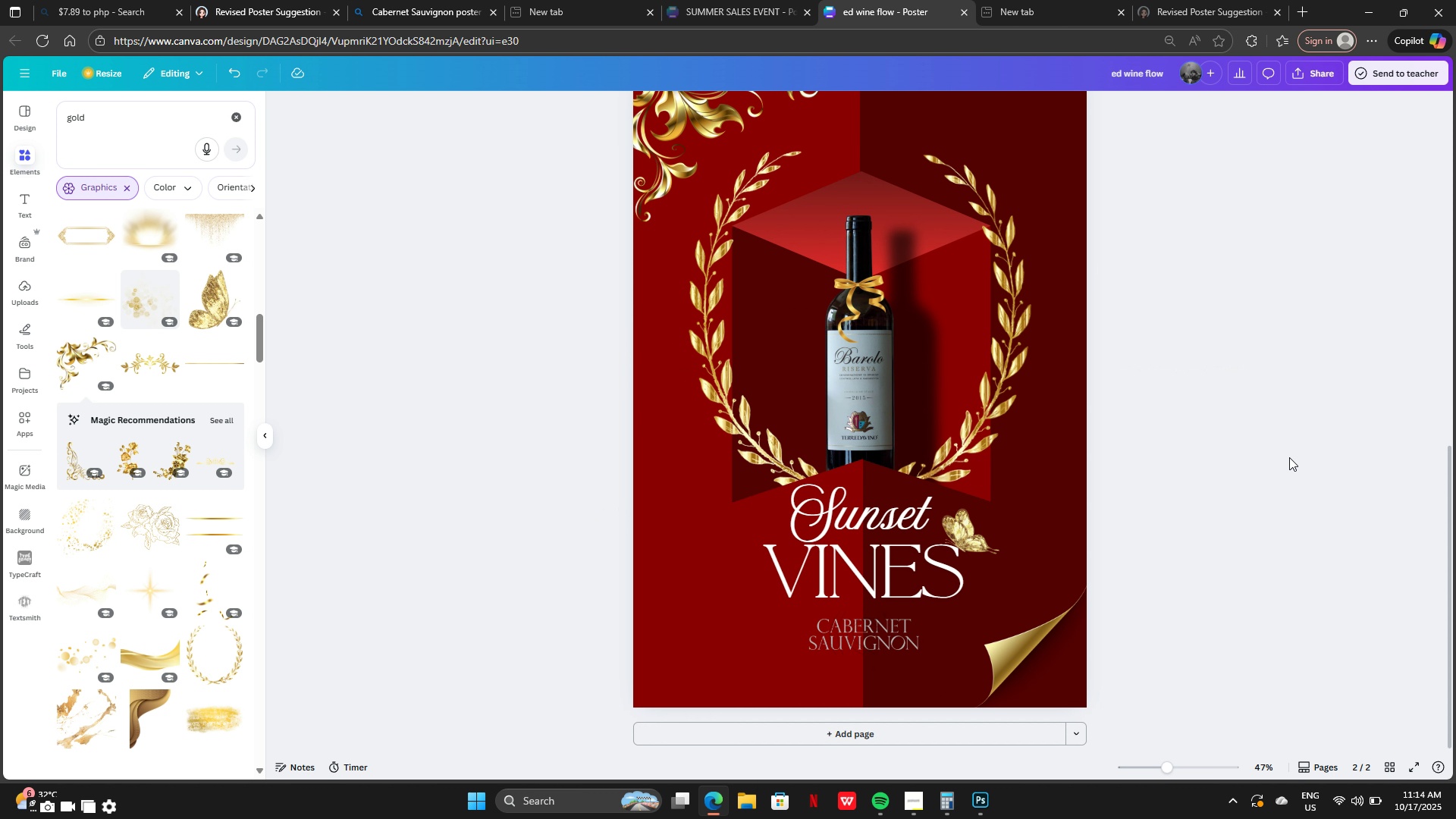 
scroll: coordinate [1289, 457], scroll_direction: up, amount: 1.0
 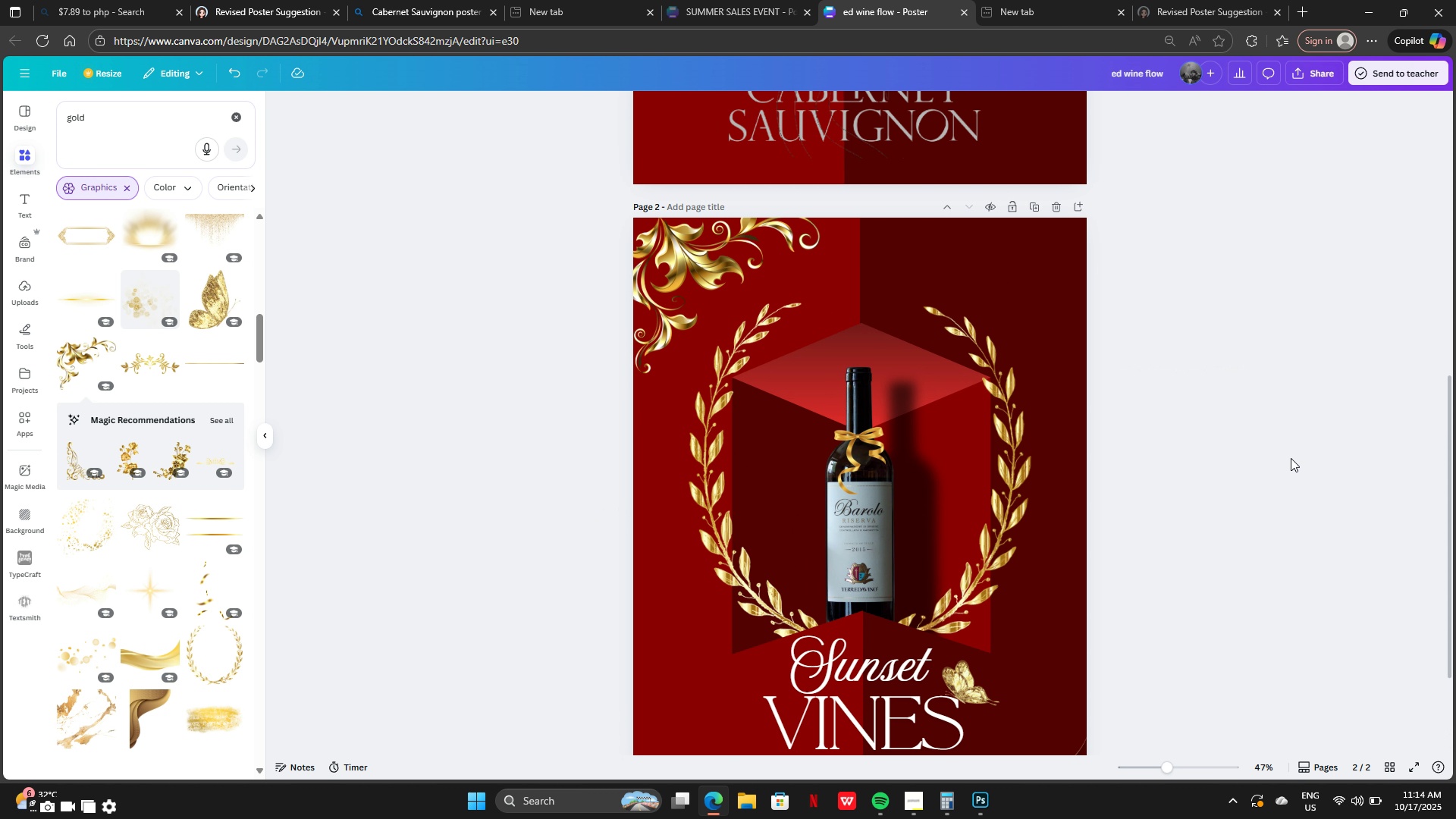 
scroll: coordinate [1291, 458], scroll_direction: down, amount: 1.0
 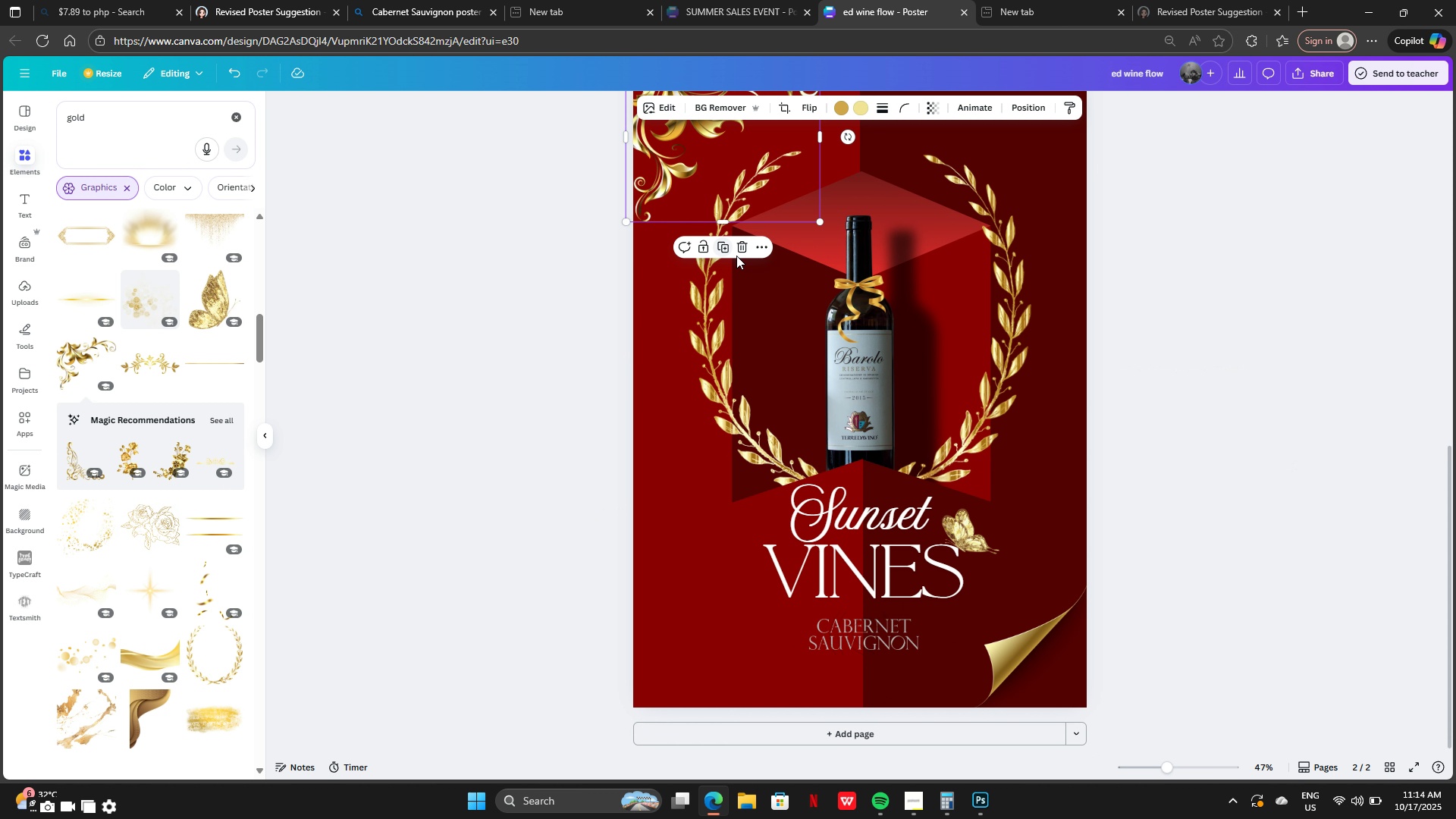 
left_click([745, 252])
 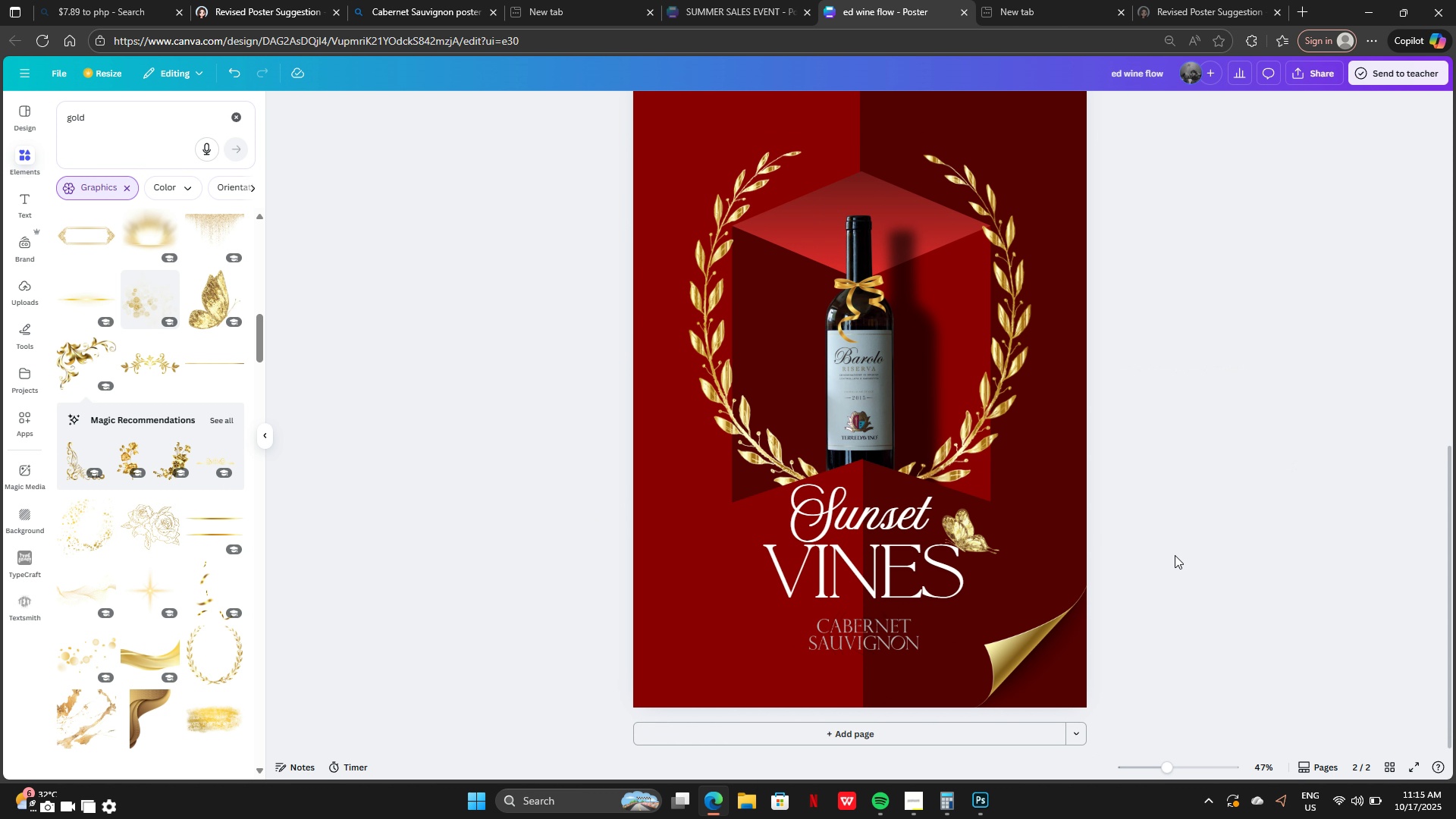 
left_click([1175, 555])
 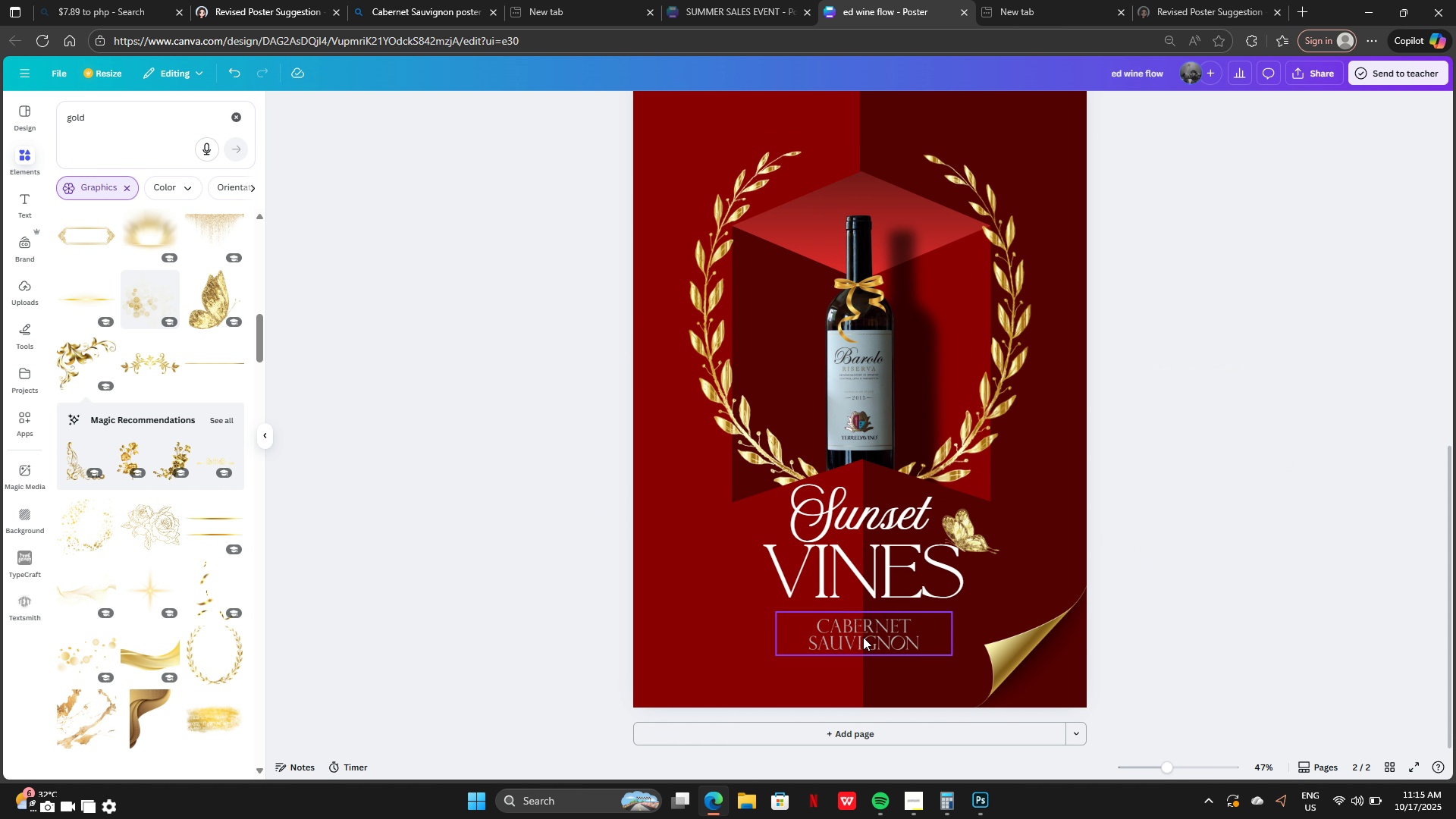 
left_click_drag(start_coordinate=[863, 637], to_coordinate=[866, 644])
 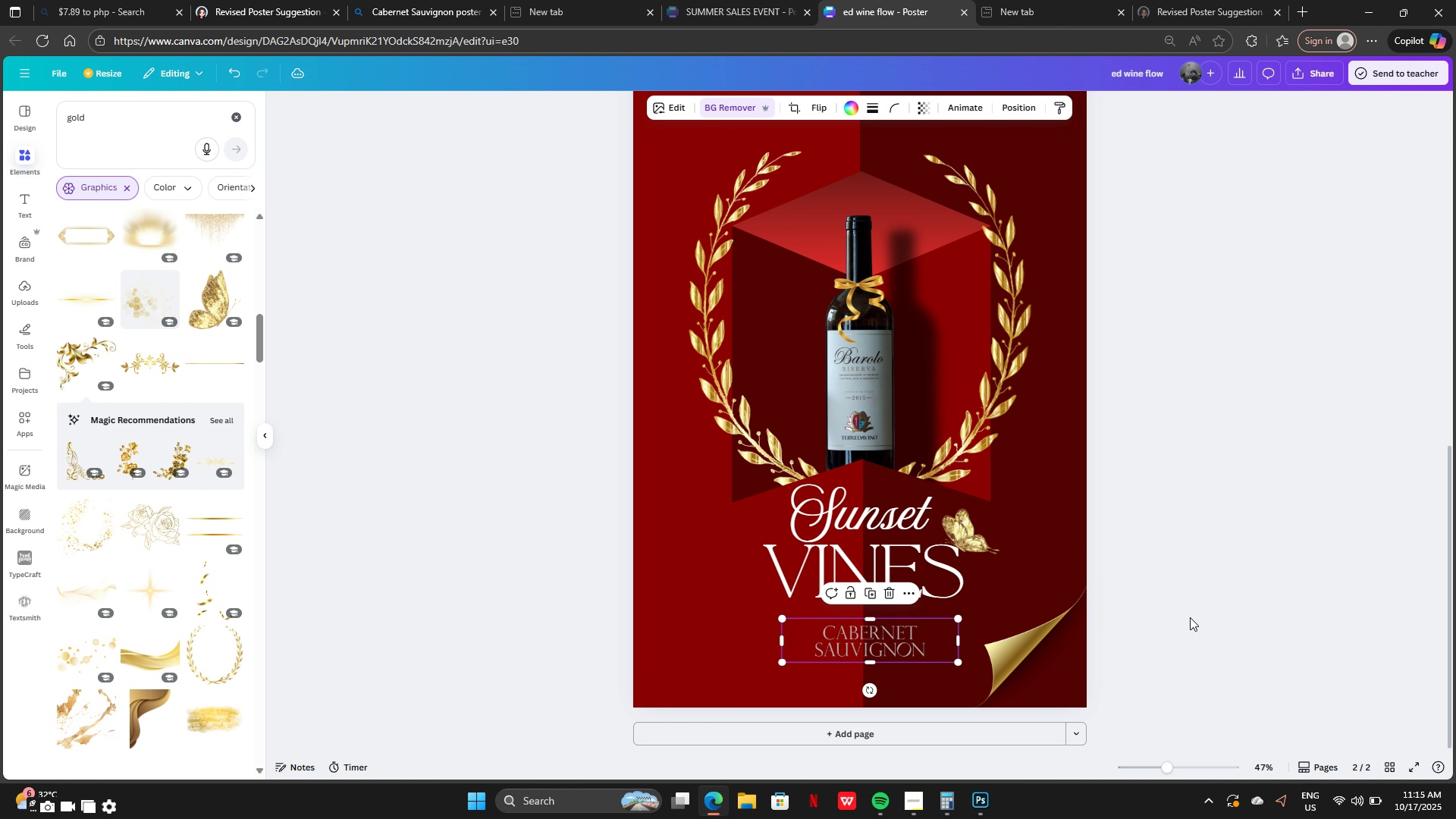 
left_click([1190, 617])
 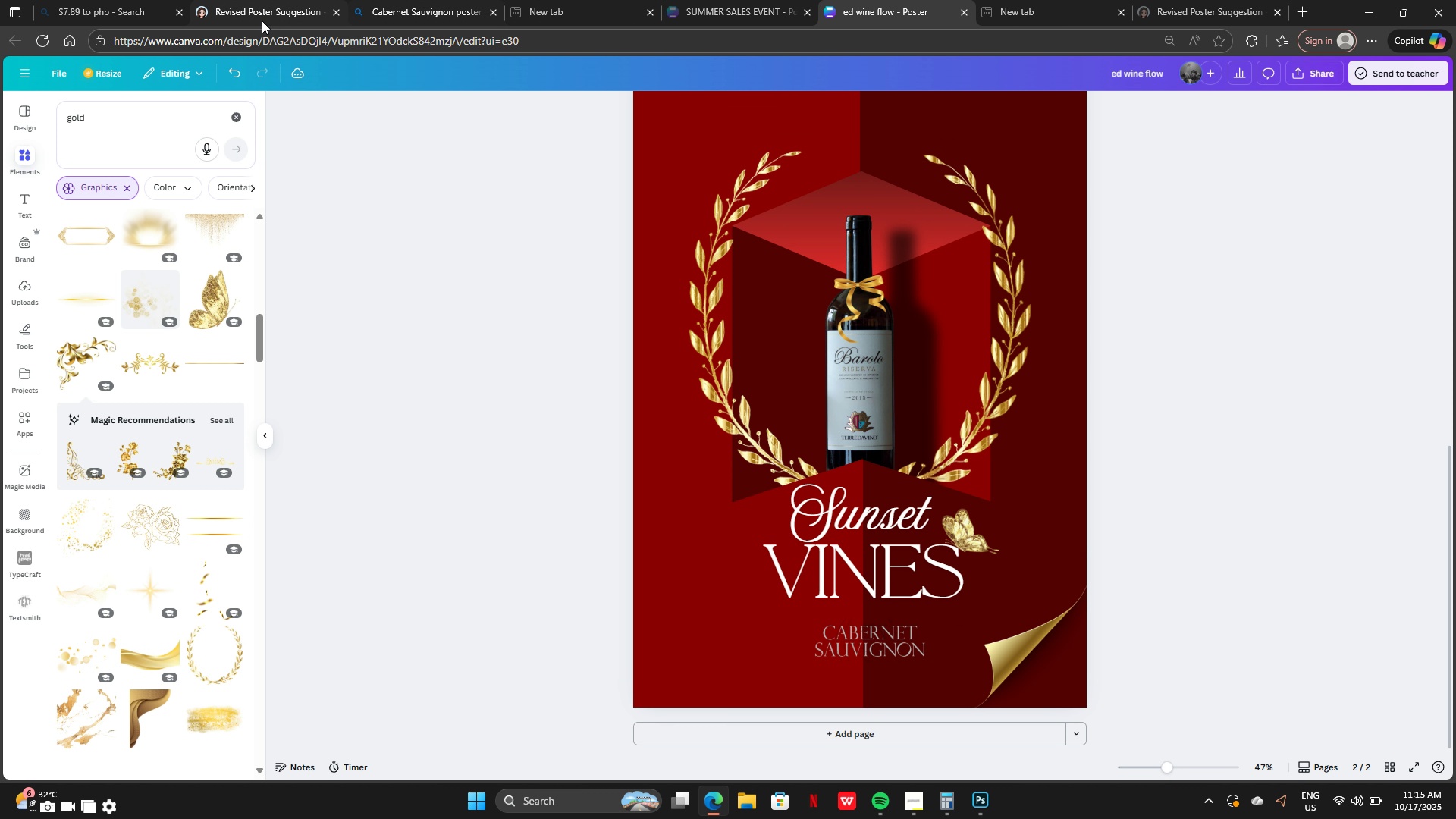 
left_click([239, 5])
 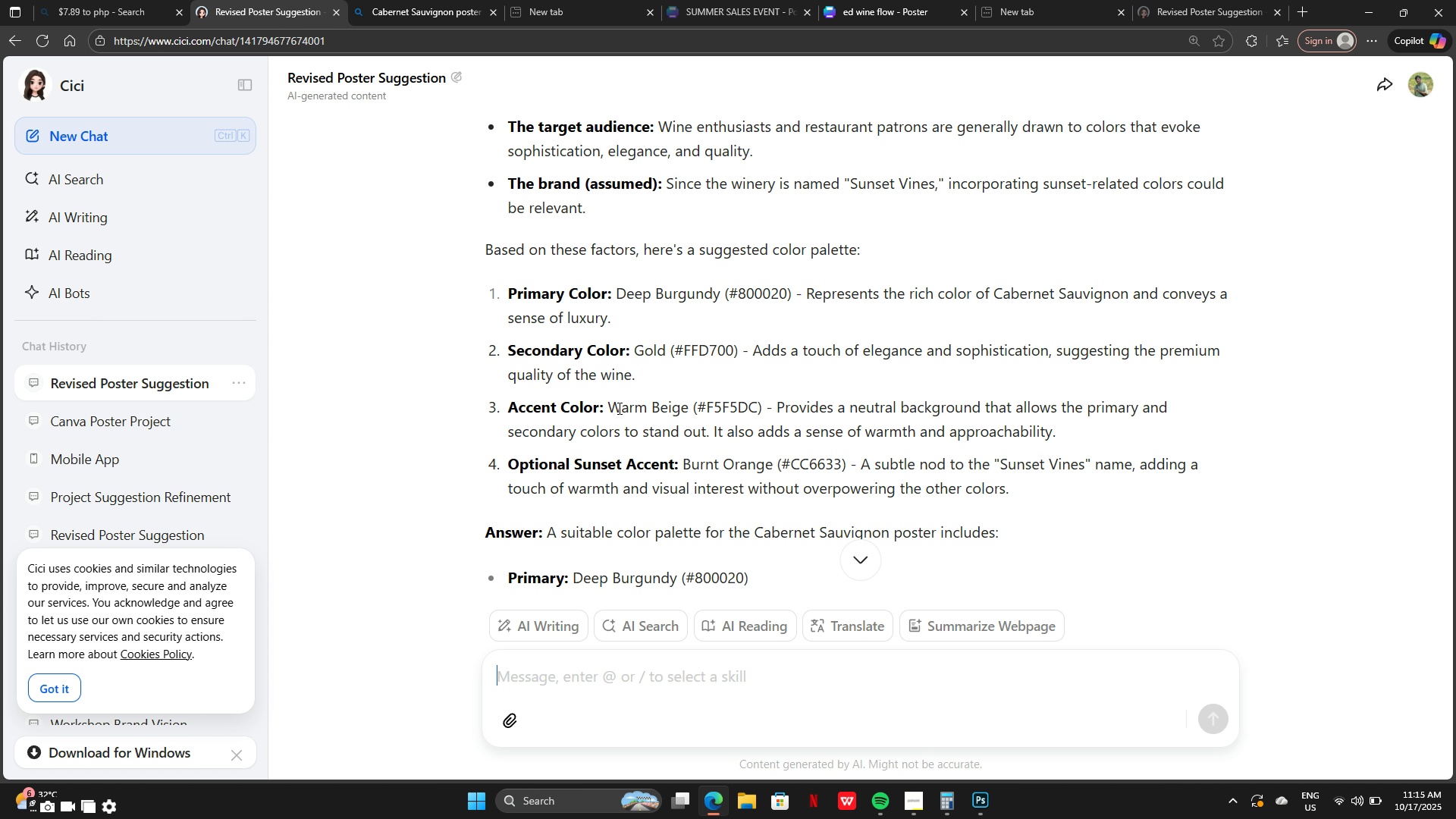 
scroll: coordinate [638, 430], scroll_direction: down, amount: 5.0
 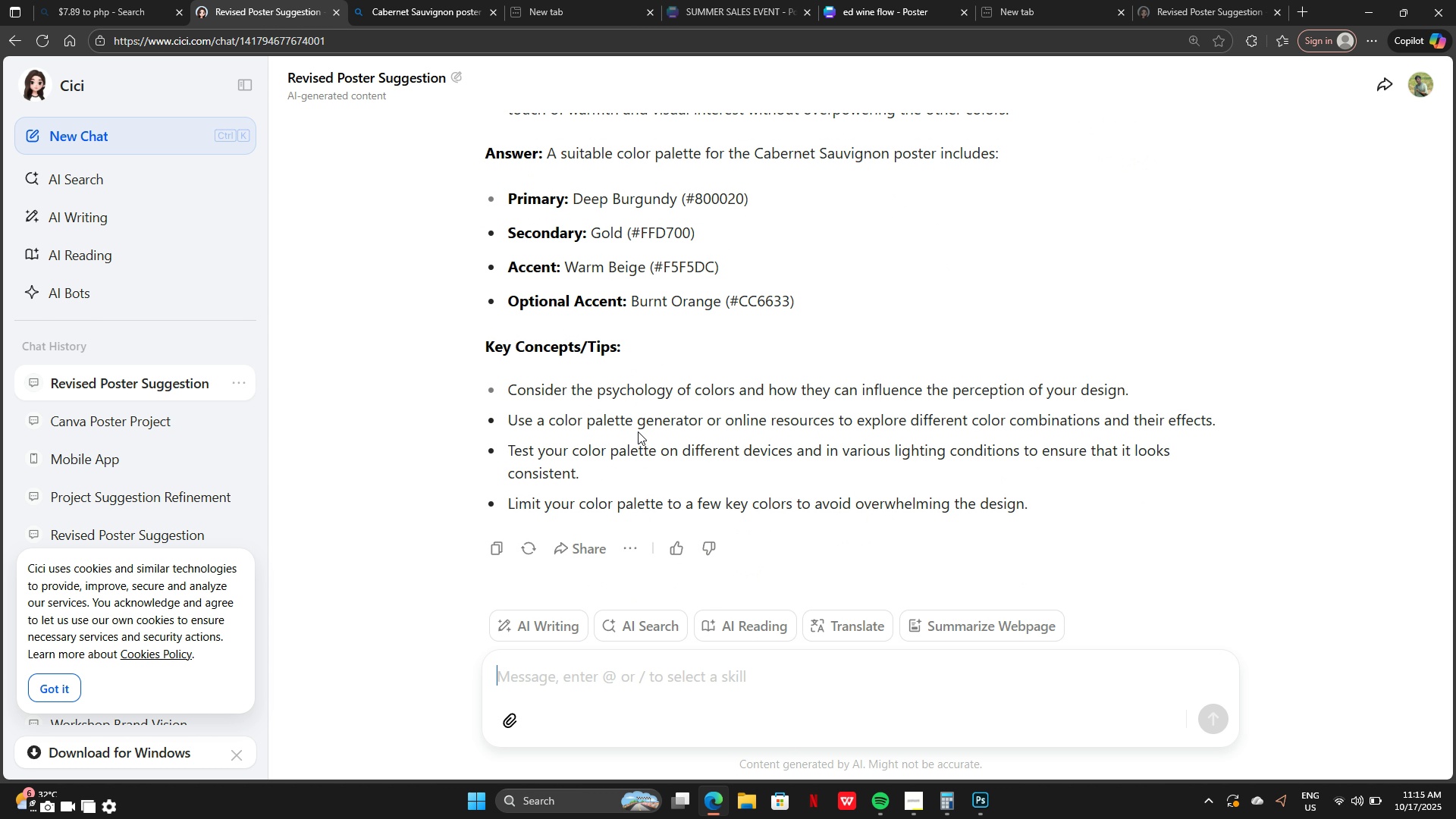 
scroll: coordinate [658, 445], scroll_direction: up, amount: 7.0
 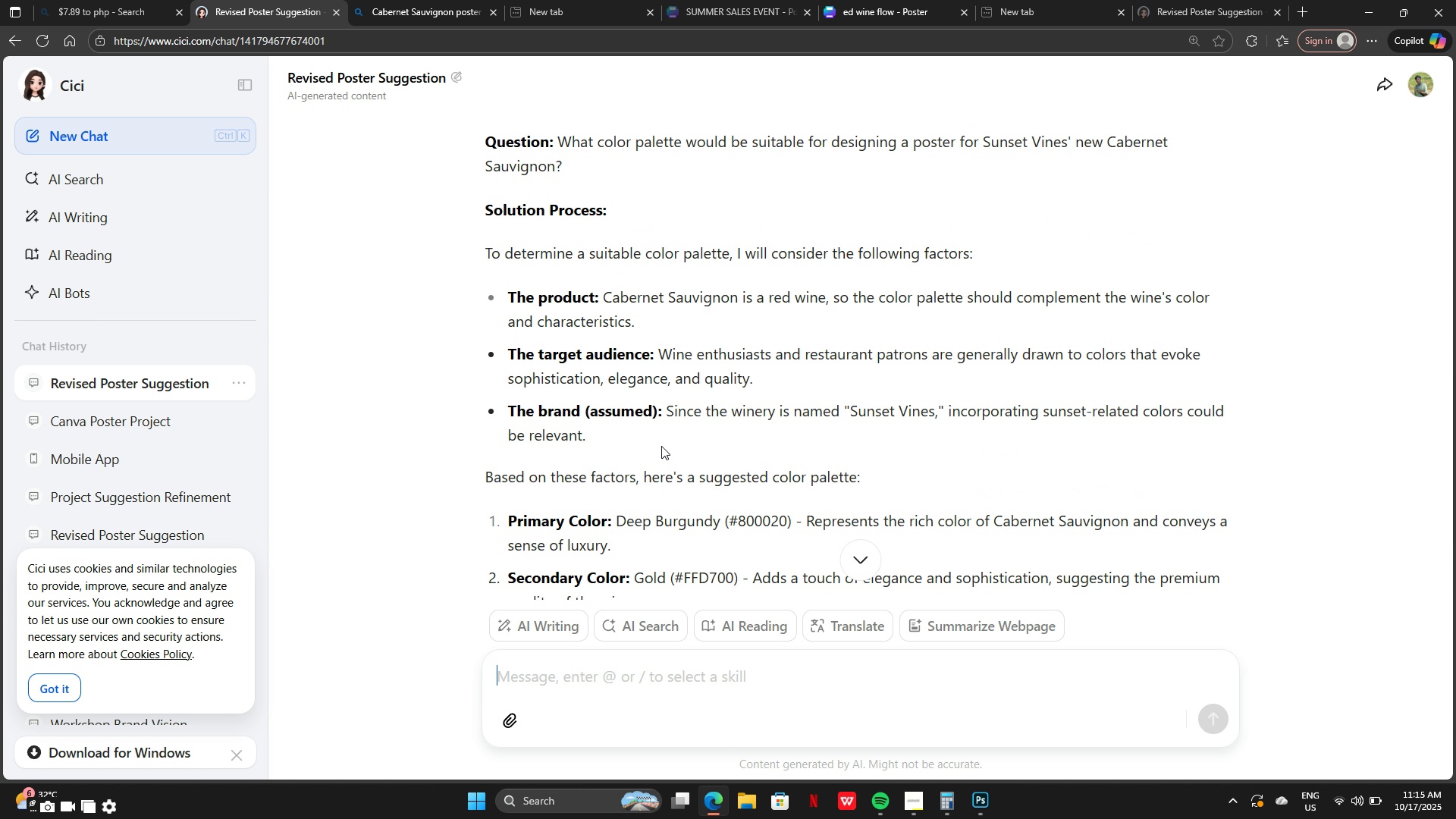 
wait(11.22)
 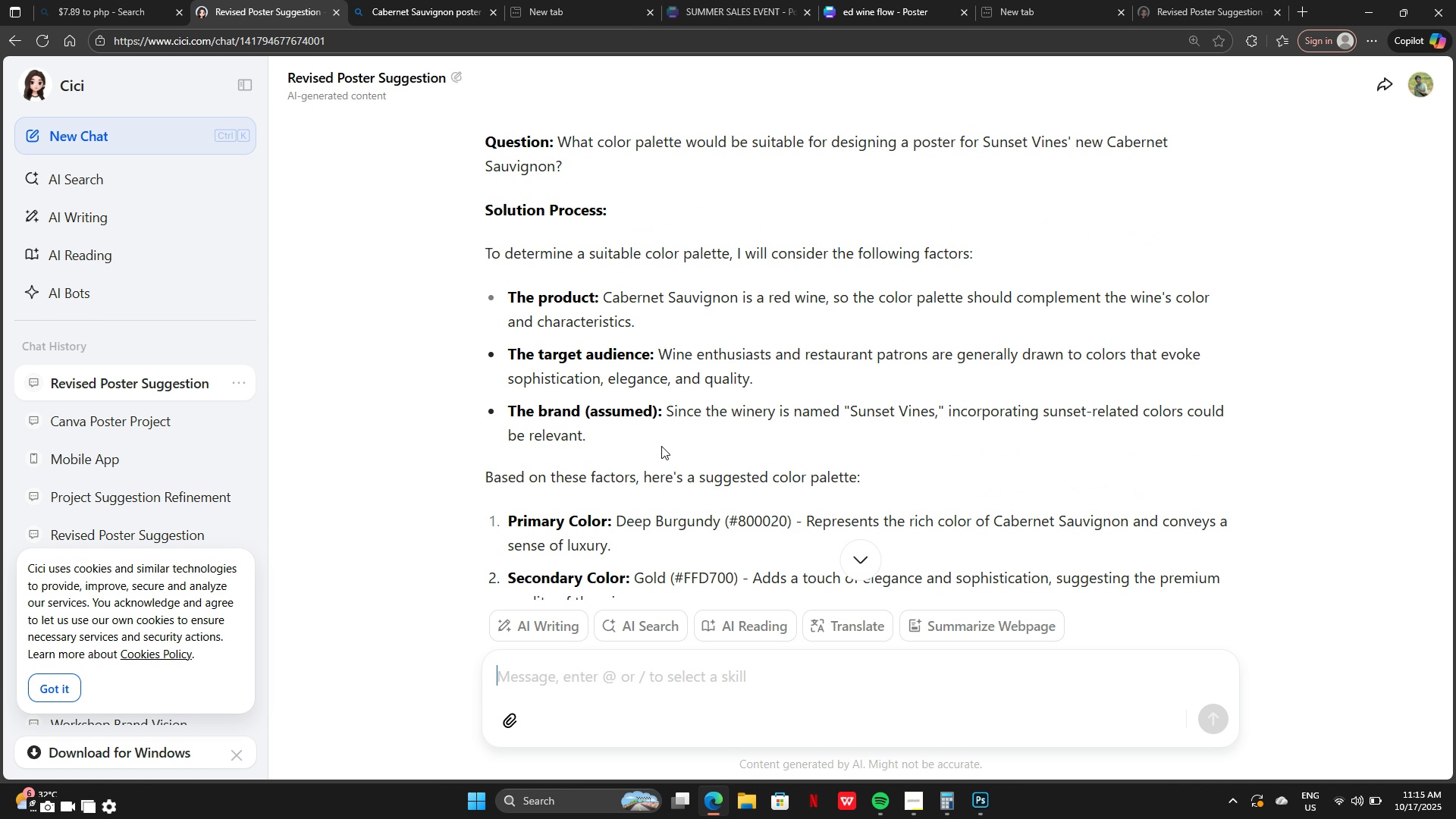 
scroll: coordinate [924, 420], scroll_direction: up, amount: 2.0
 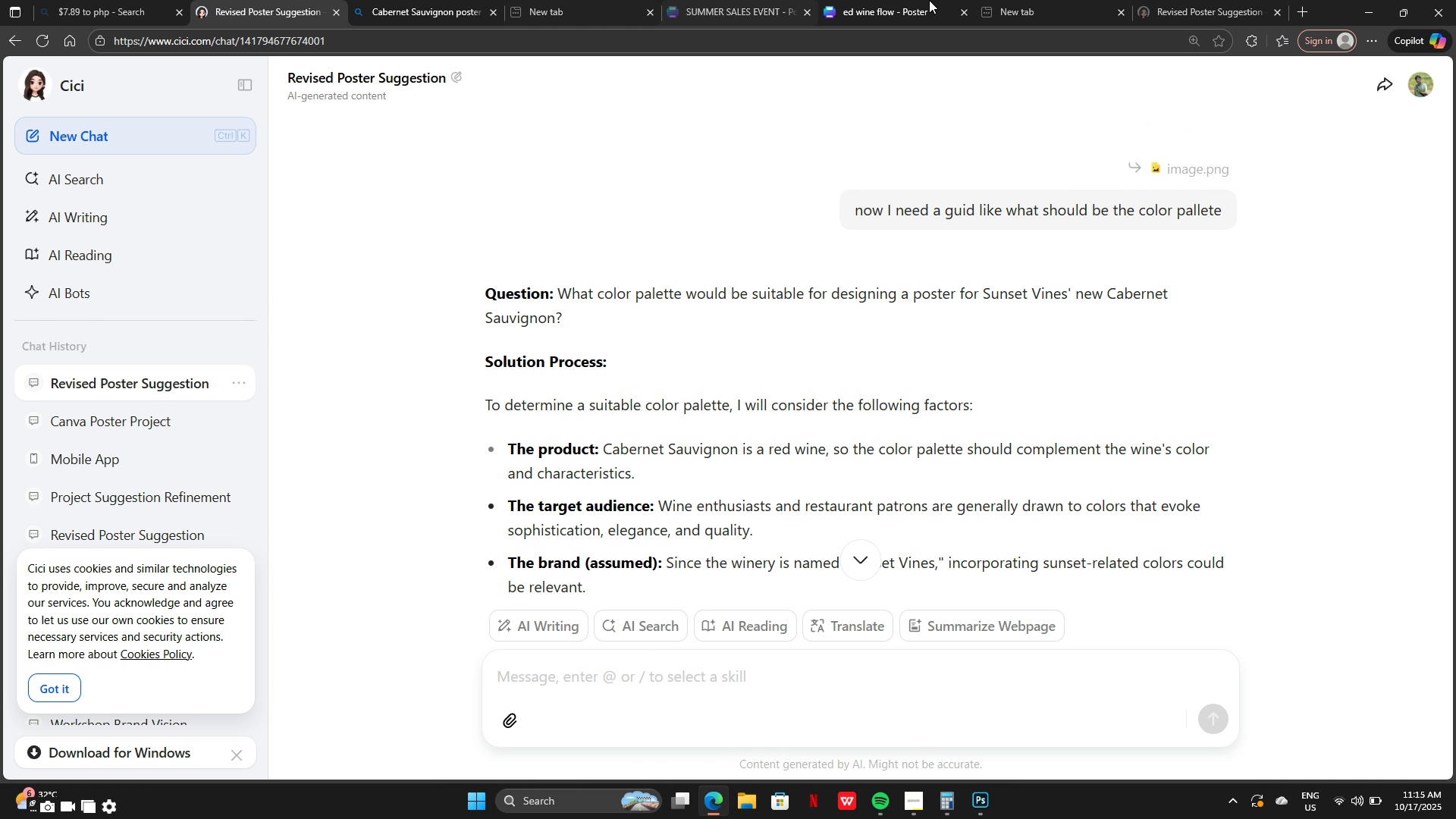 
left_click([689, 5])
 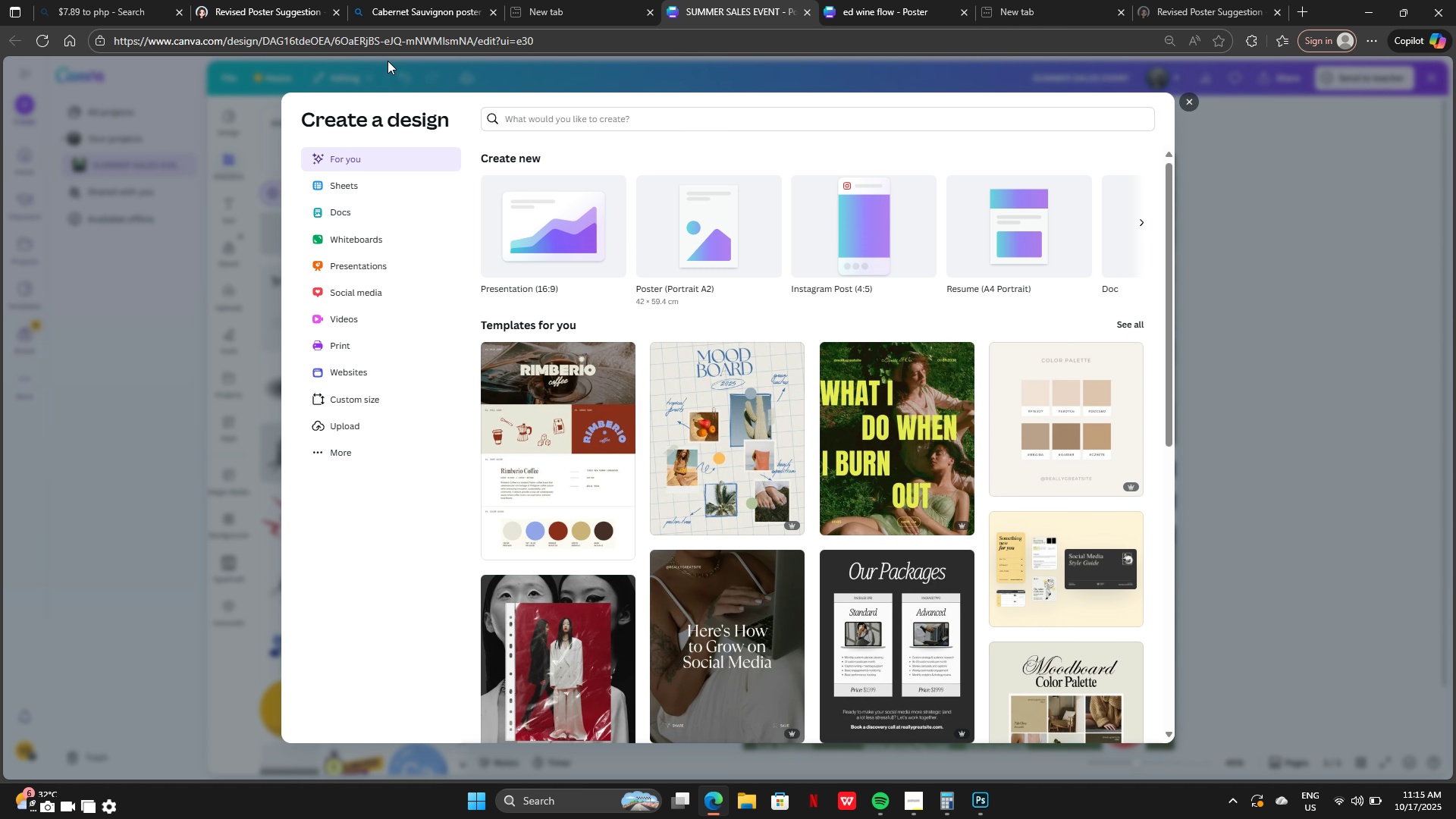 
left_click([899, 5])
 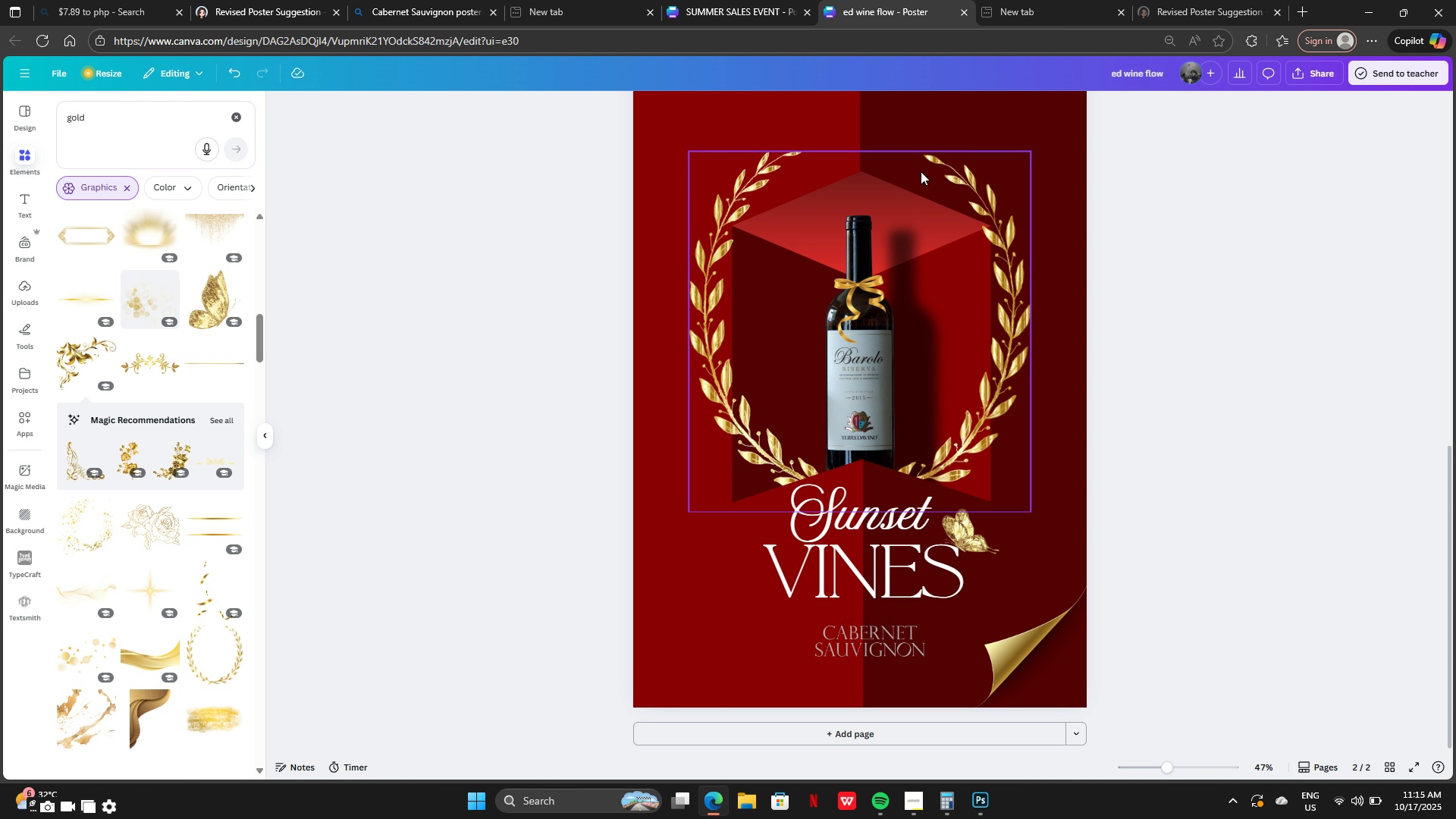 
scroll: coordinate [1233, 420], scroll_direction: none, amount: 0.0
 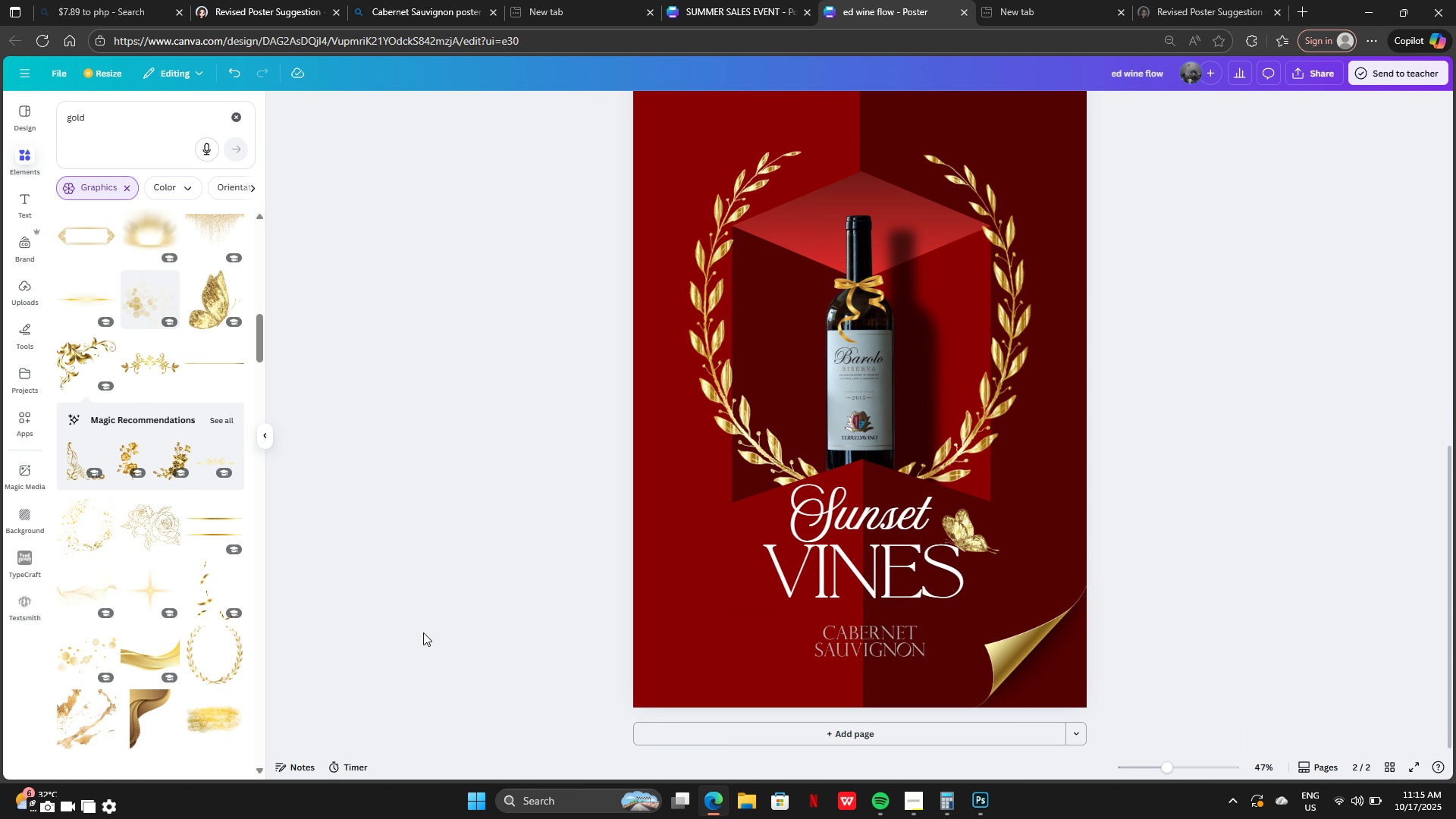 
scroll: coordinate [180, 579], scroll_direction: up, amount: 6.0
 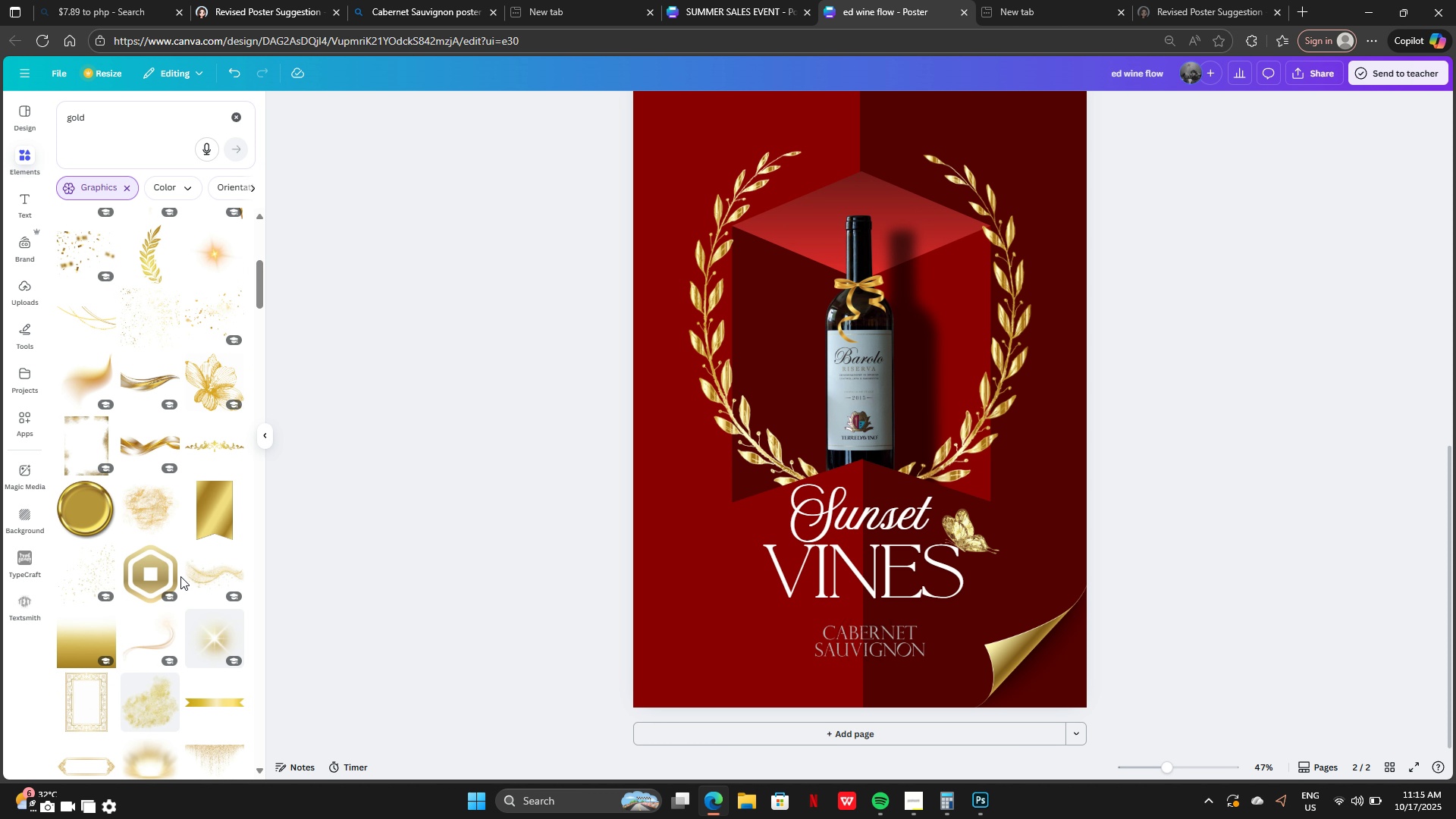 
scroll: coordinate [180, 576], scroll_direction: down, amount: 2.0
 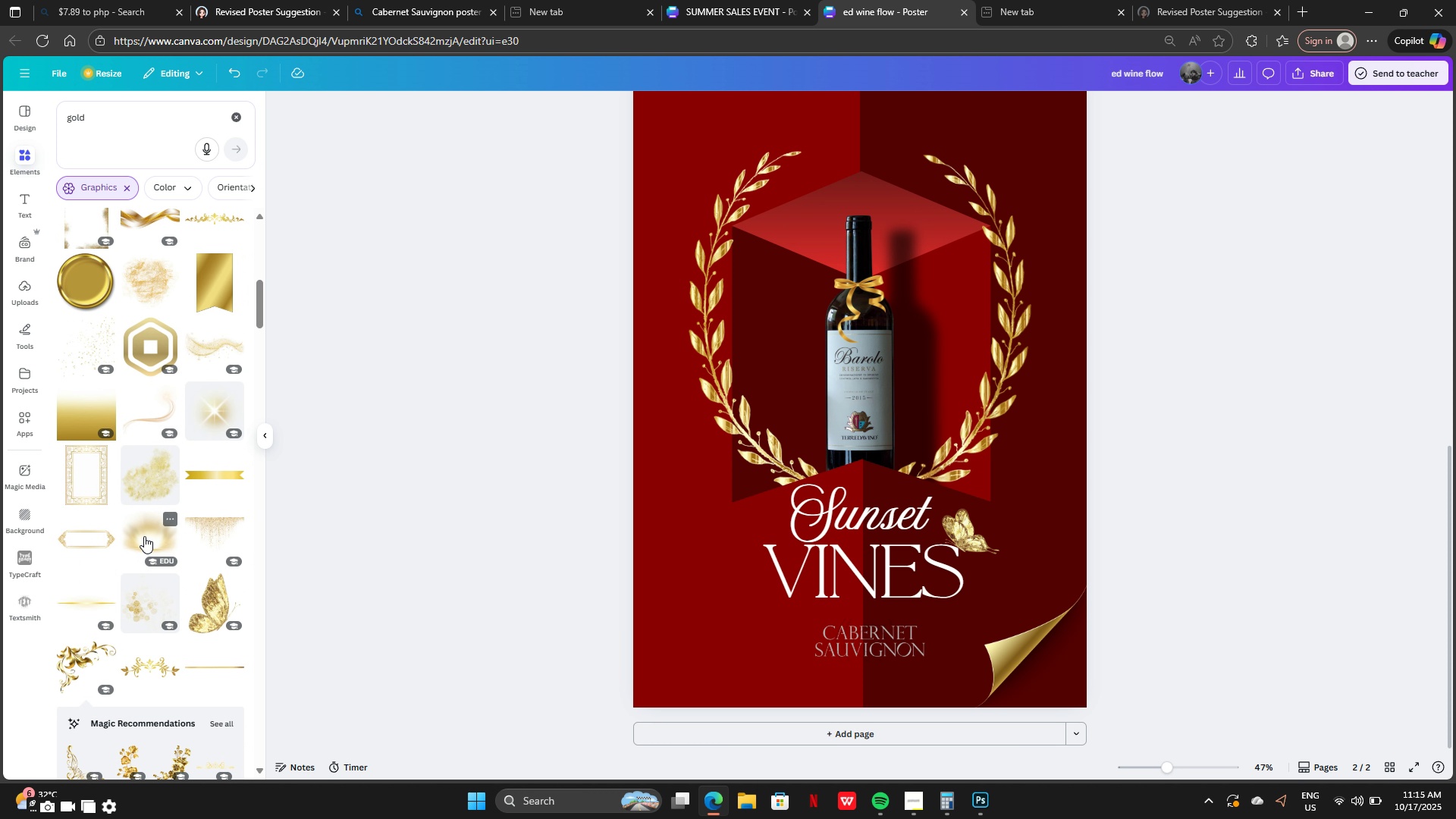 
scroll: coordinate [144, 536], scroll_direction: none, amount: 0.0
 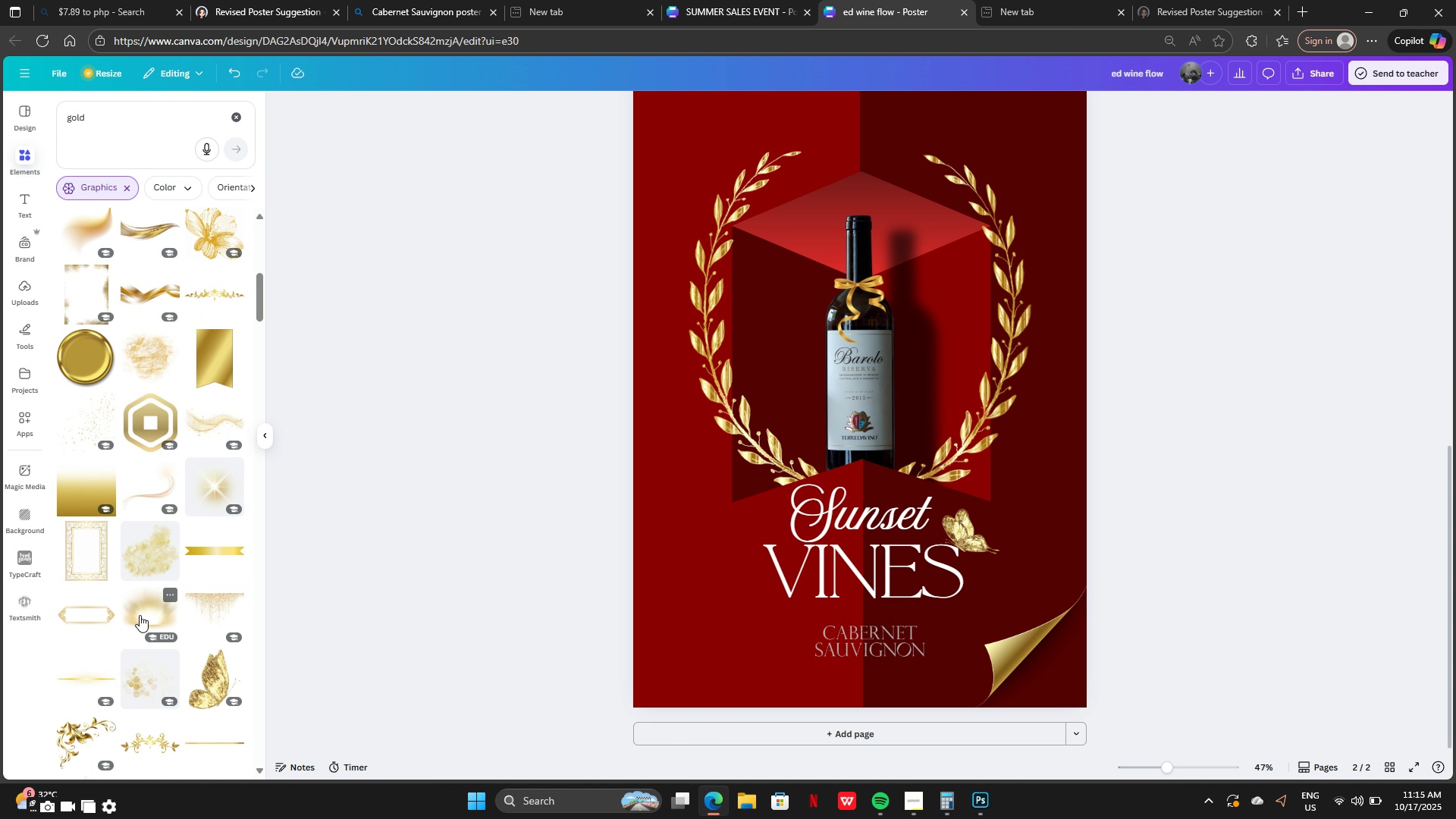 
scroll: coordinate [148, 529], scroll_direction: up, amount: 3.0
 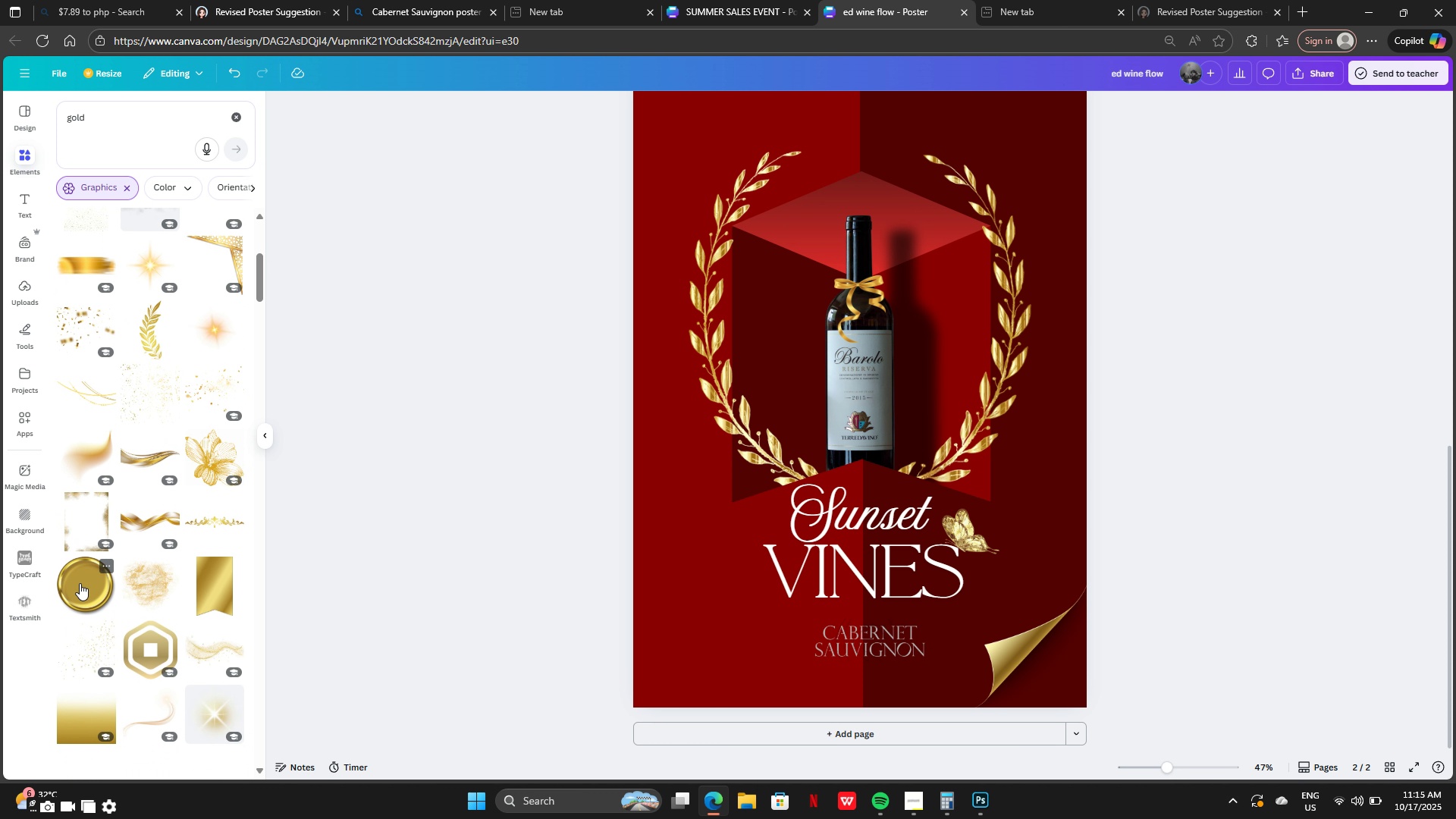 
left_click([80, 583])
 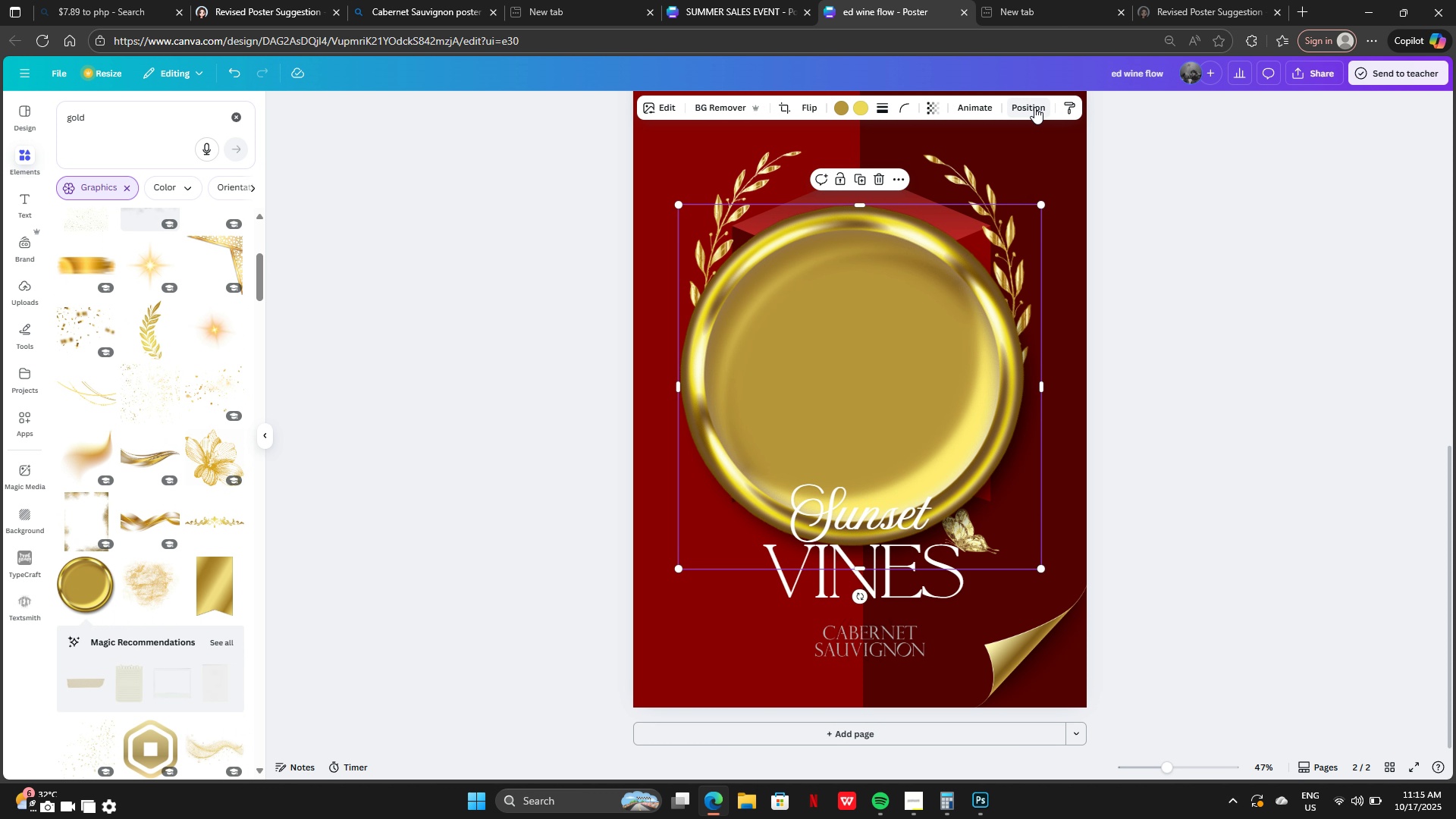 
left_click([1034, 108])
 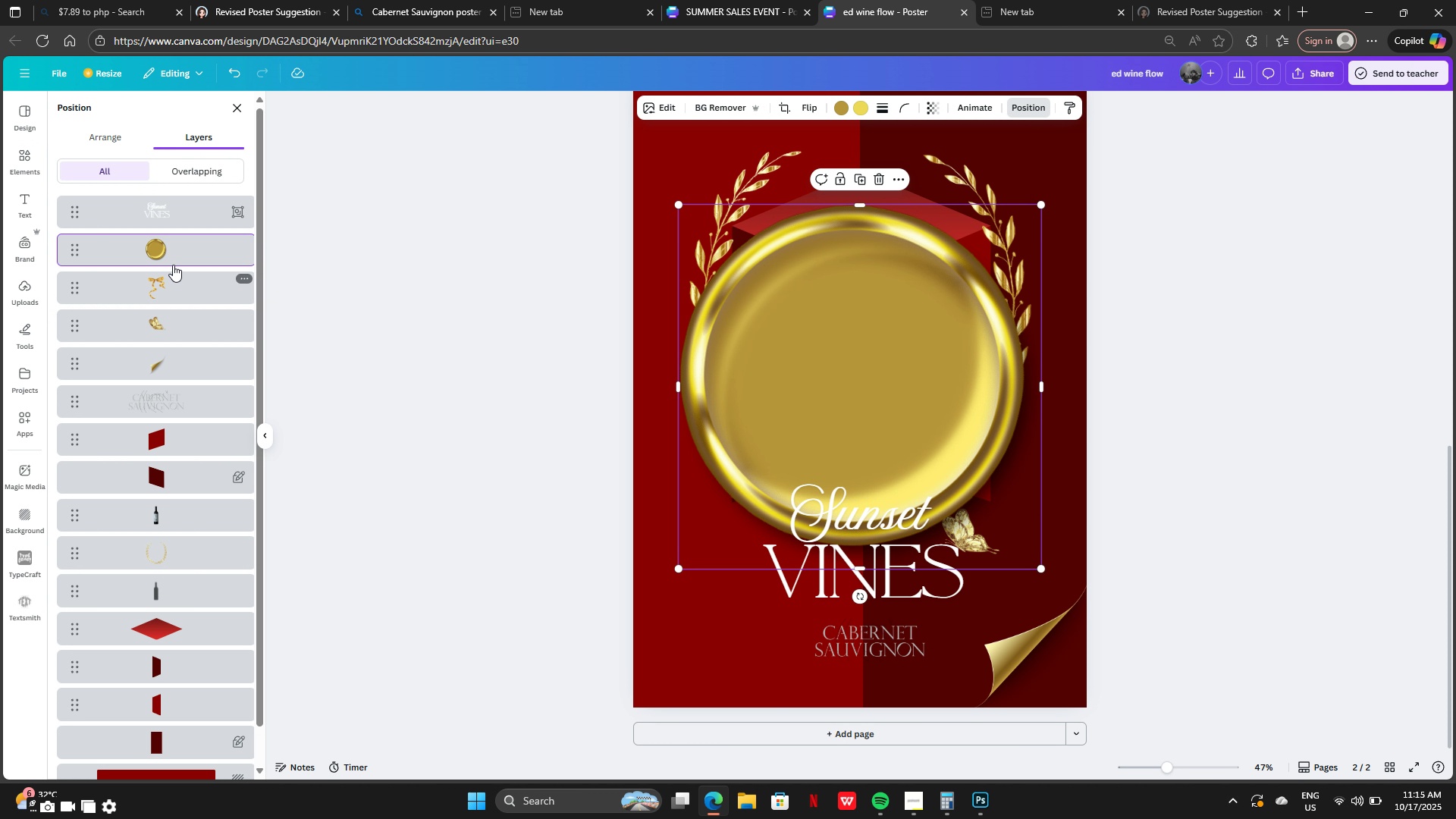 
left_click_drag(start_coordinate=[174, 249], to_coordinate=[182, 590])
 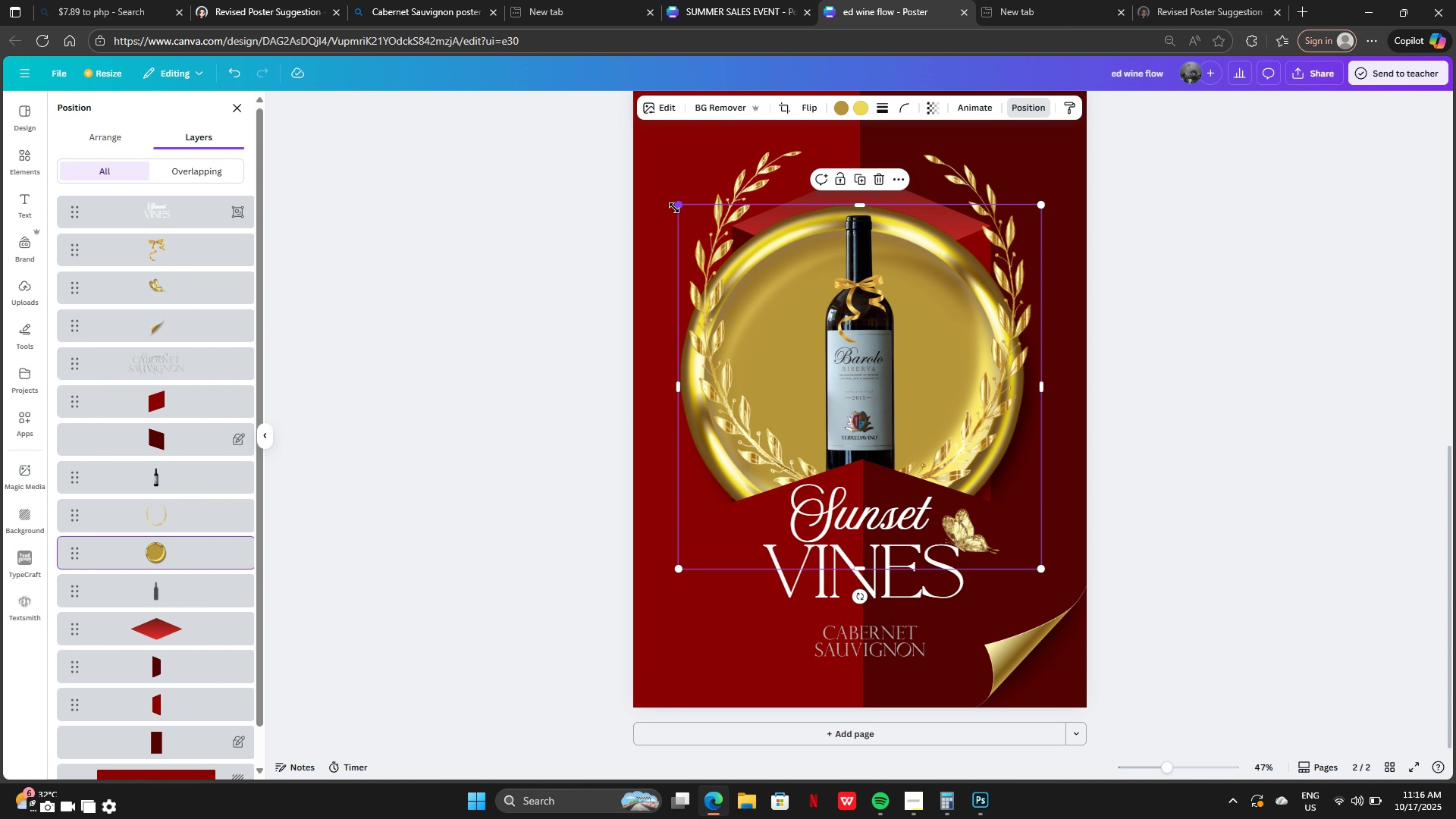 
left_click_drag(start_coordinate=[680, 208], to_coordinate=[824, 354])
 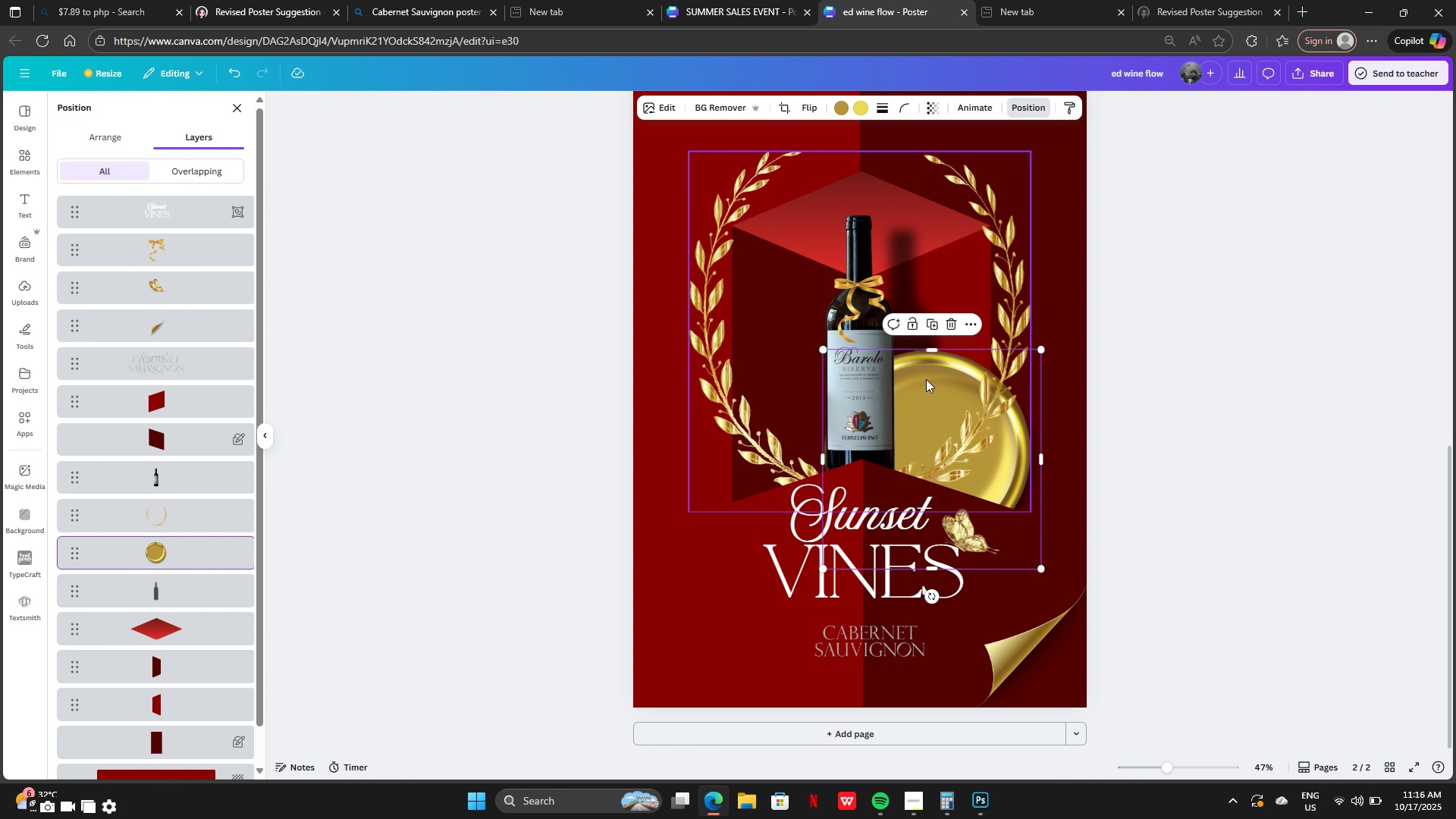 
left_click_drag(start_coordinate=[926, 379], to_coordinate=[860, 444])
 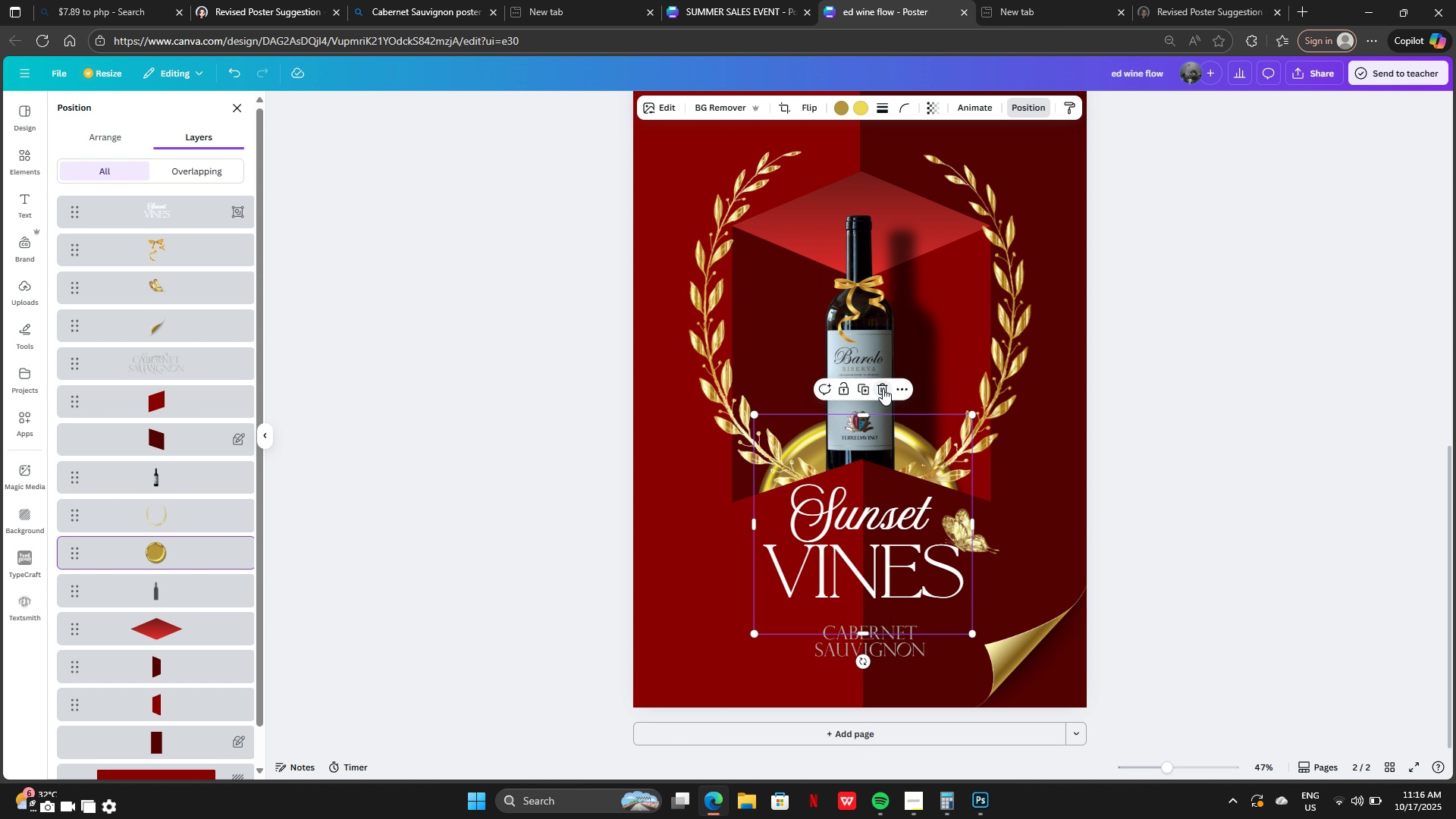 
left_click([883, 388])
 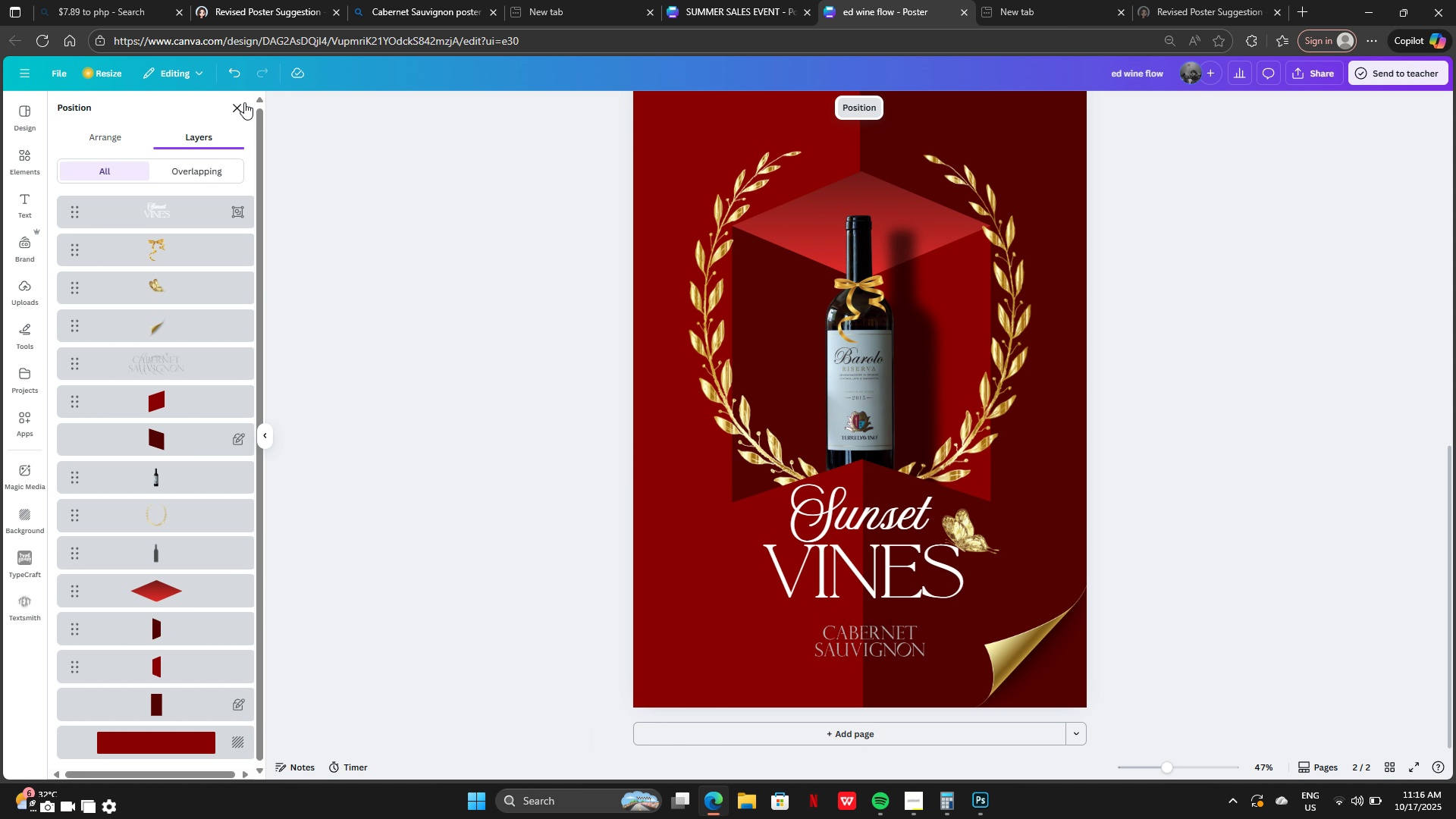 
left_click([243, 105])
 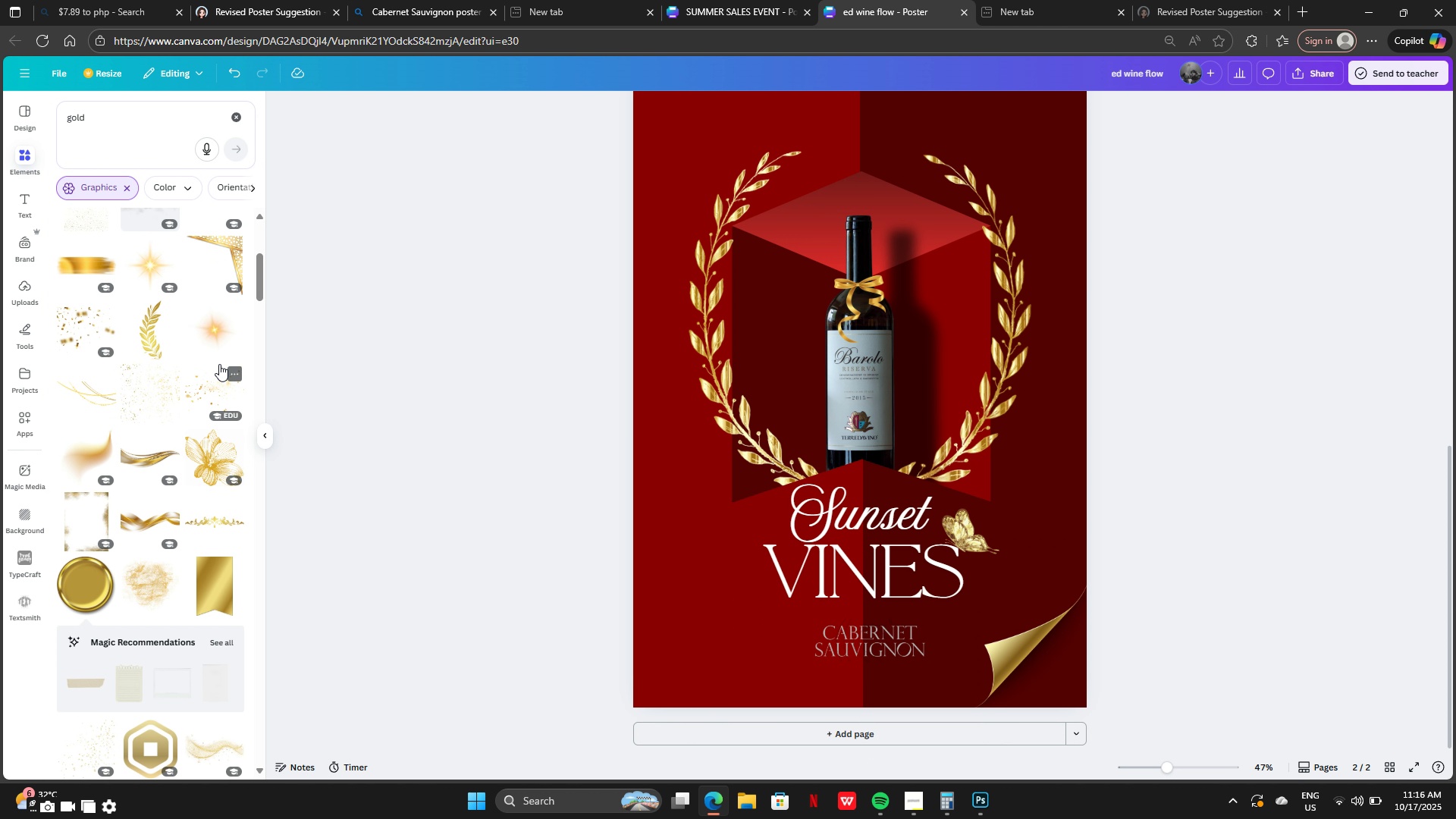 
scroll: coordinate [180, 378], scroll_direction: up, amount: 6.0
 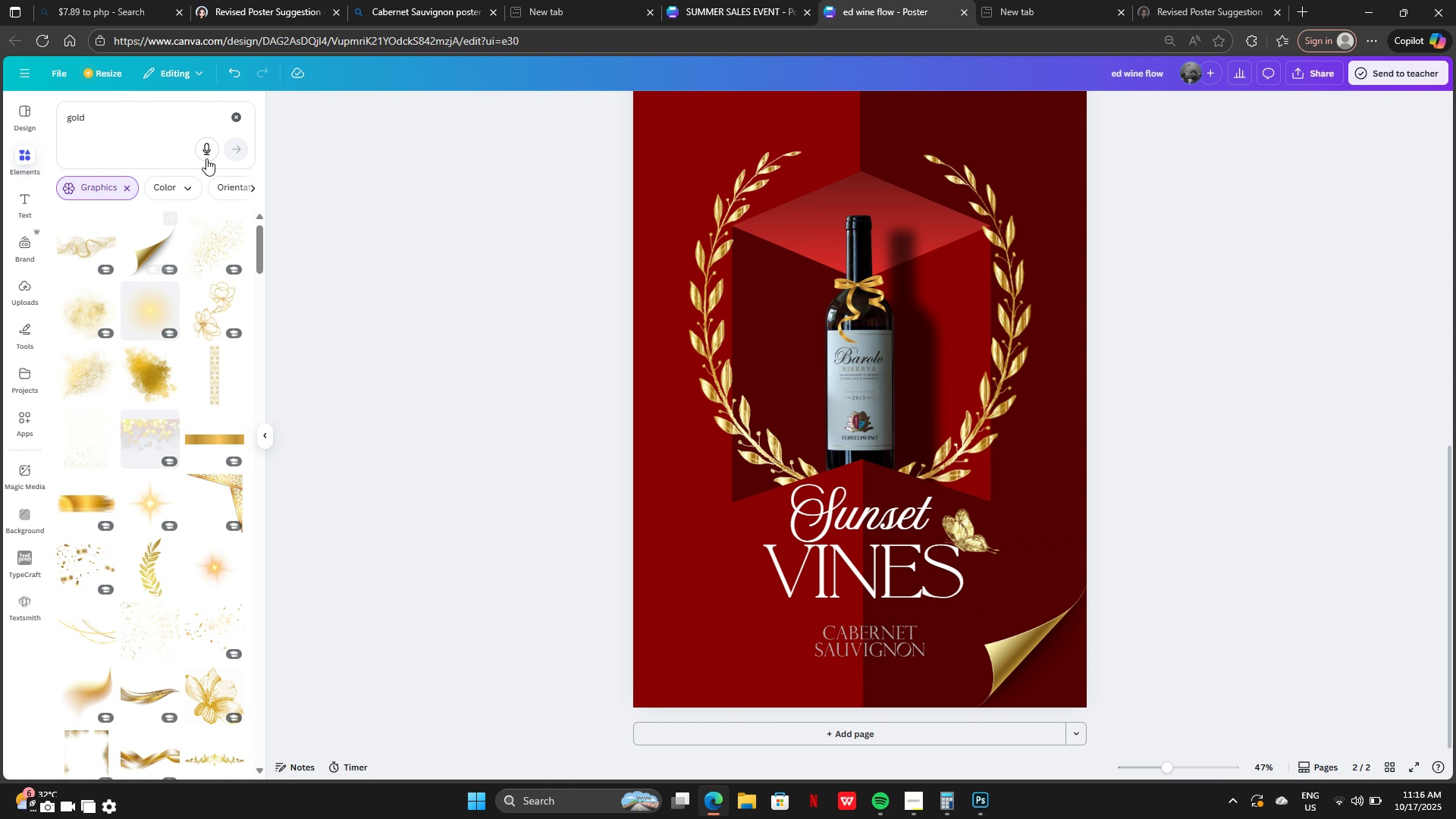 
left_click([242, 116])
 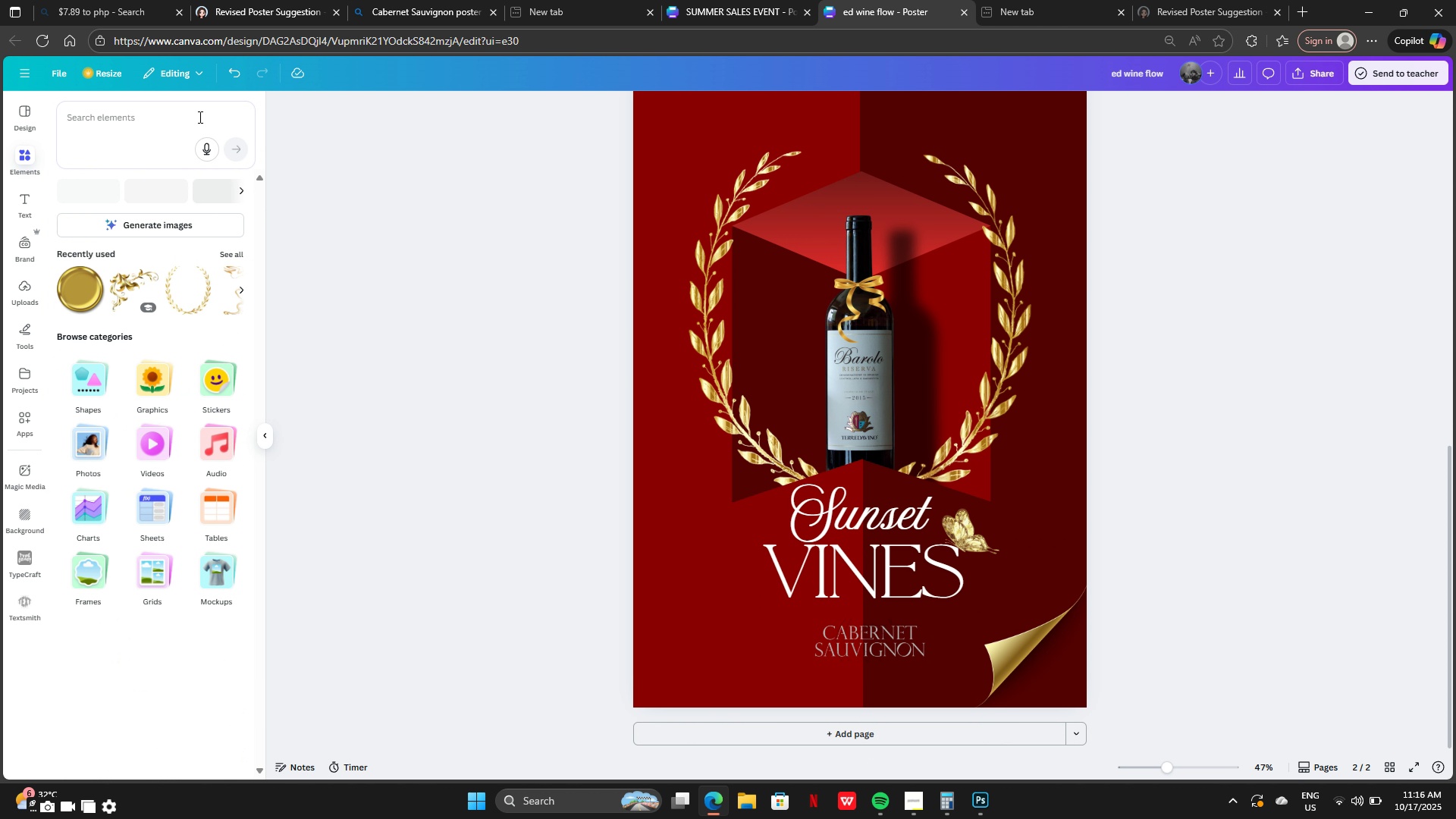 
left_click([199, 117])
 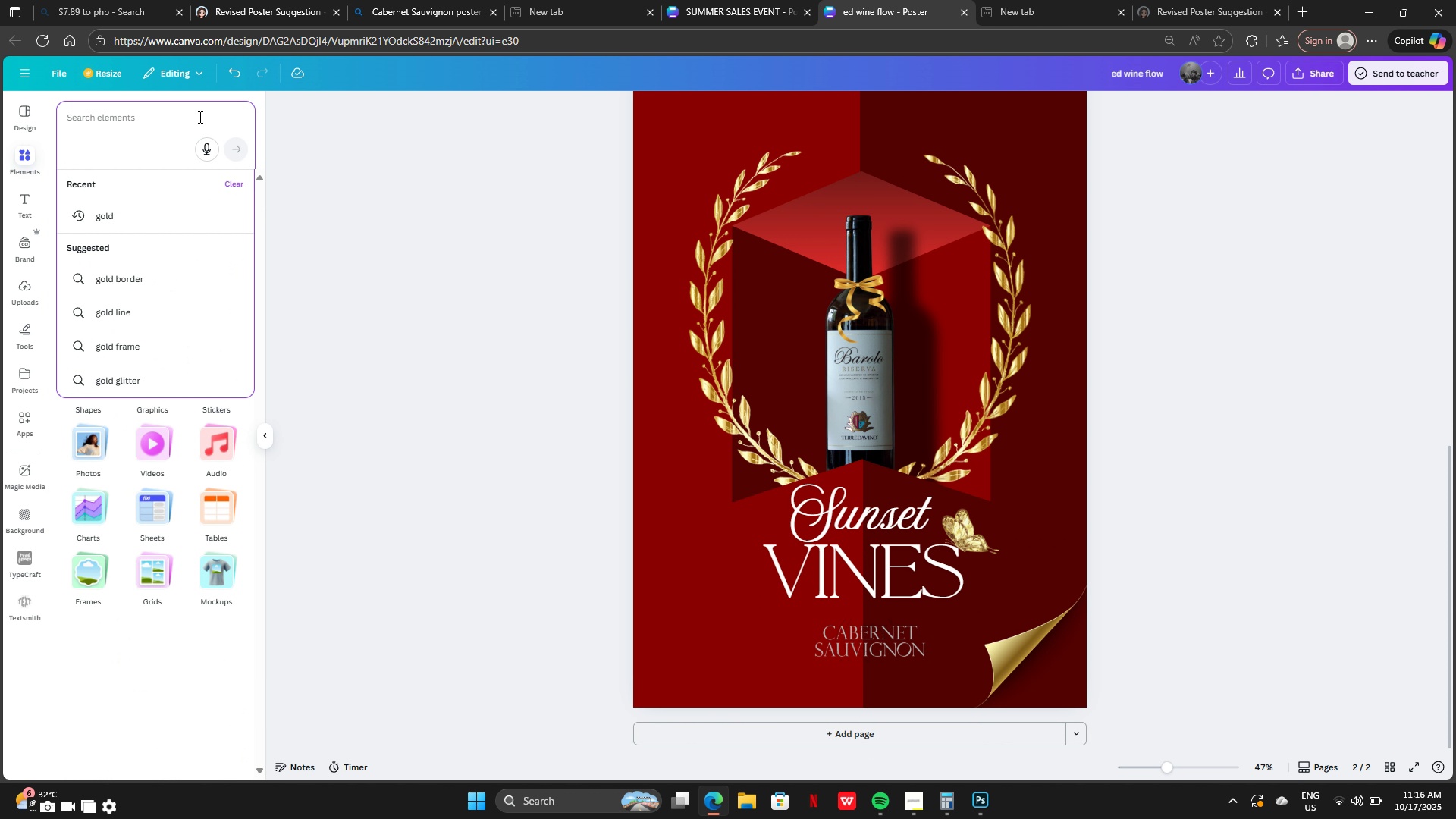 
type(wine red)
 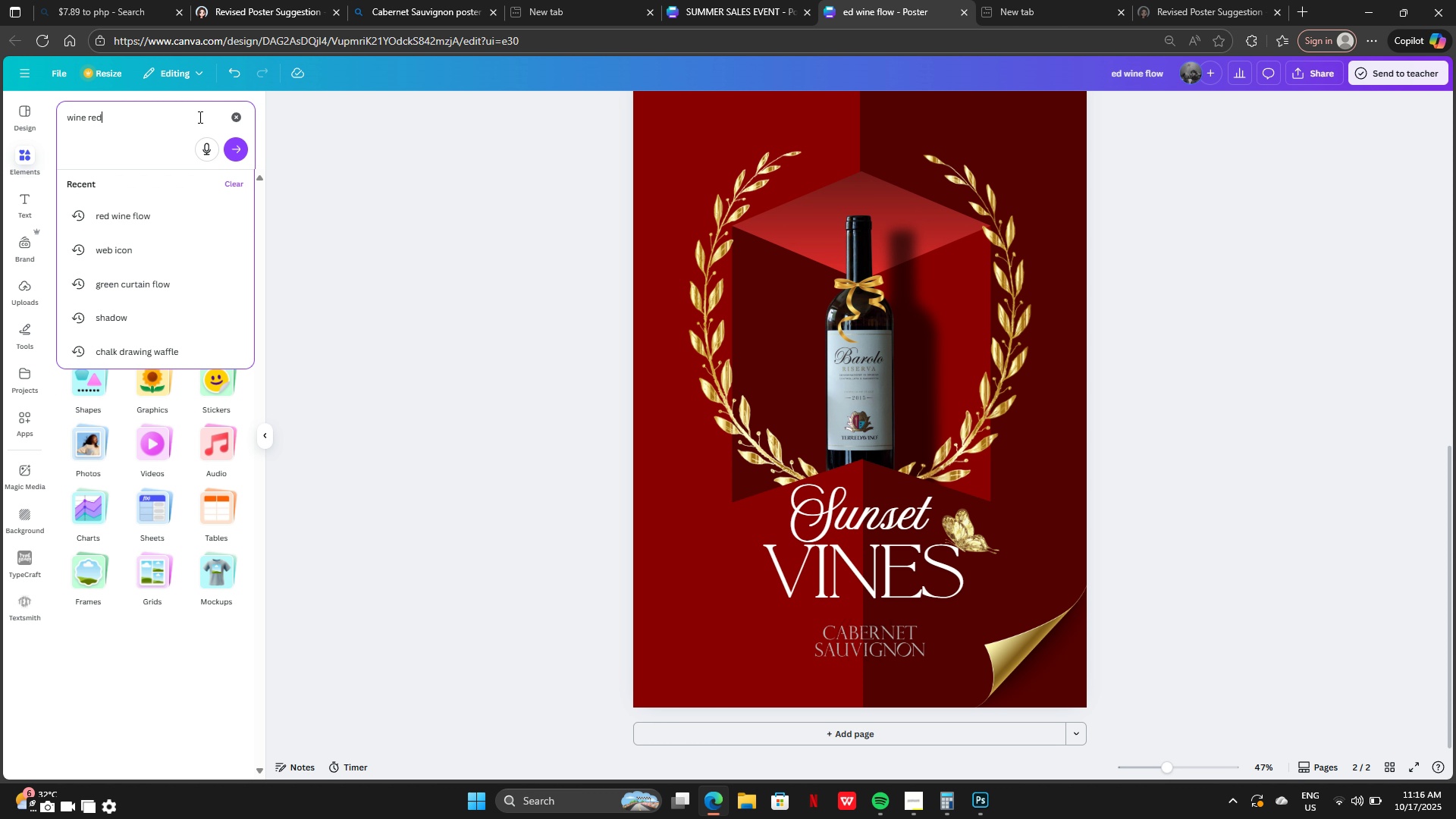 
key(Enter)
 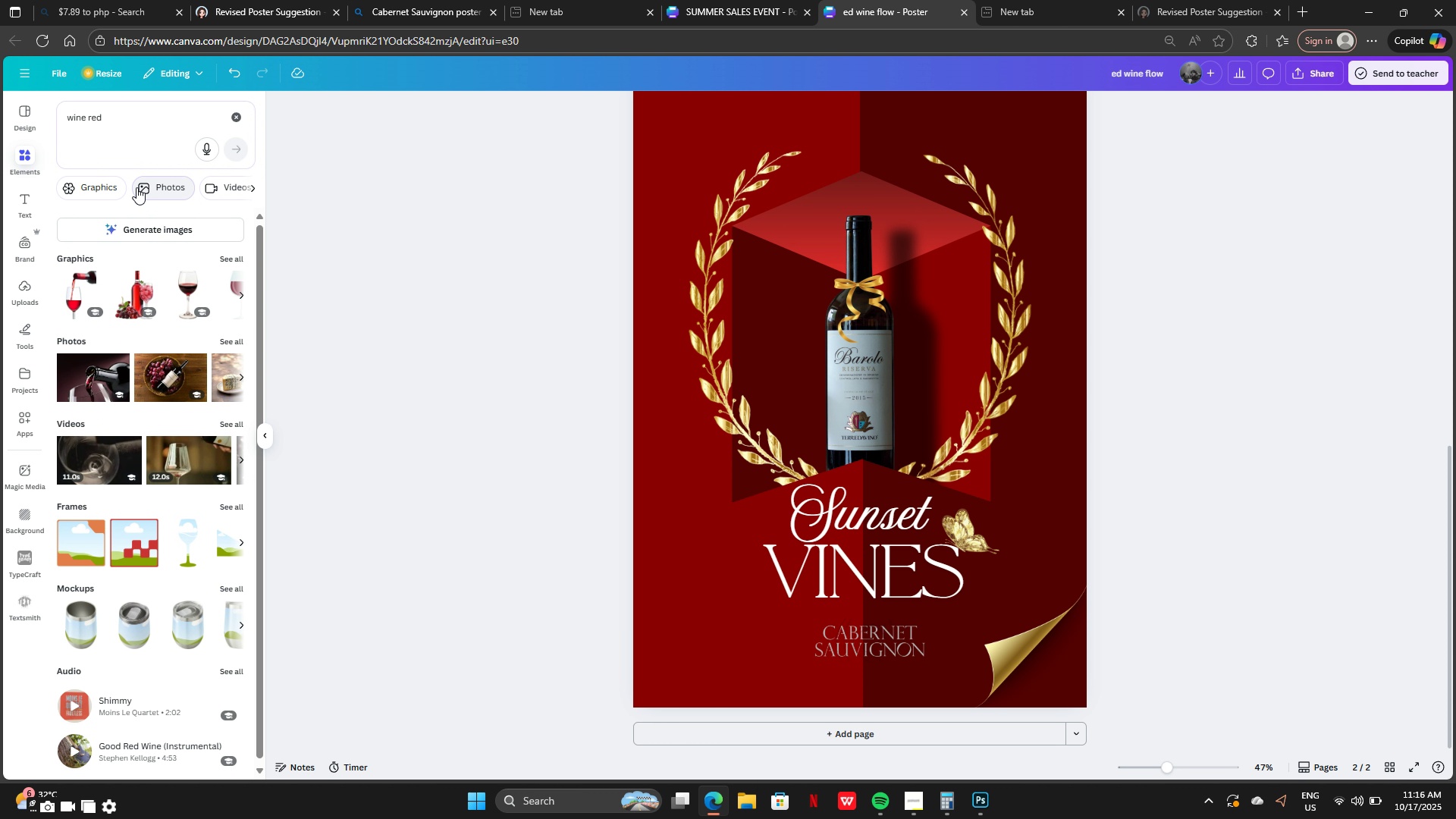 
left_click([102, 186])
 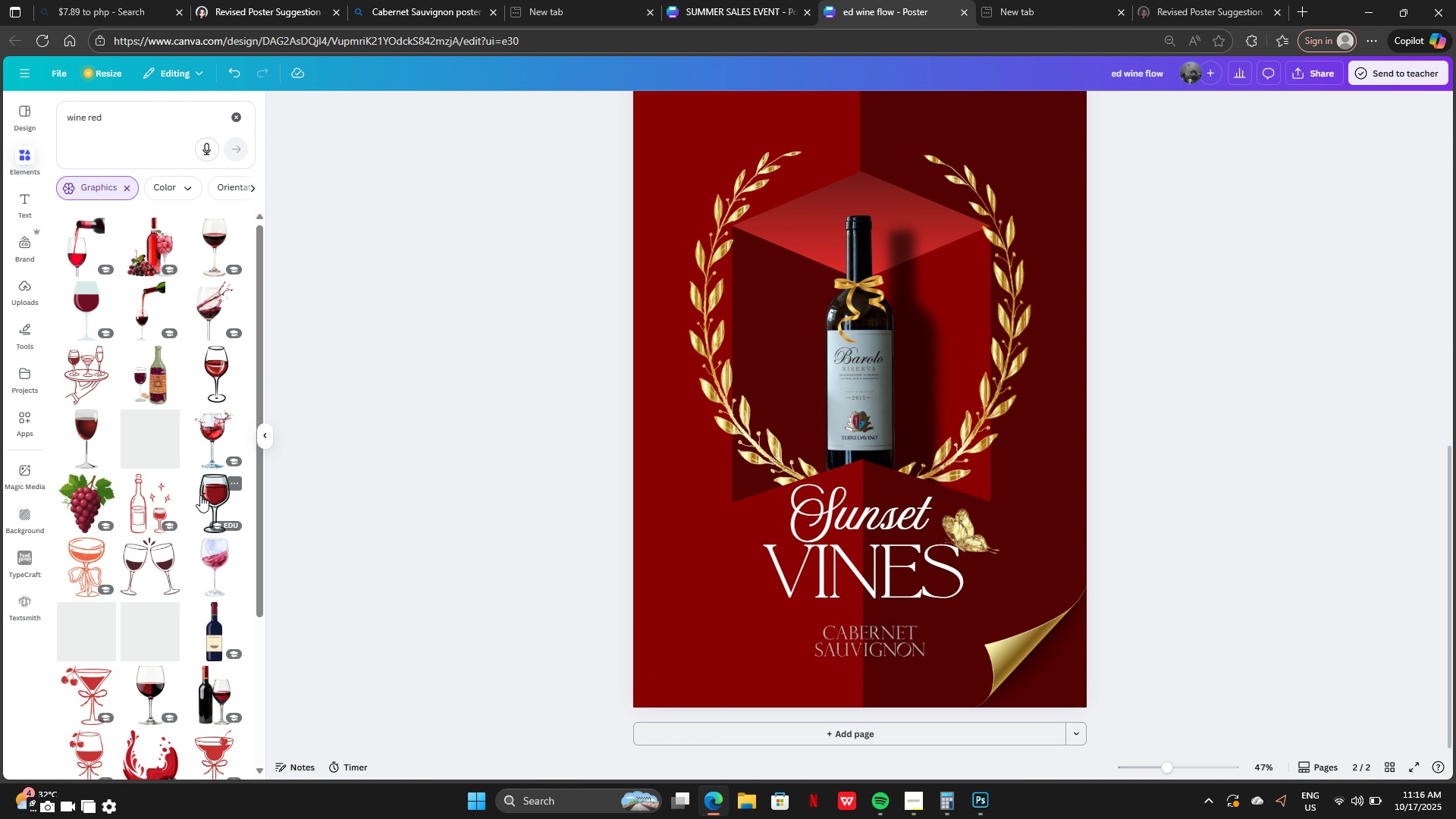 
scroll: coordinate [199, 495], scroll_direction: down, amount: 11.0
 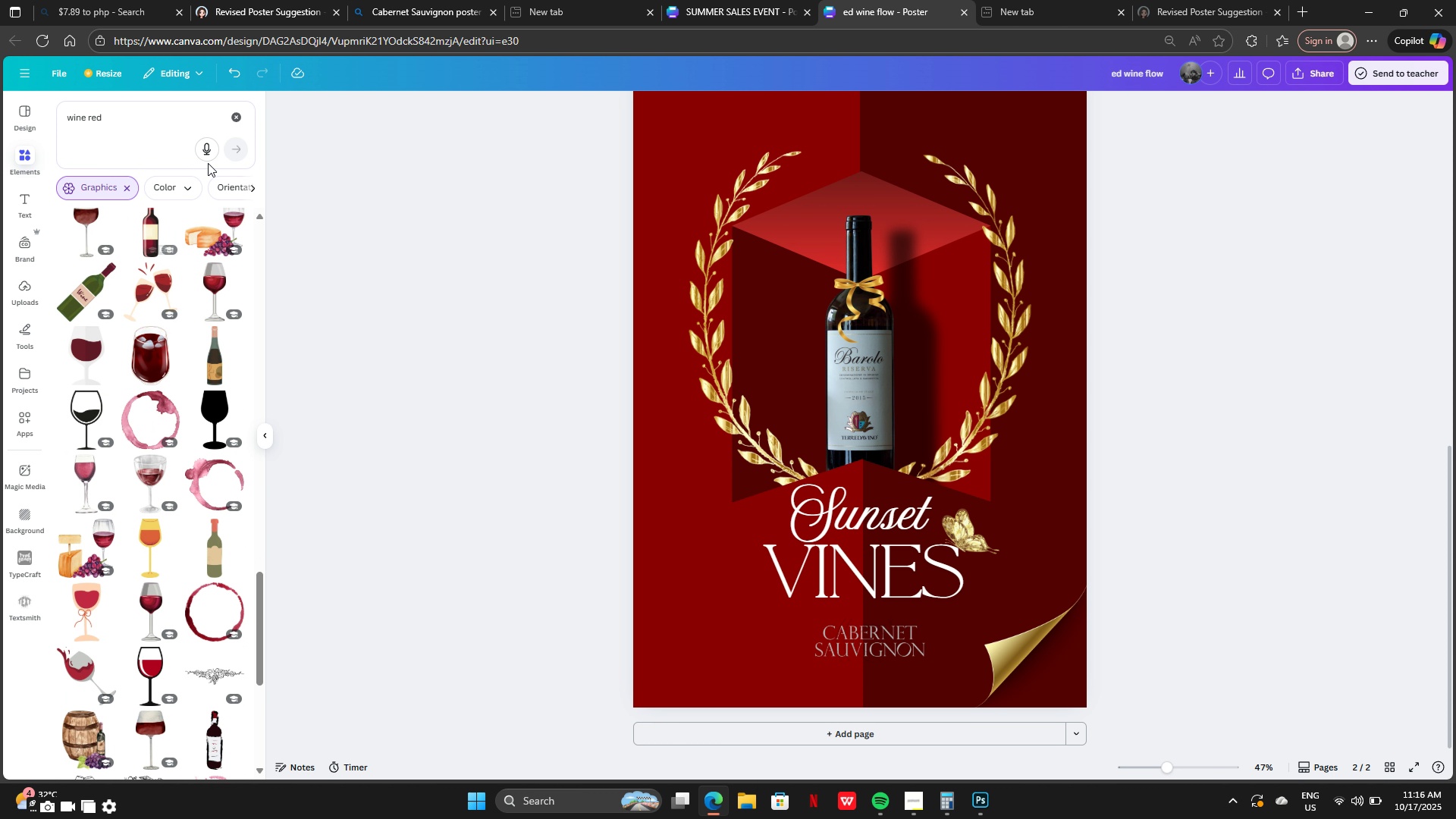 
left_click([206, 122])
 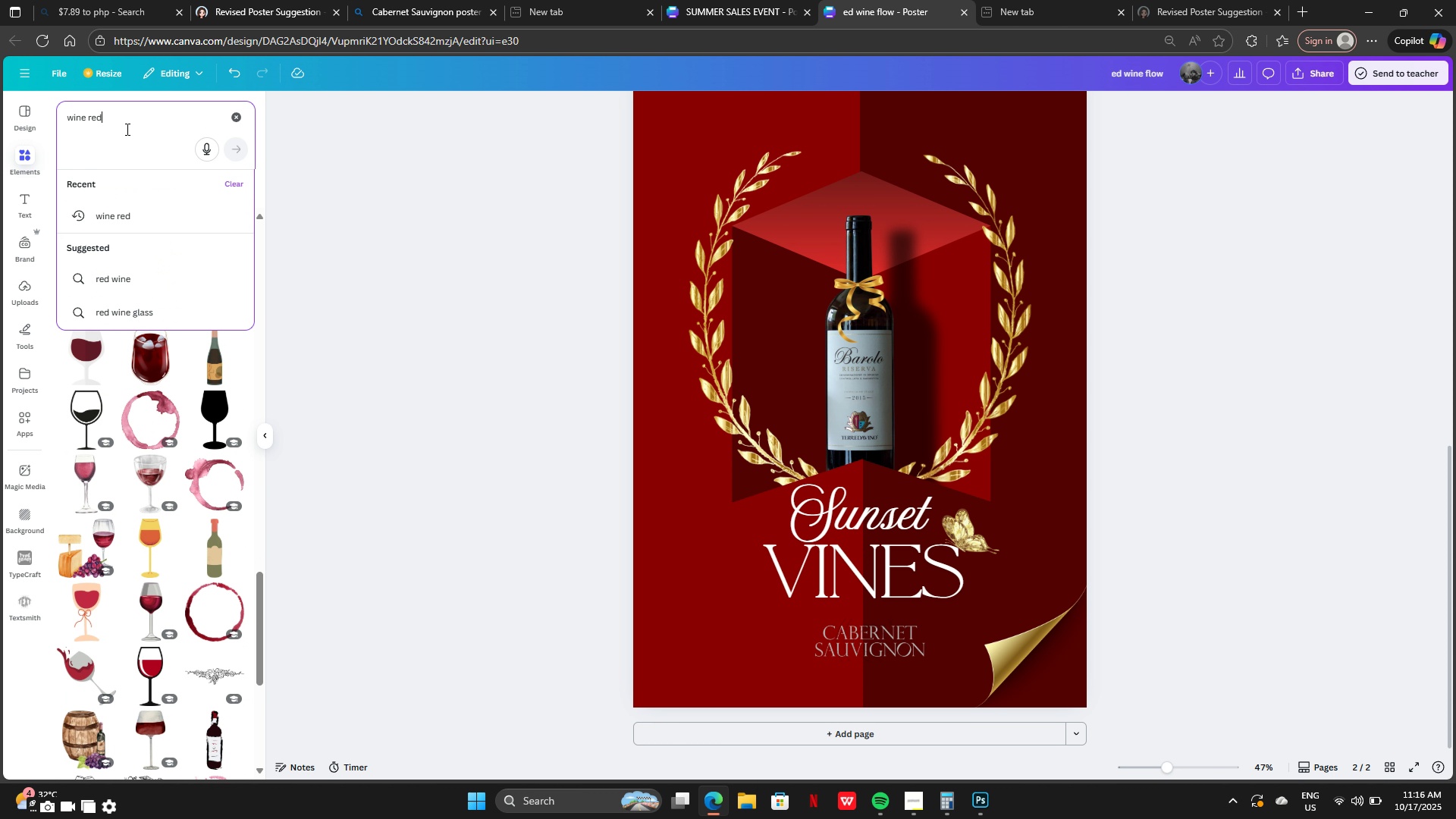 
type( flo)
 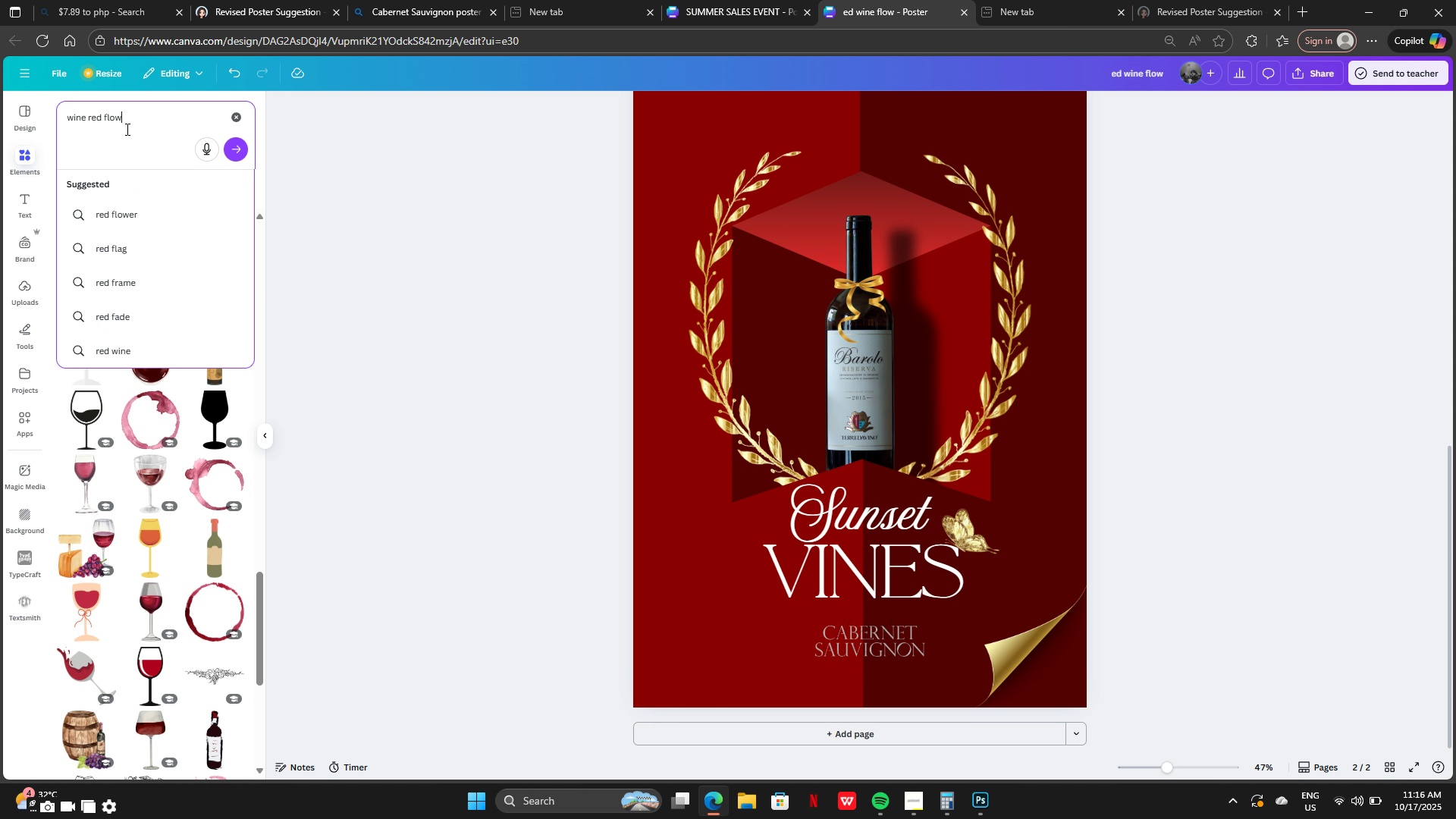 
key(Enter)
 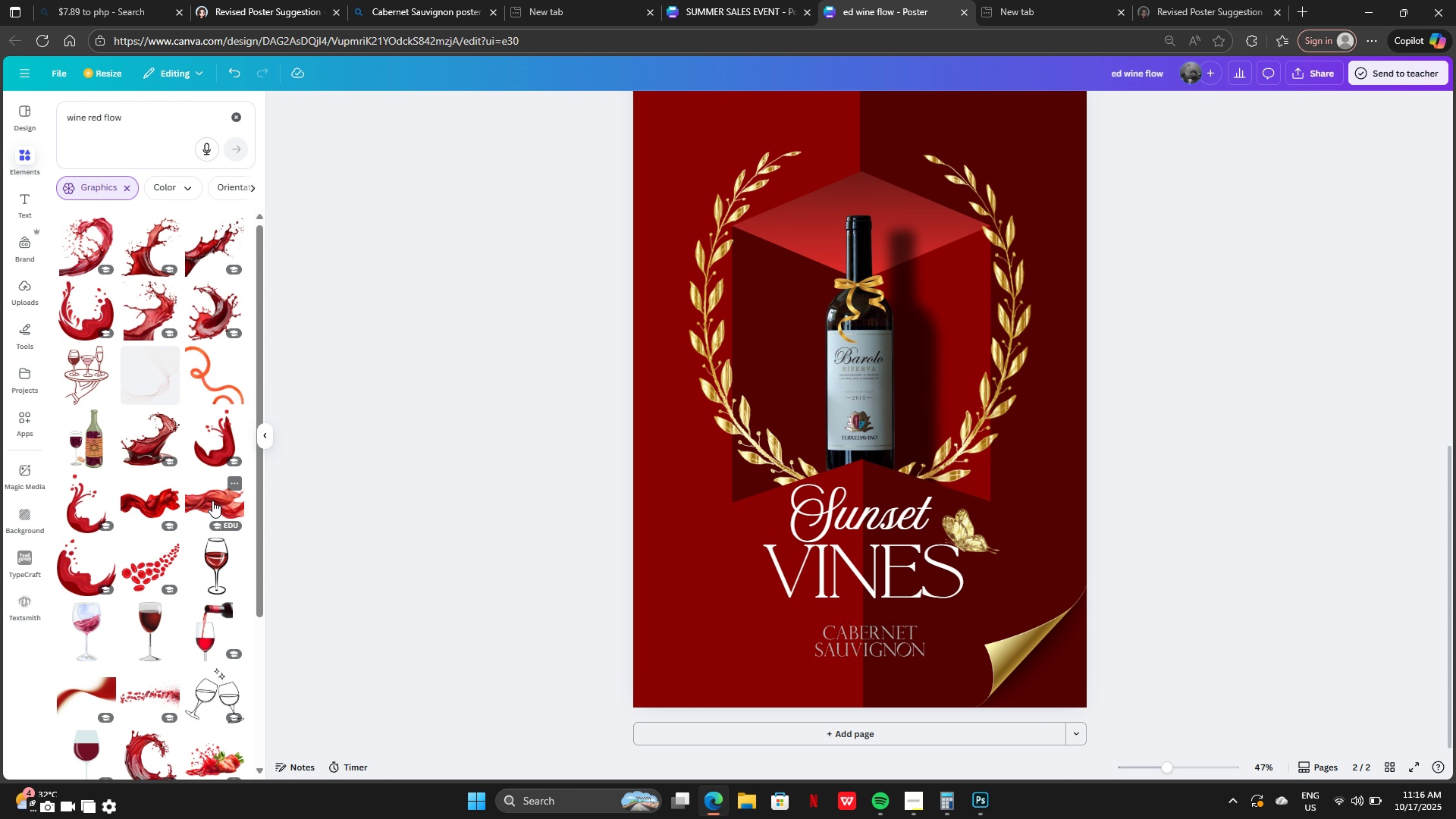 
wait(6.17)
 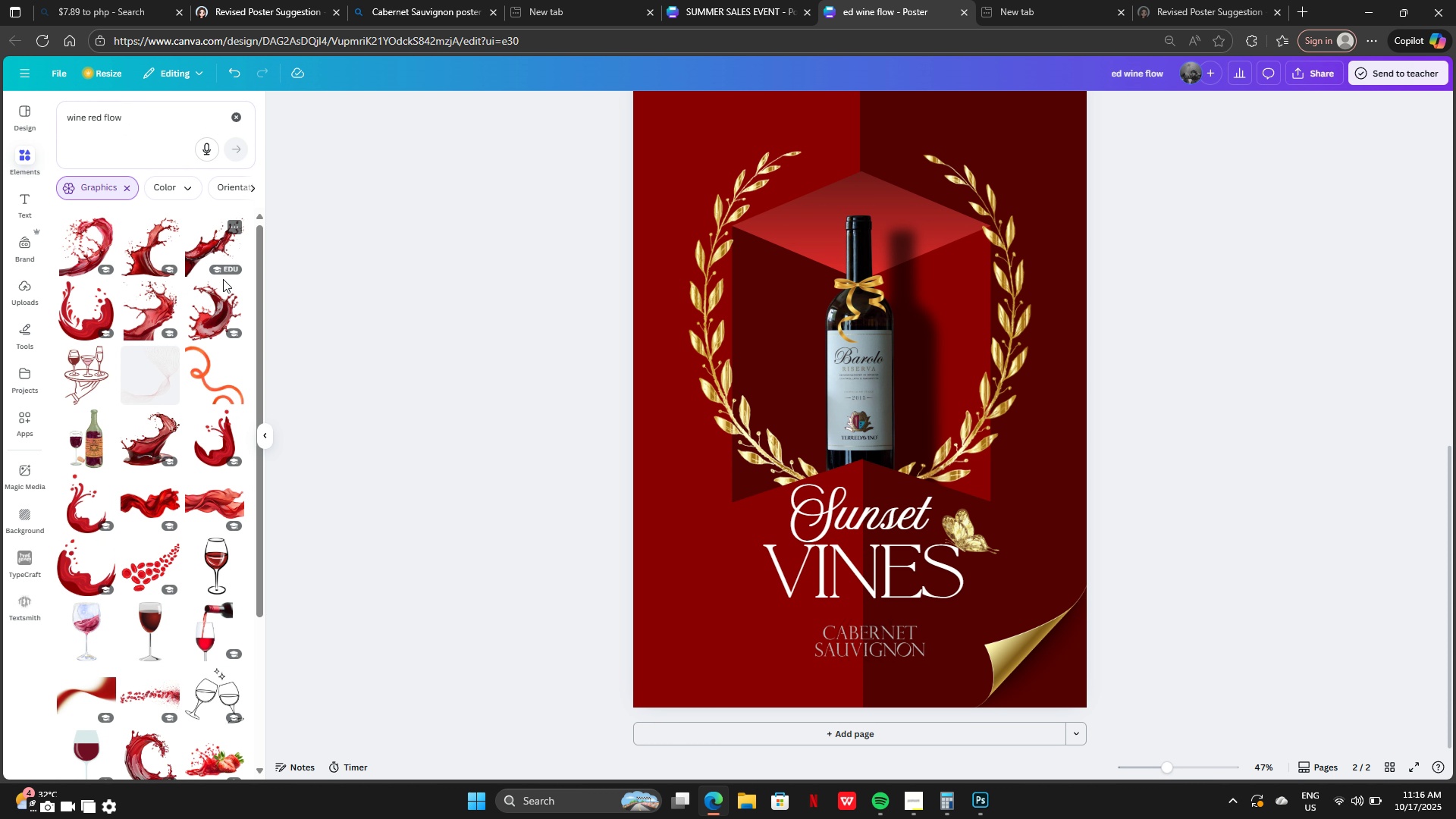 
left_click([147, 501])
 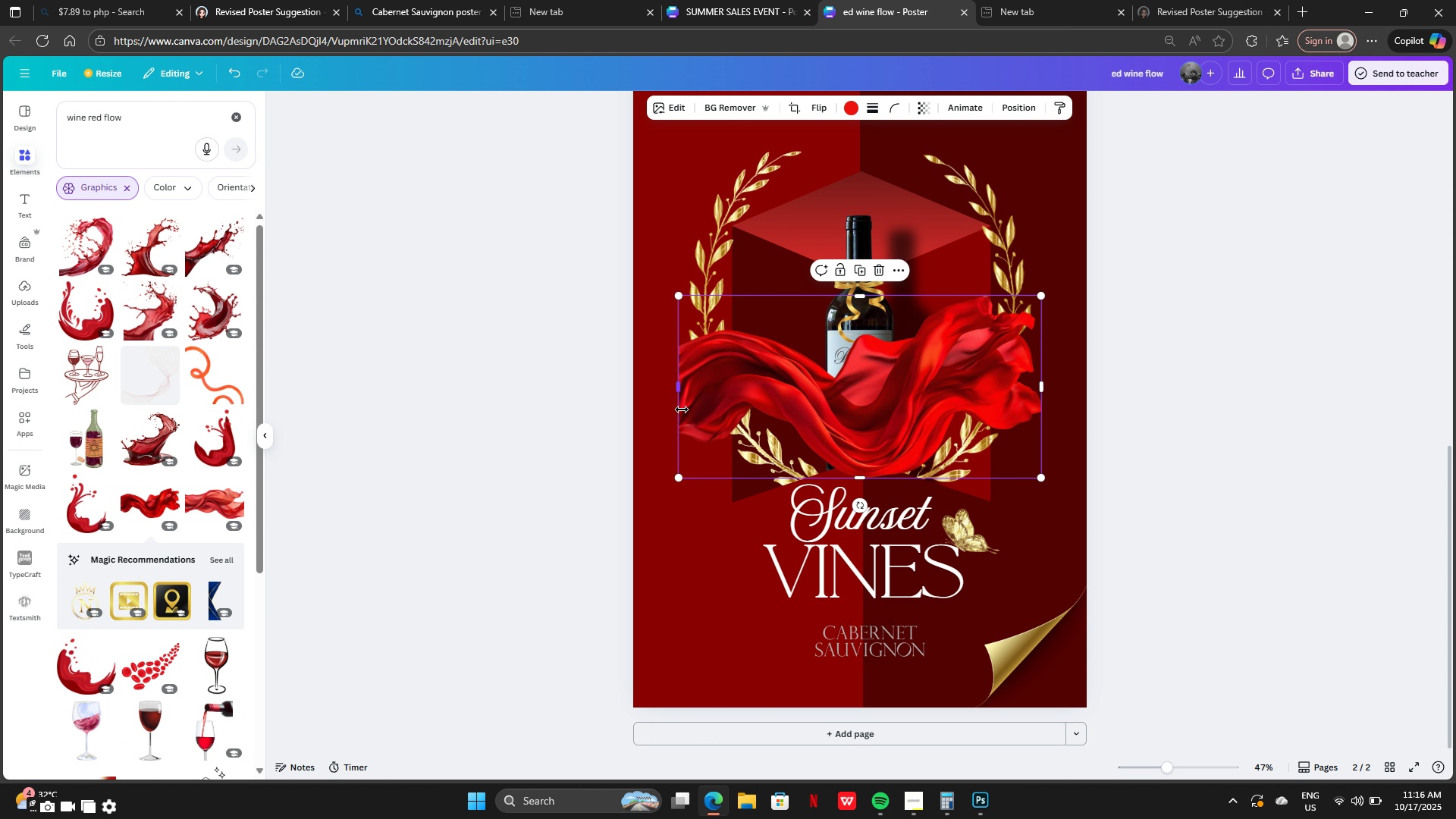 
left_click_drag(start_coordinate=[686, 408], to_coordinate=[981, 595])
 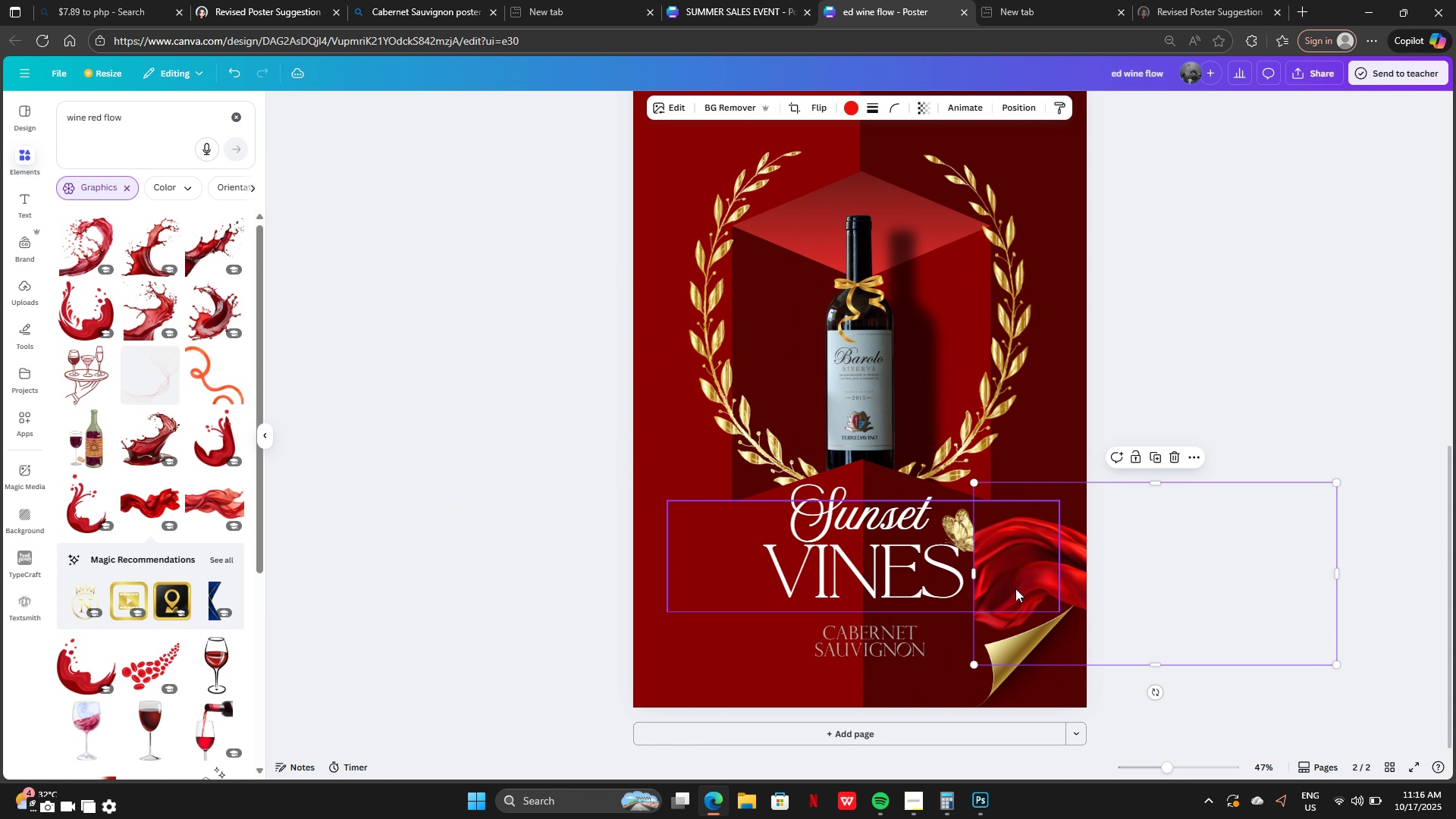 
left_click_drag(start_coordinate=[1015, 588], to_coordinate=[558, 164])
 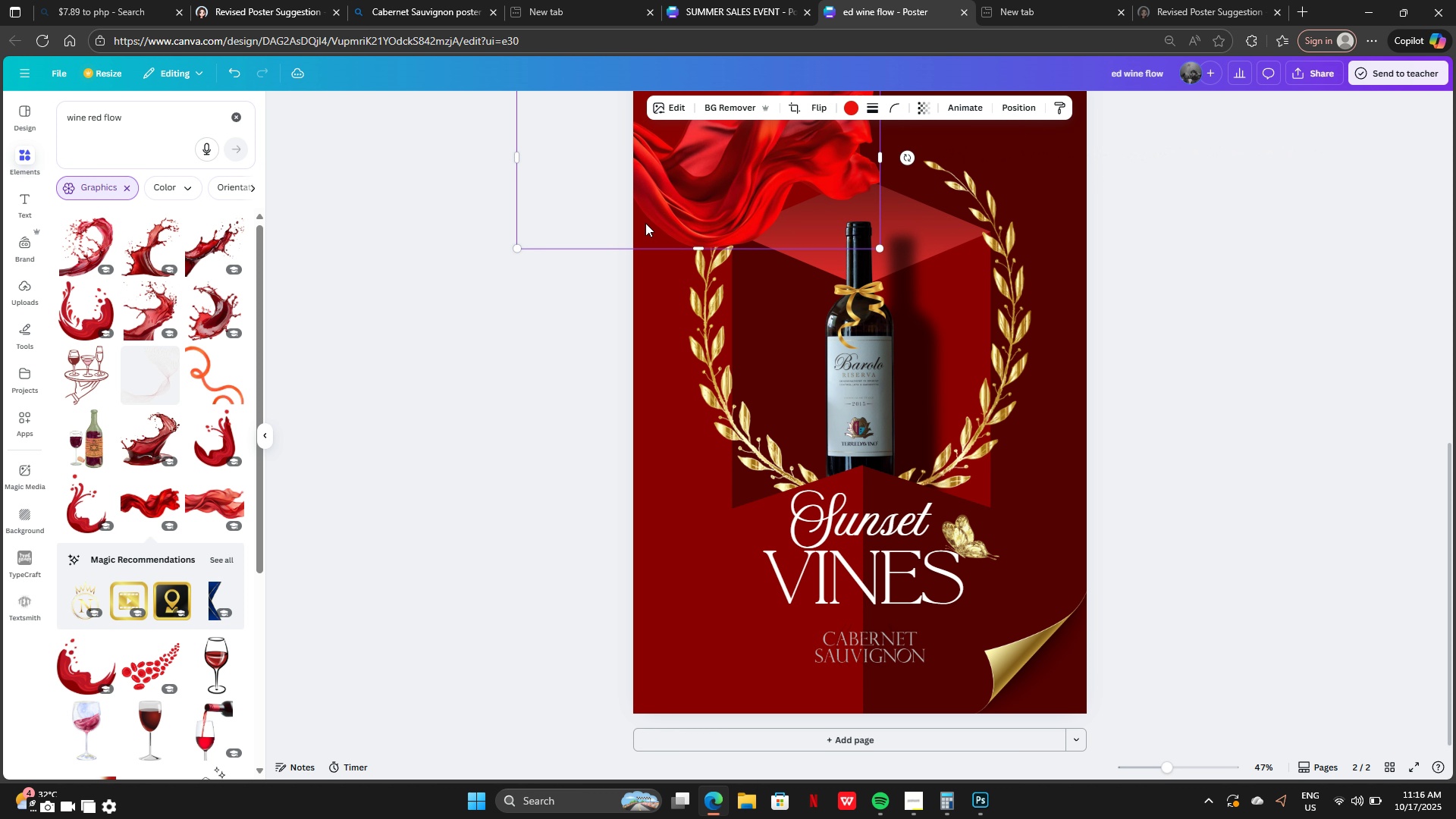 
scroll: coordinate [645, 223], scroll_direction: up, amount: 2.0
 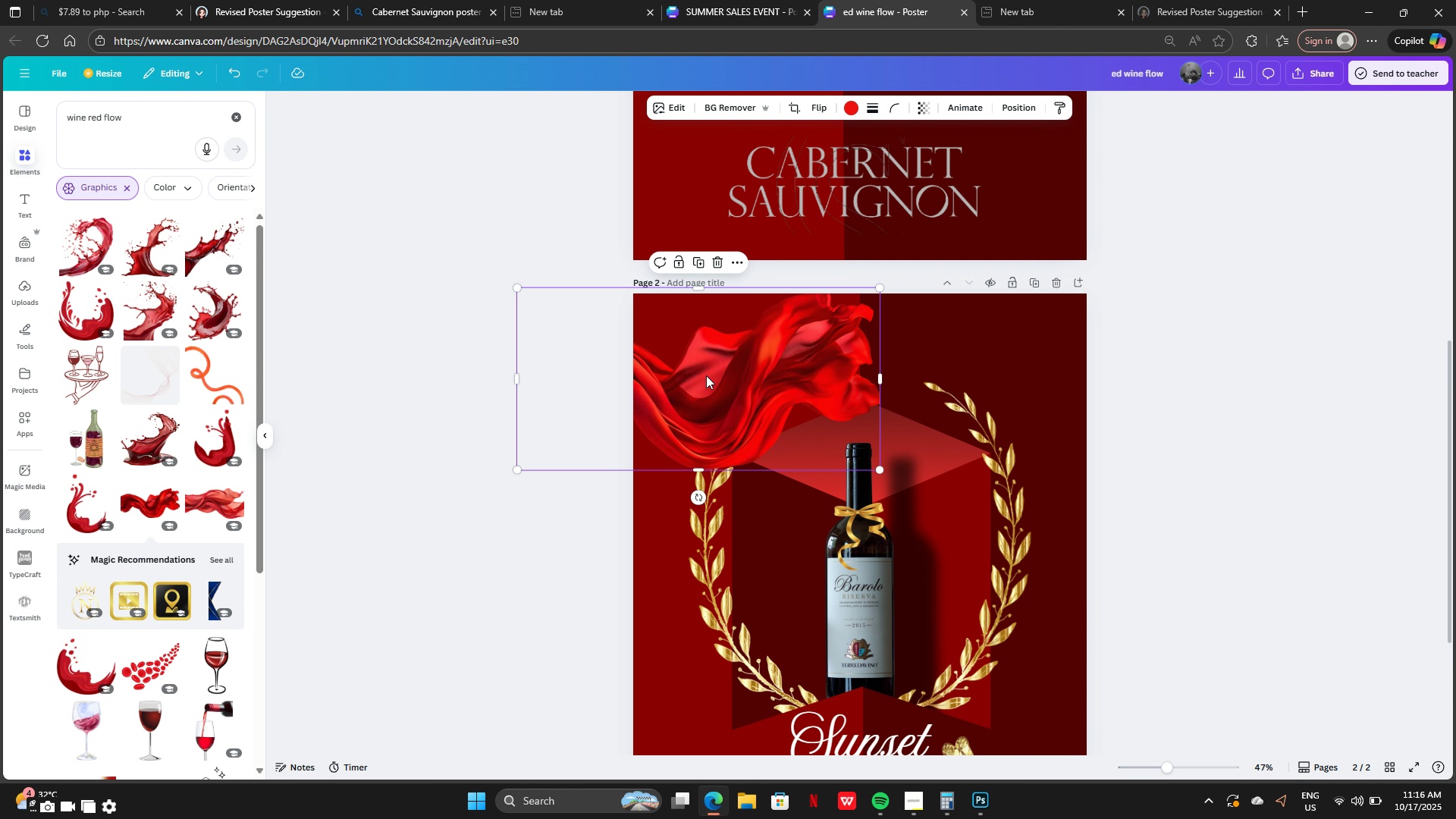 
left_click_drag(start_coordinate=[706, 375], to_coordinate=[807, 354])
 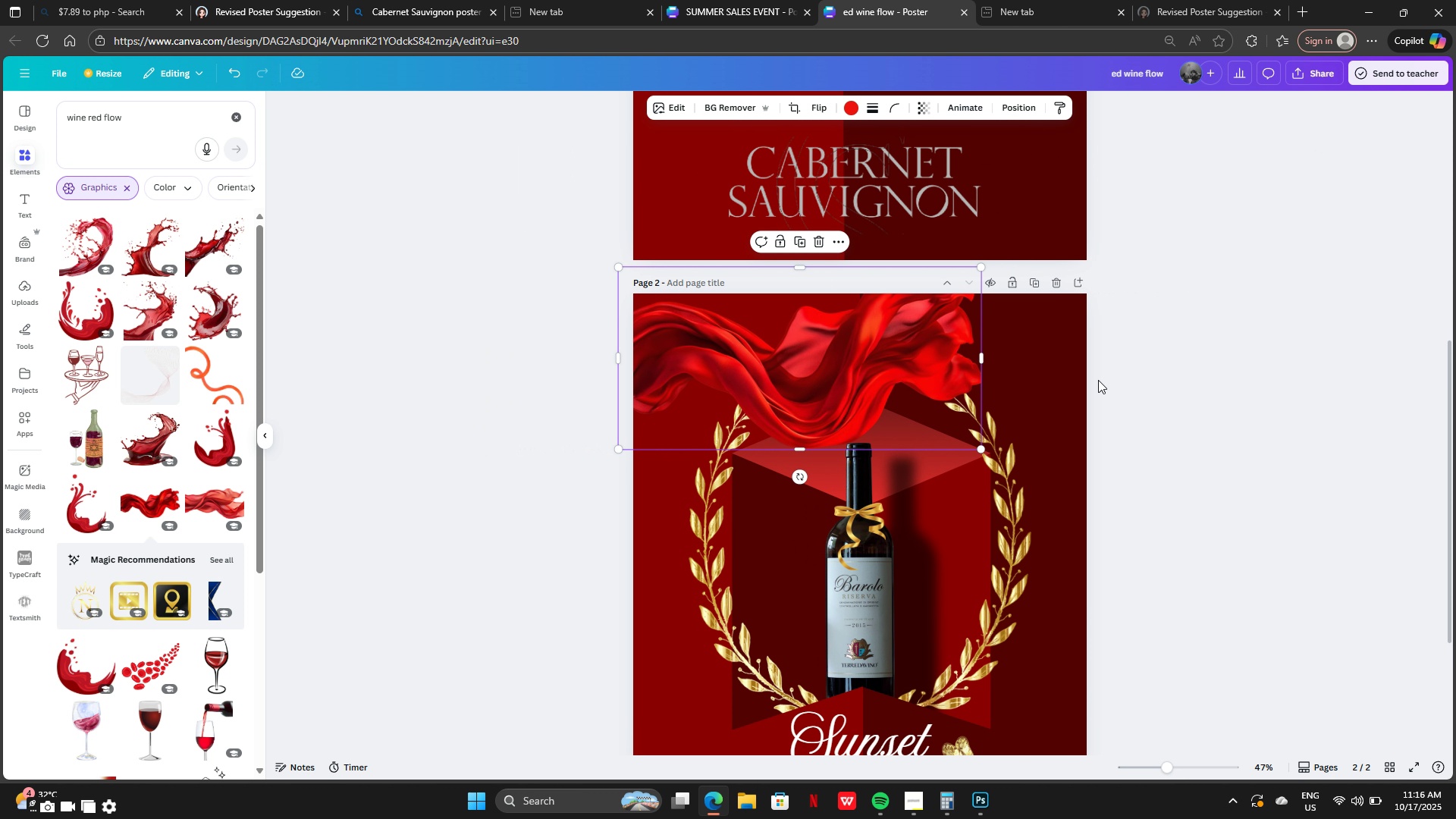 
left_click([1087, 380])
 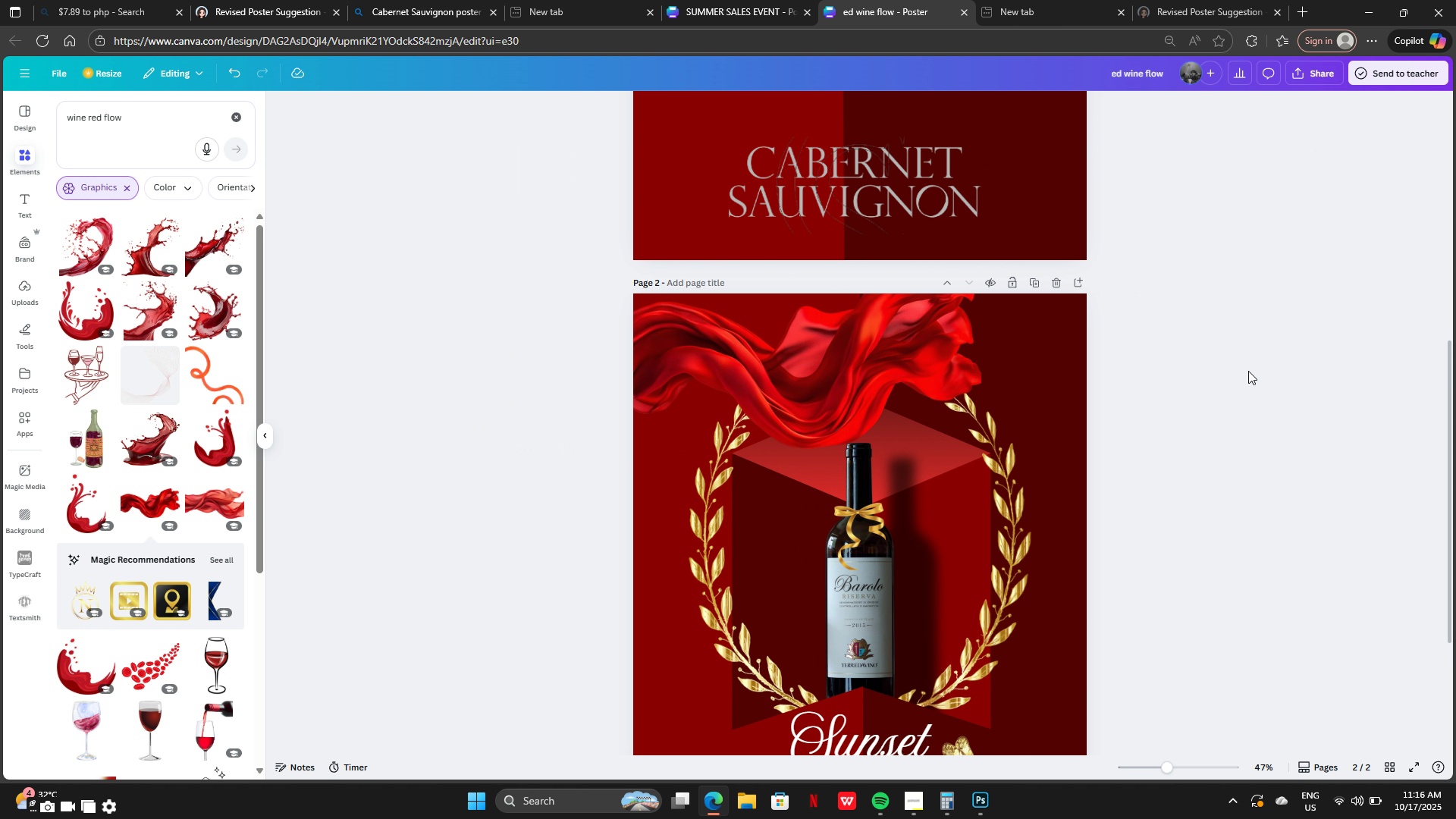 
scroll: coordinate [1248, 371], scroll_direction: down, amount: 2.0
 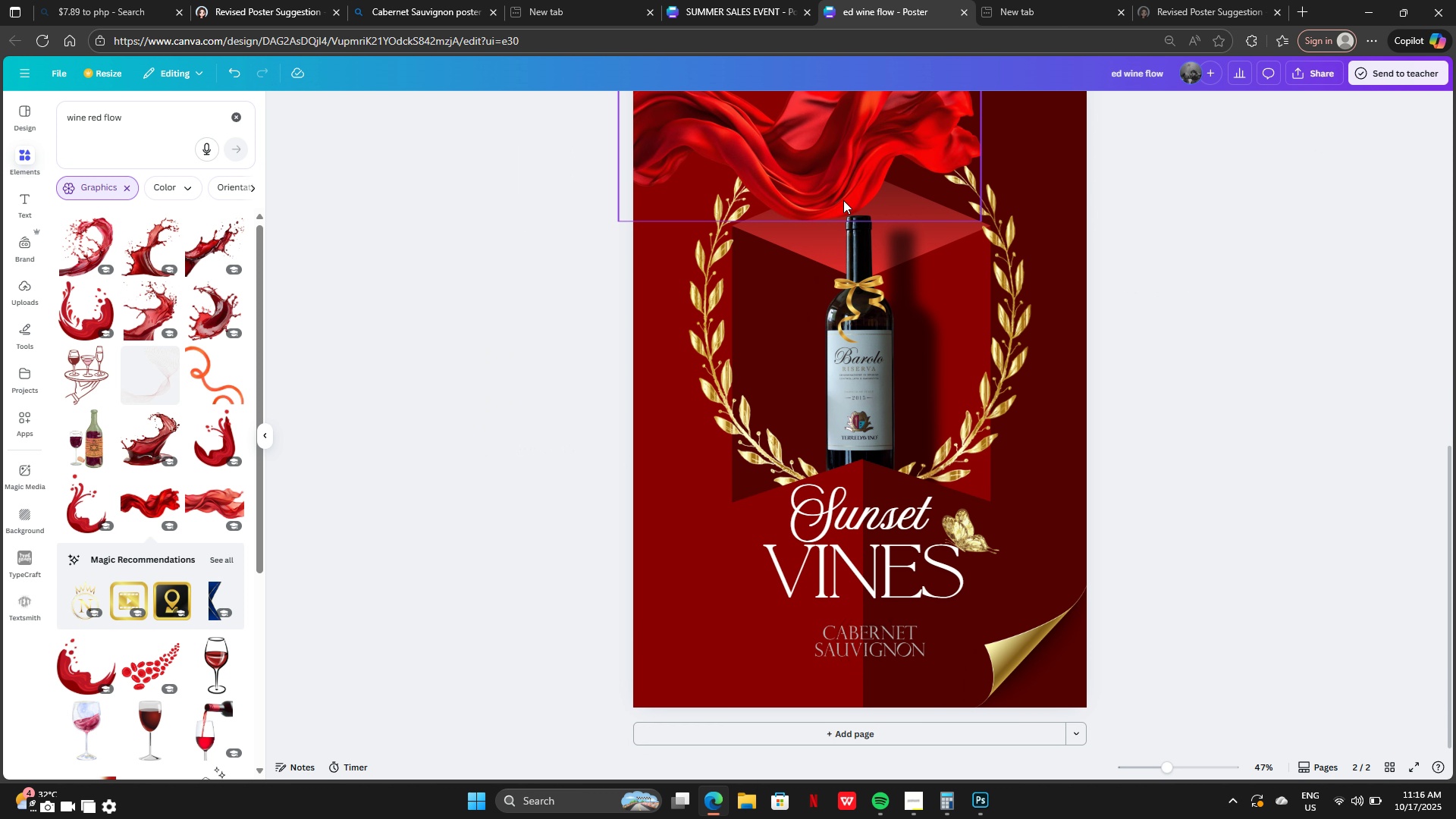 
left_click_drag(start_coordinate=[826, 188], to_coordinate=[1108, 363])
 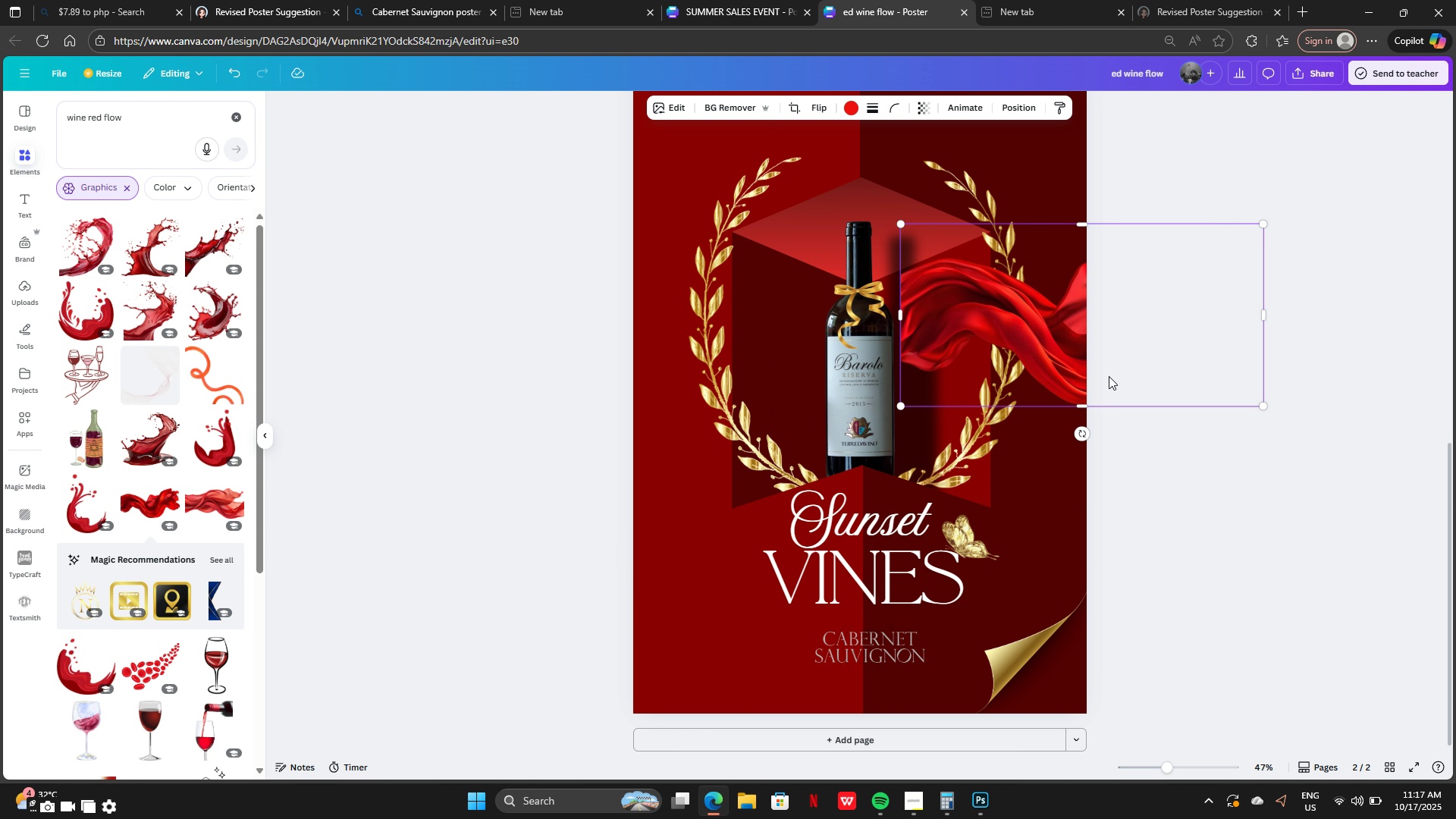 
scroll: coordinate [1109, 376], scroll_direction: up, amount: 3.0
 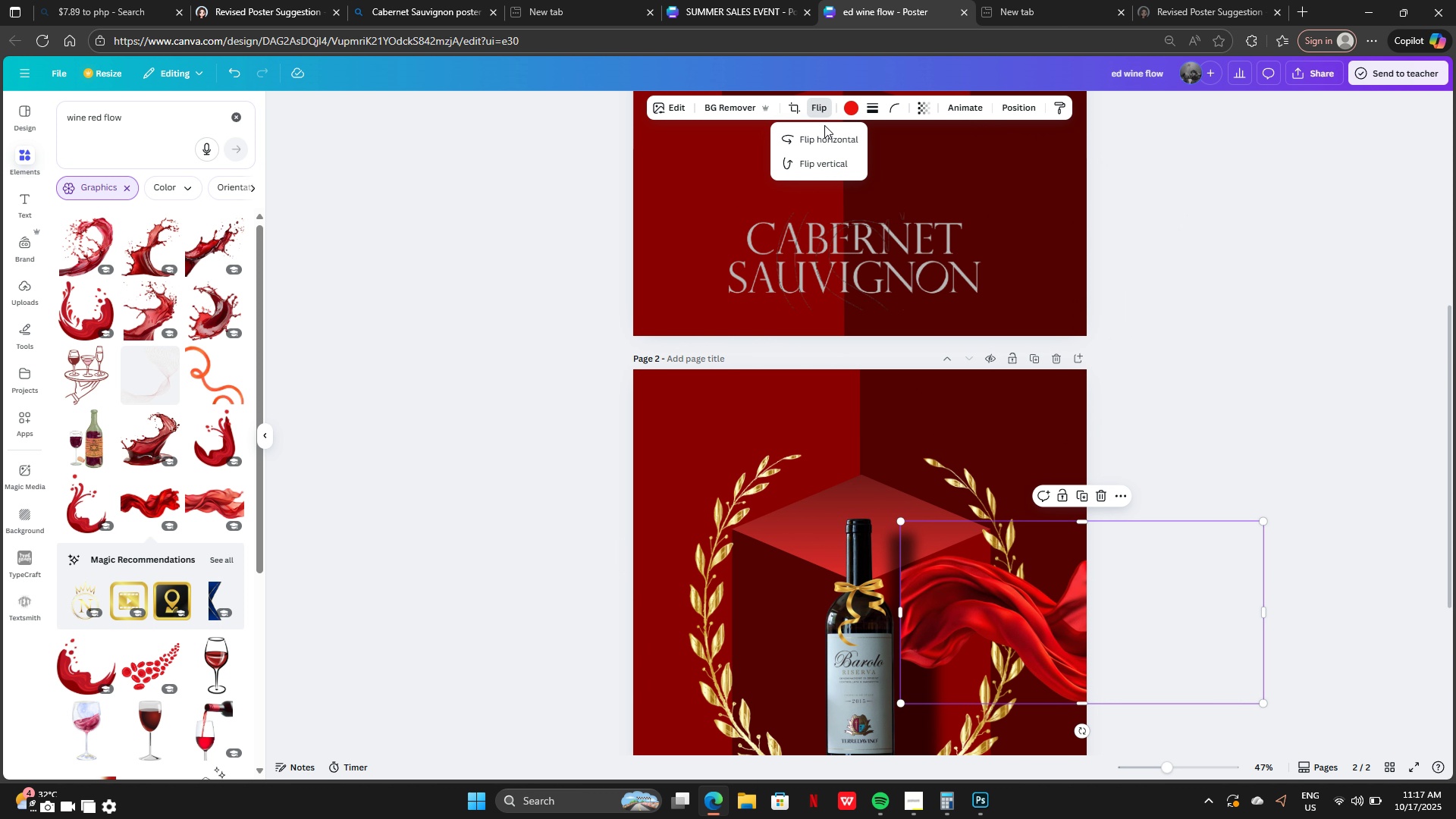 
double_click([825, 128])
 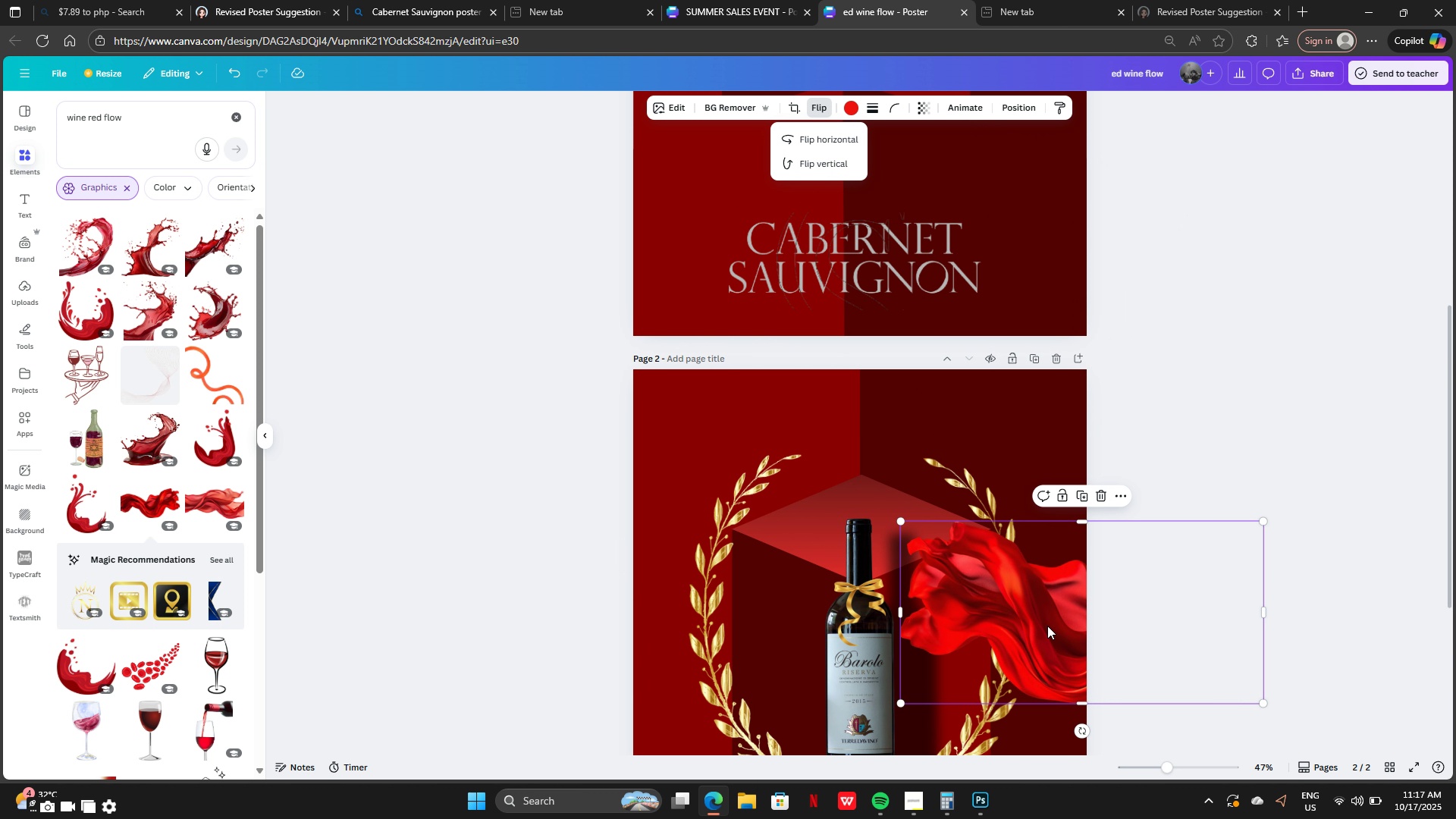 
left_click_drag(start_coordinate=[1047, 626], to_coordinate=[898, 450])
 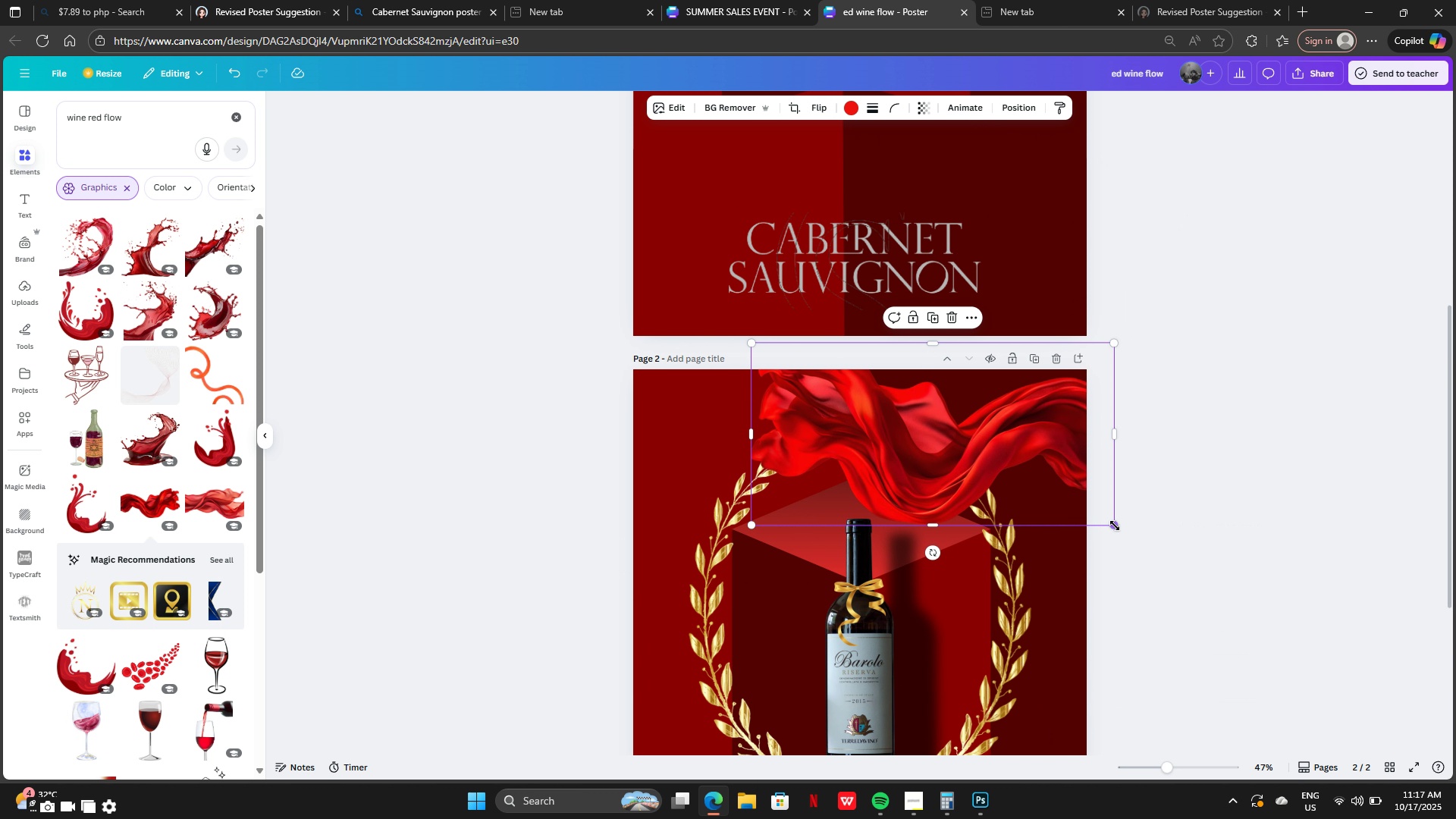 
left_click_drag(start_coordinate=[1115, 526], to_coordinate=[1069, 480])
 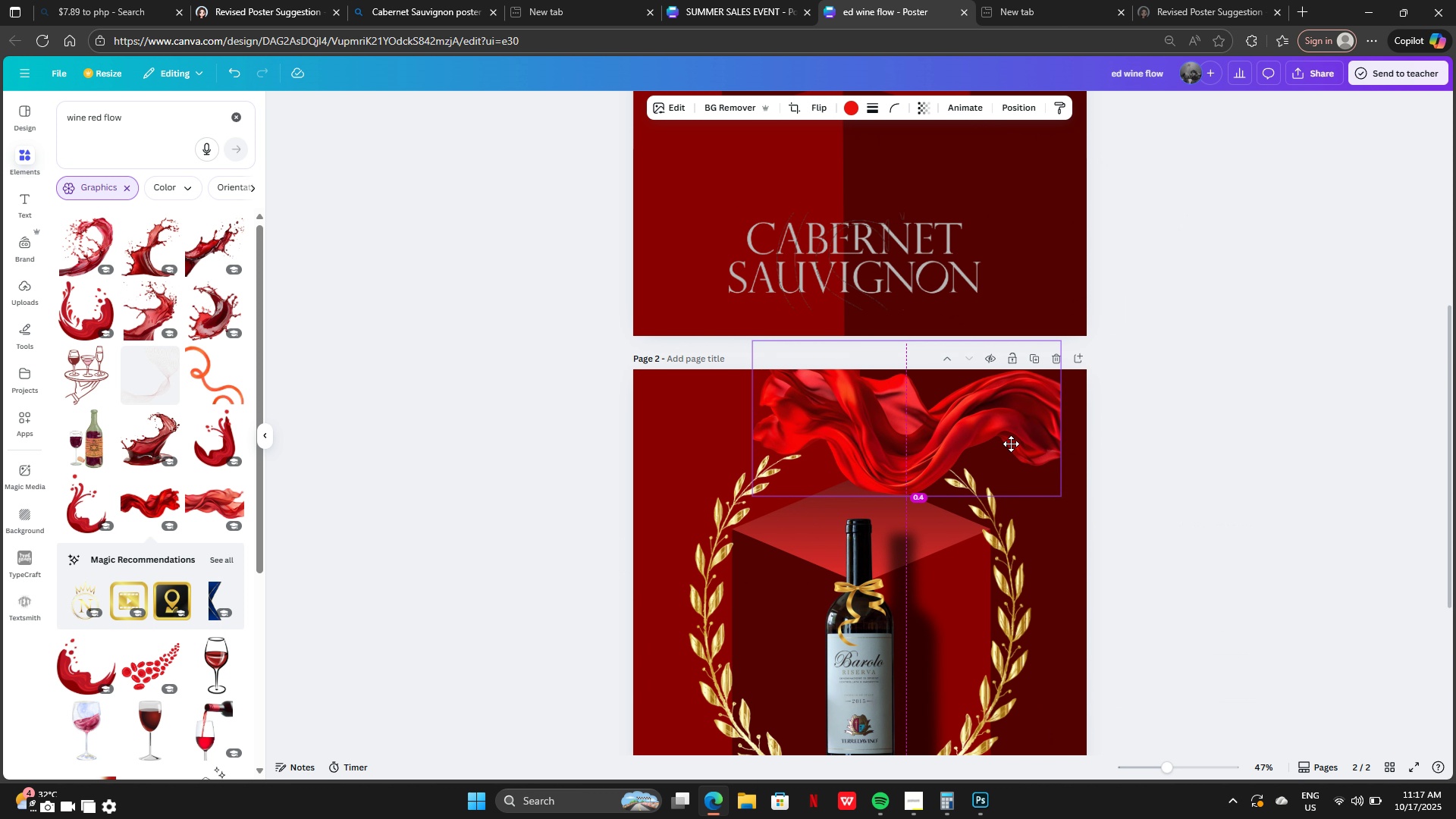 
left_click_drag(start_coordinate=[981, 436], to_coordinate=[1011, 445])
 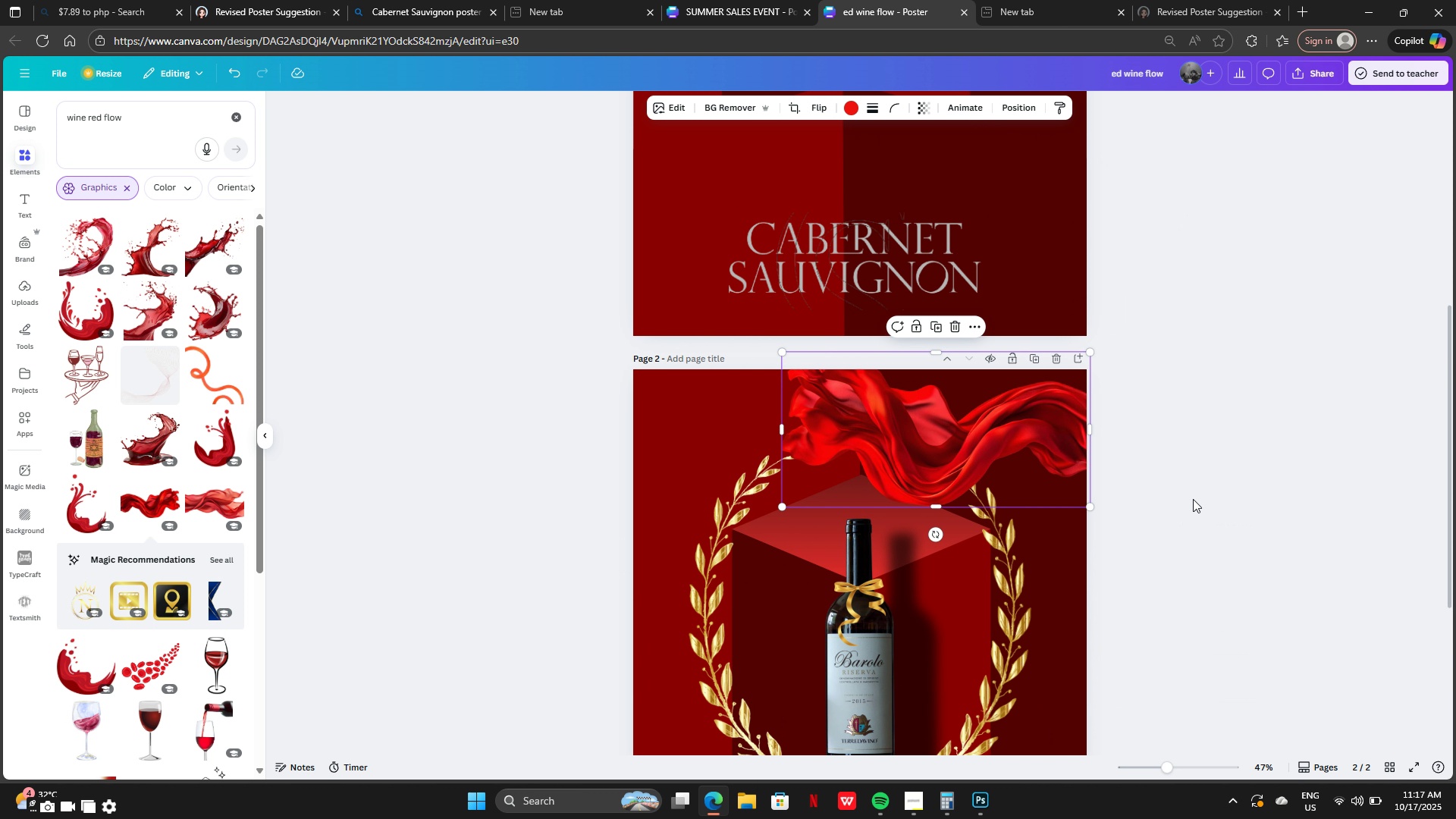 
left_click([1193, 499])
 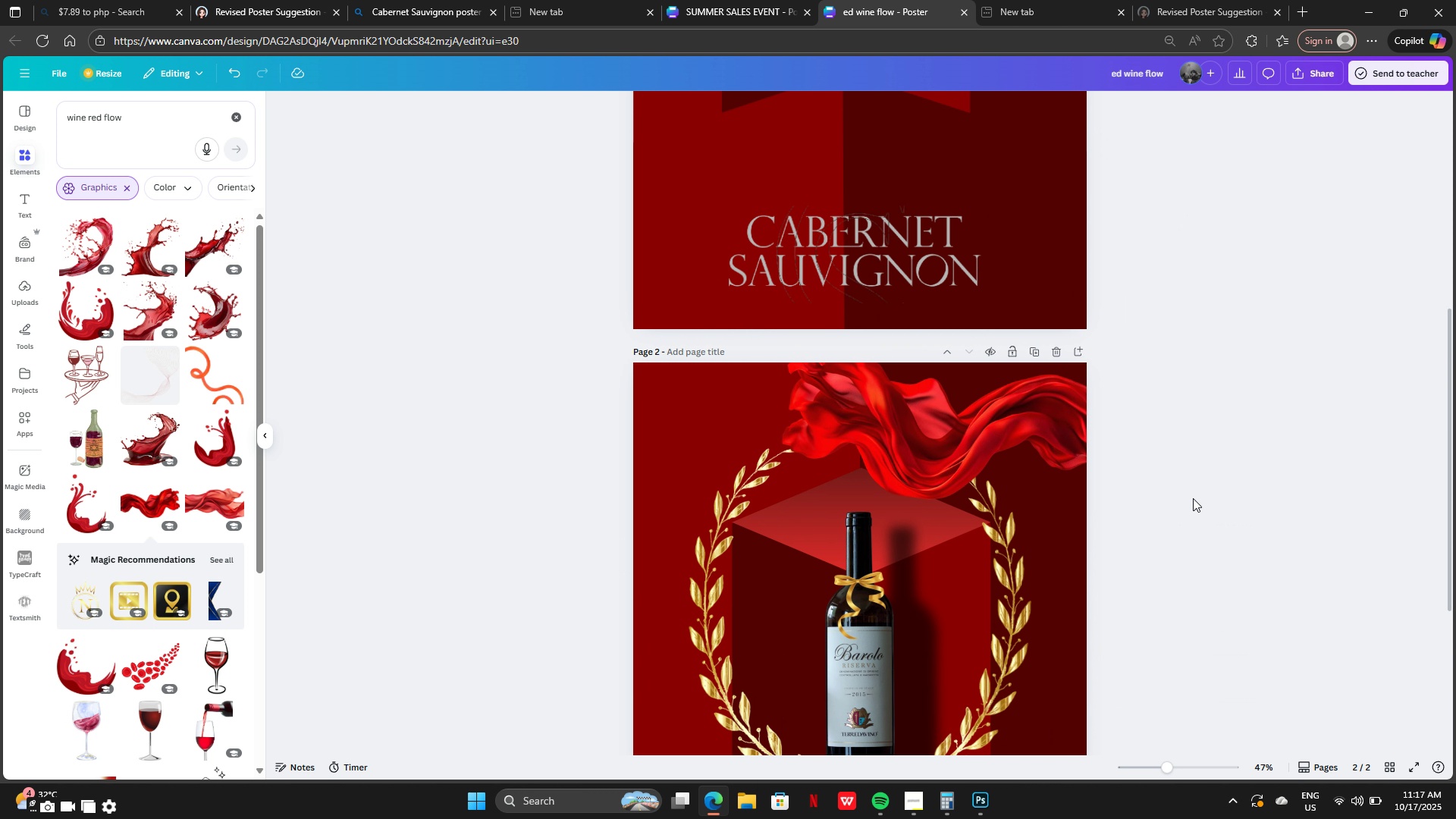 
scroll: coordinate [1193, 498], scroll_direction: down, amount: 2.0
 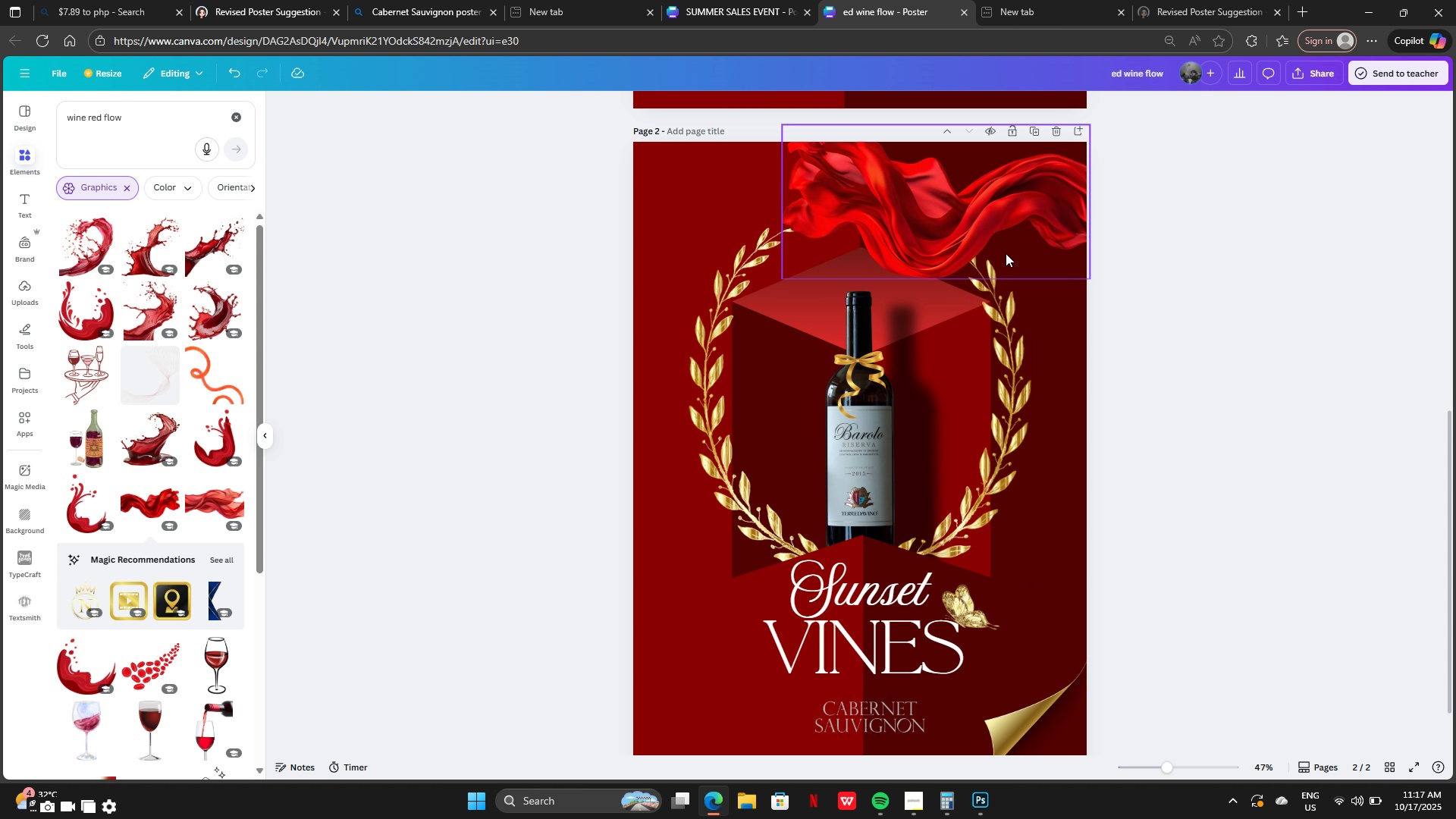 
left_click_drag(start_coordinate=[965, 215], to_coordinate=[991, 511])
 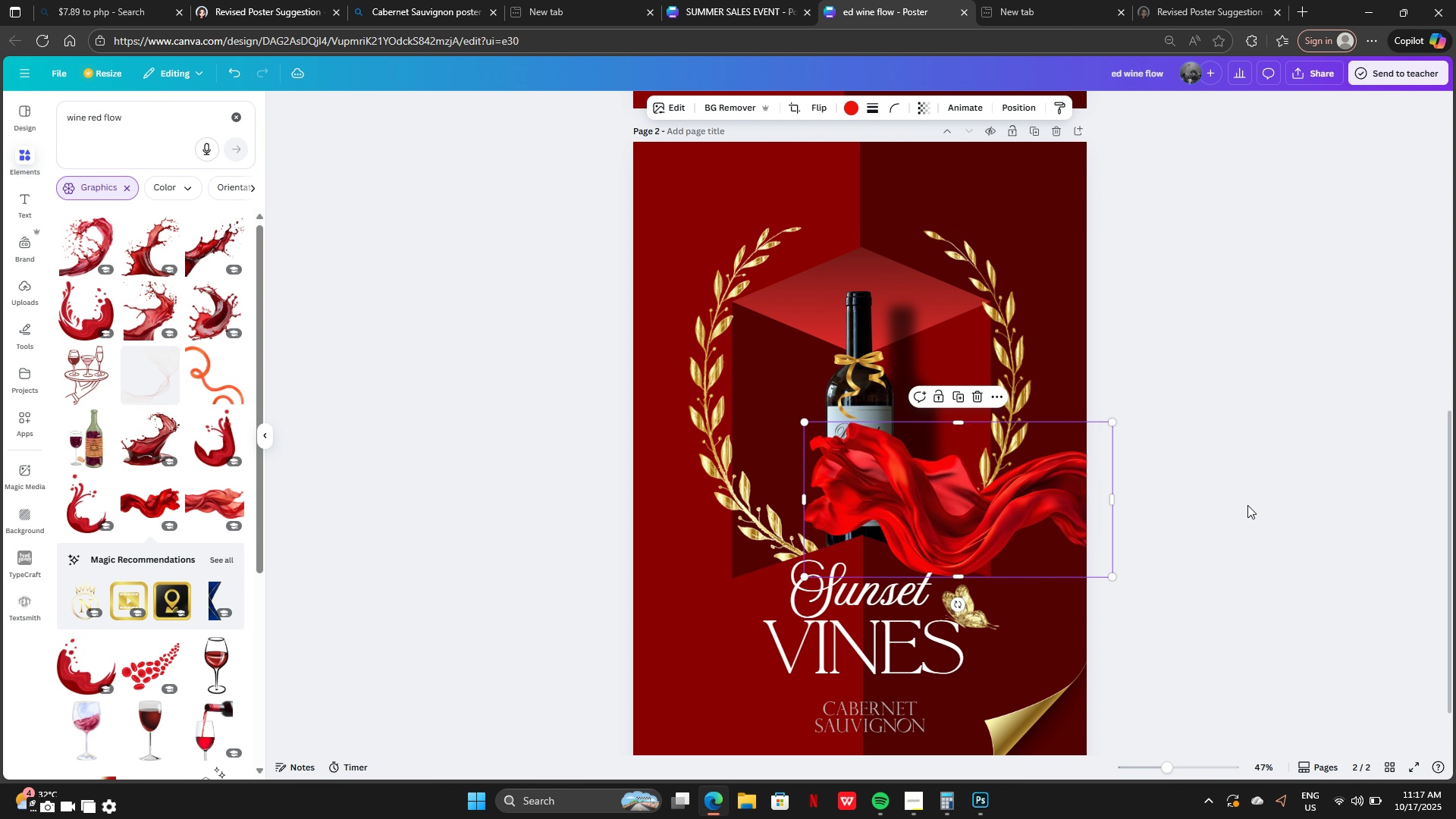 
left_click([1247, 505])
 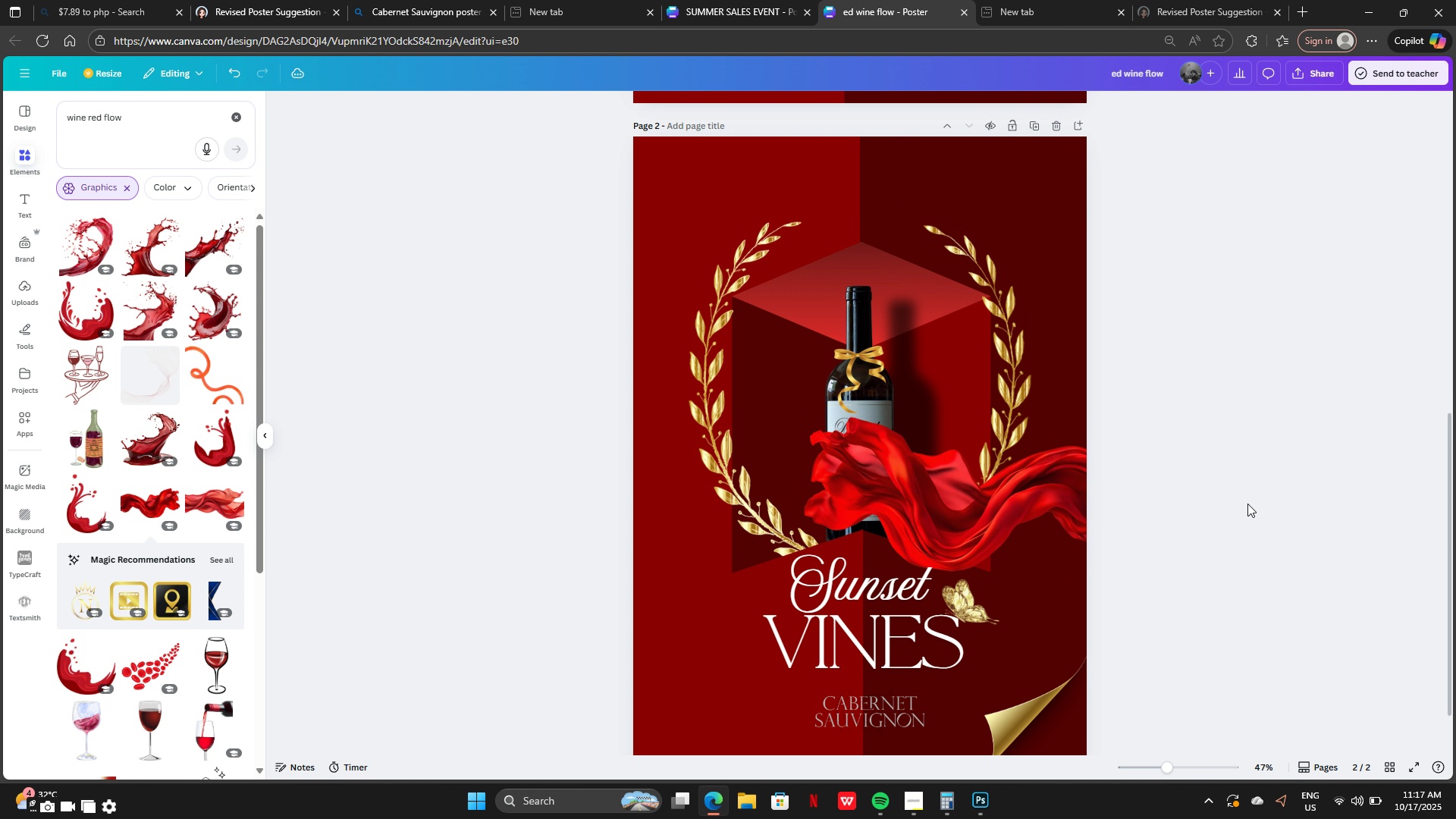 
scroll: coordinate [1247, 504], scroll_direction: down, amount: 4.0
 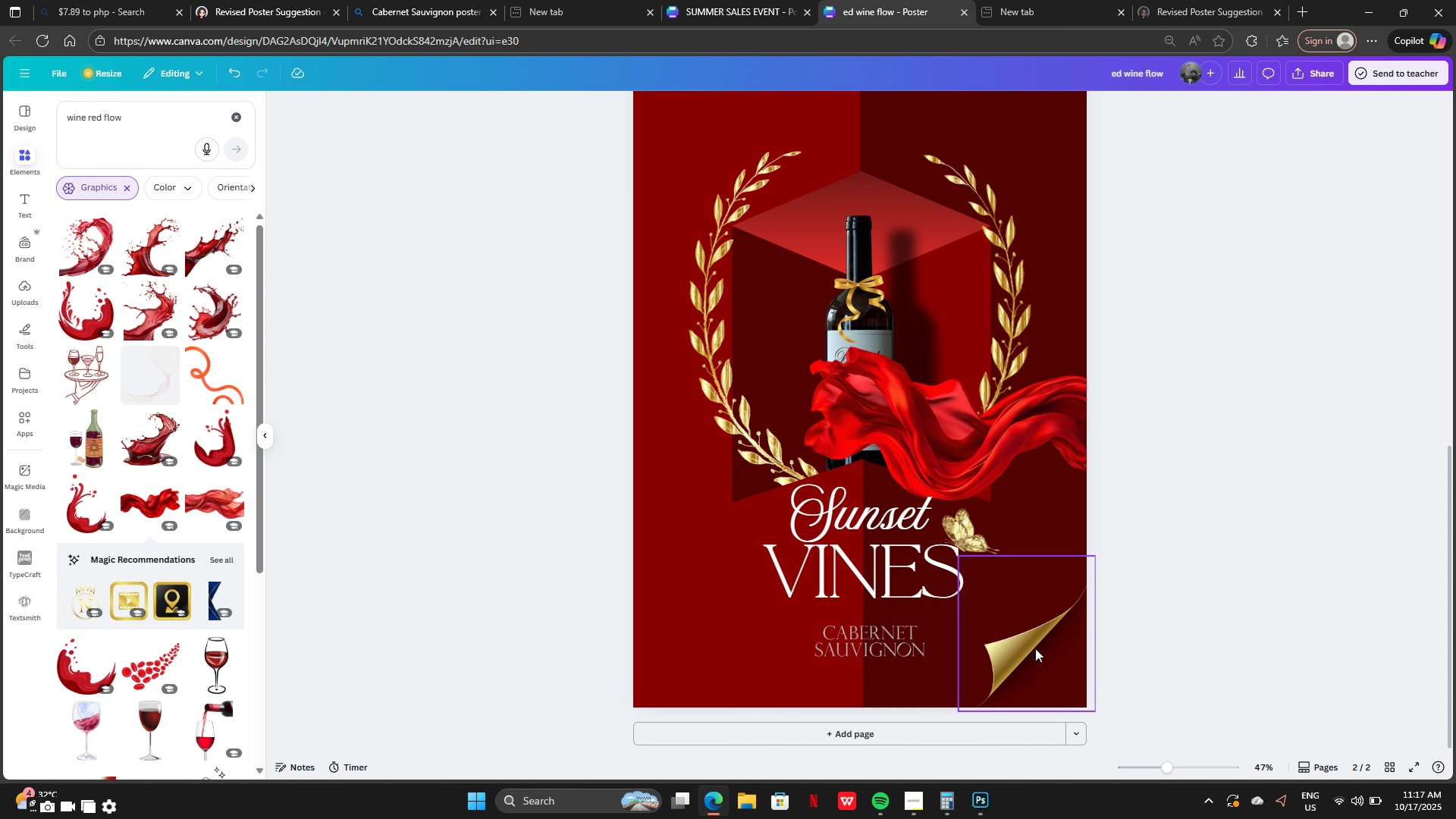 
left_click_drag(start_coordinate=[1035, 648], to_coordinate=[715, 638])
 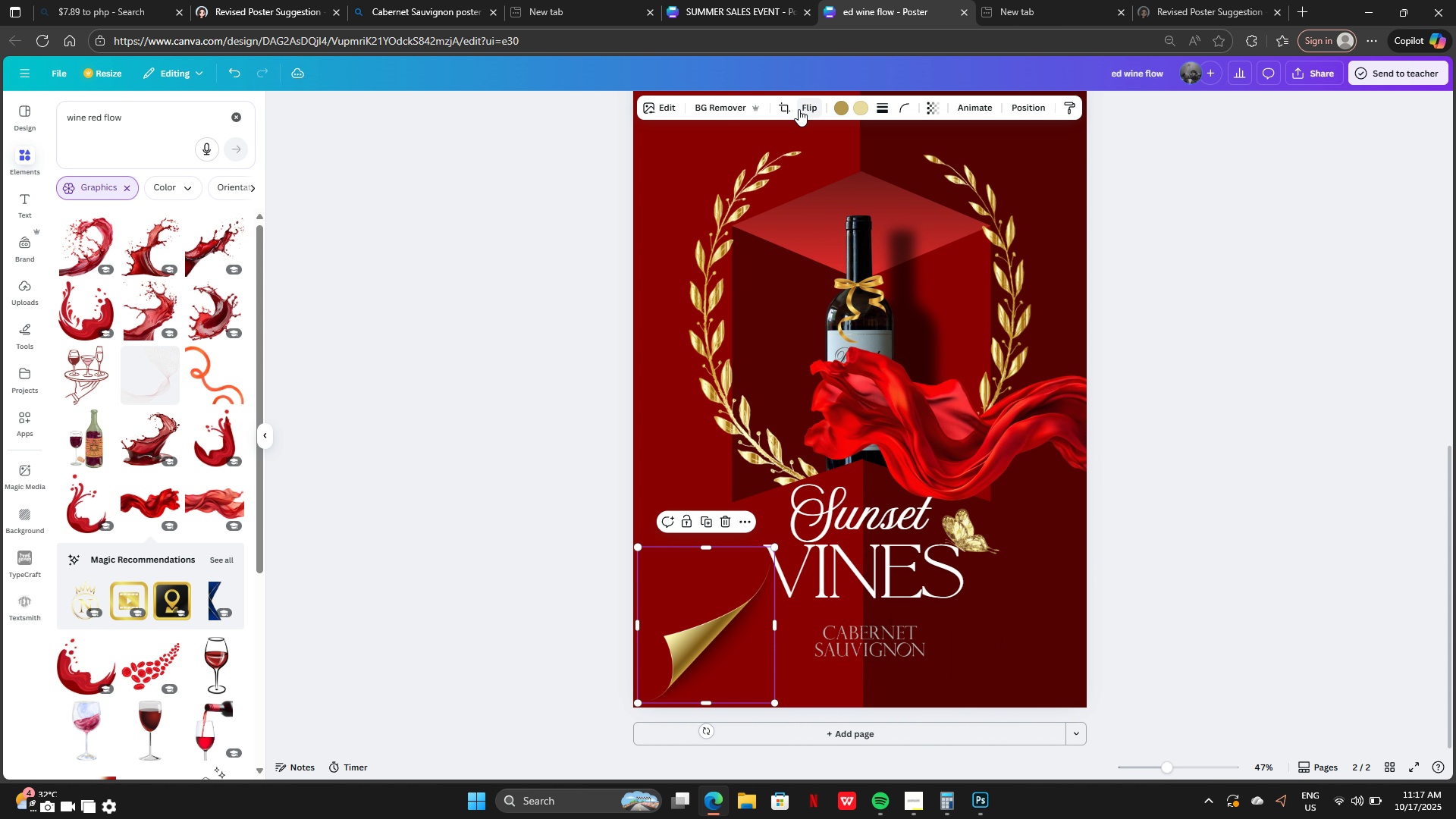 
left_click_drag(start_coordinate=[802, 105], to_coordinate=[807, 105])
 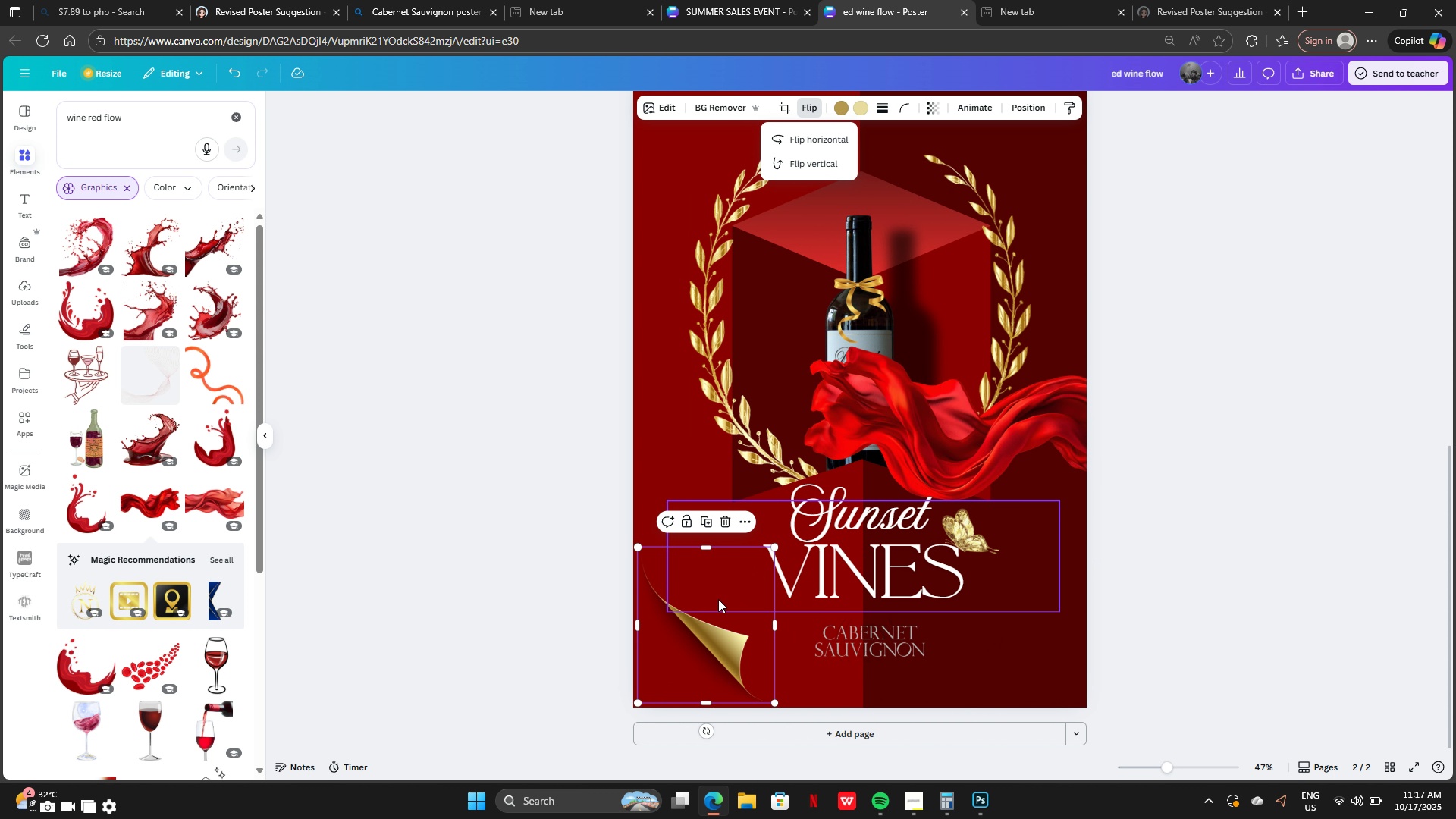 
left_click_drag(start_coordinate=[717, 626], to_coordinate=[705, 640])
 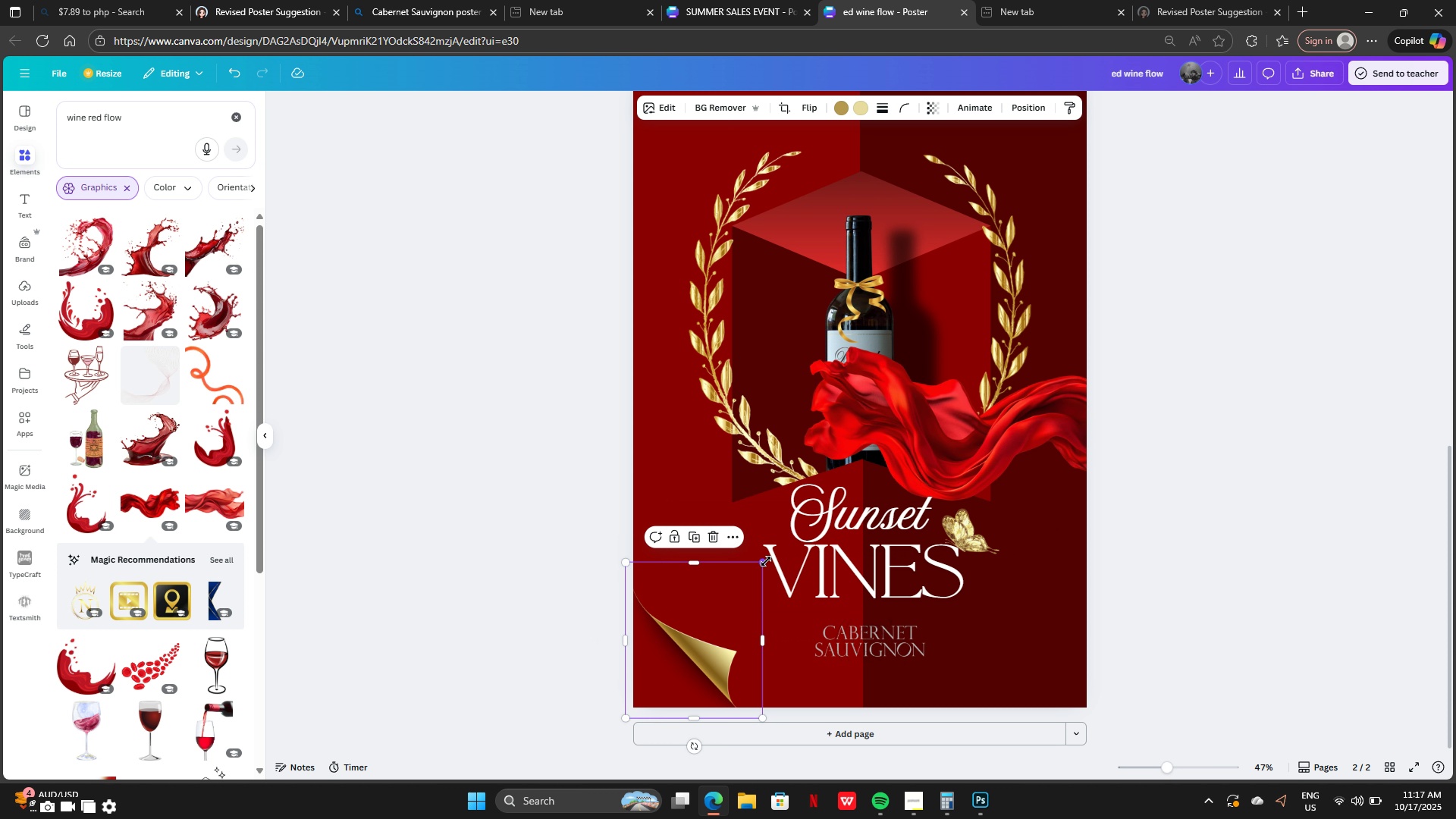 
left_click_drag(start_coordinate=[766, 561], to_coordinate=[747, 579])
 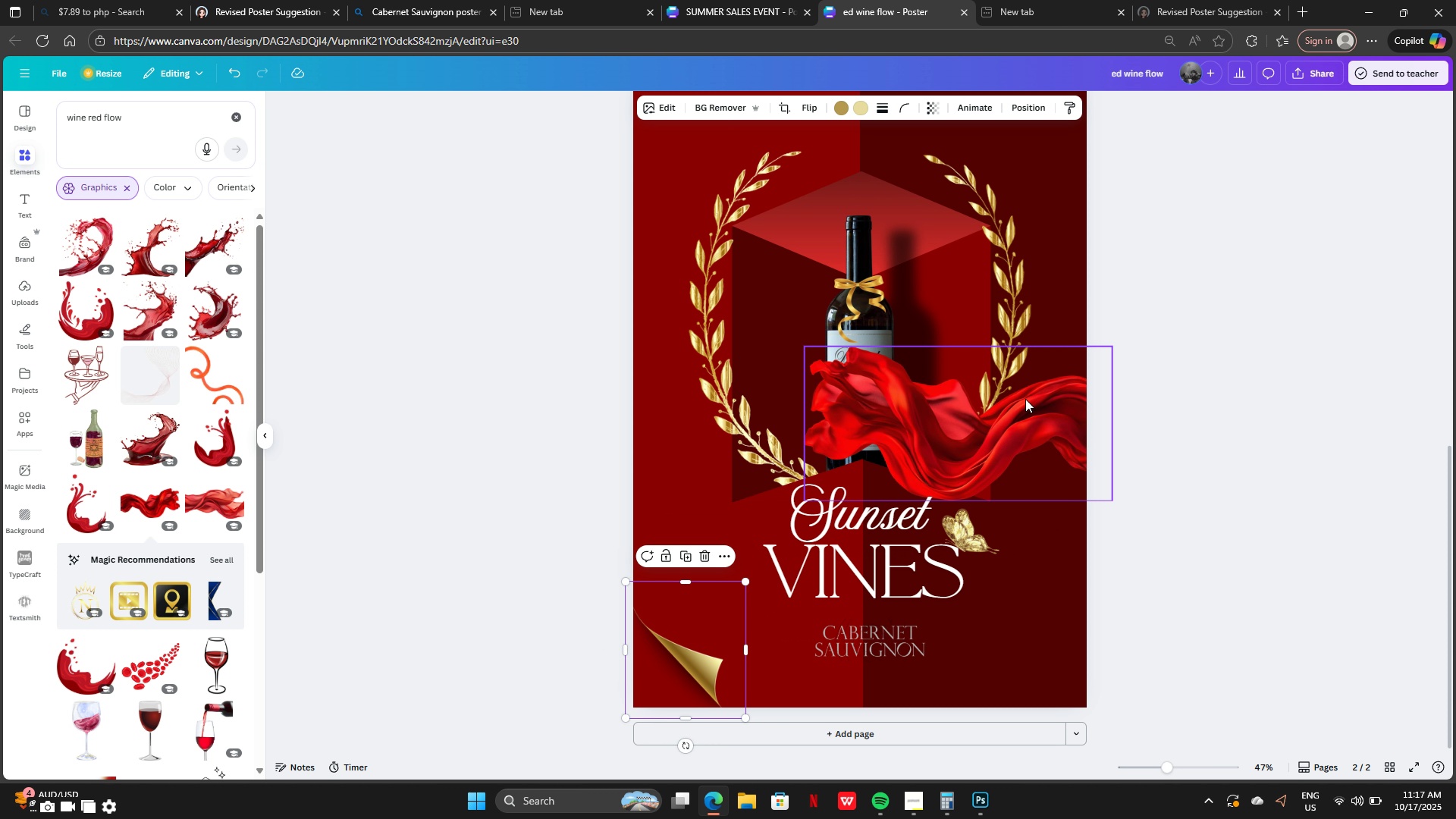 
left_click_drag(start_coordinate=[1028, 405], to_coordinate=[1075, 604])
 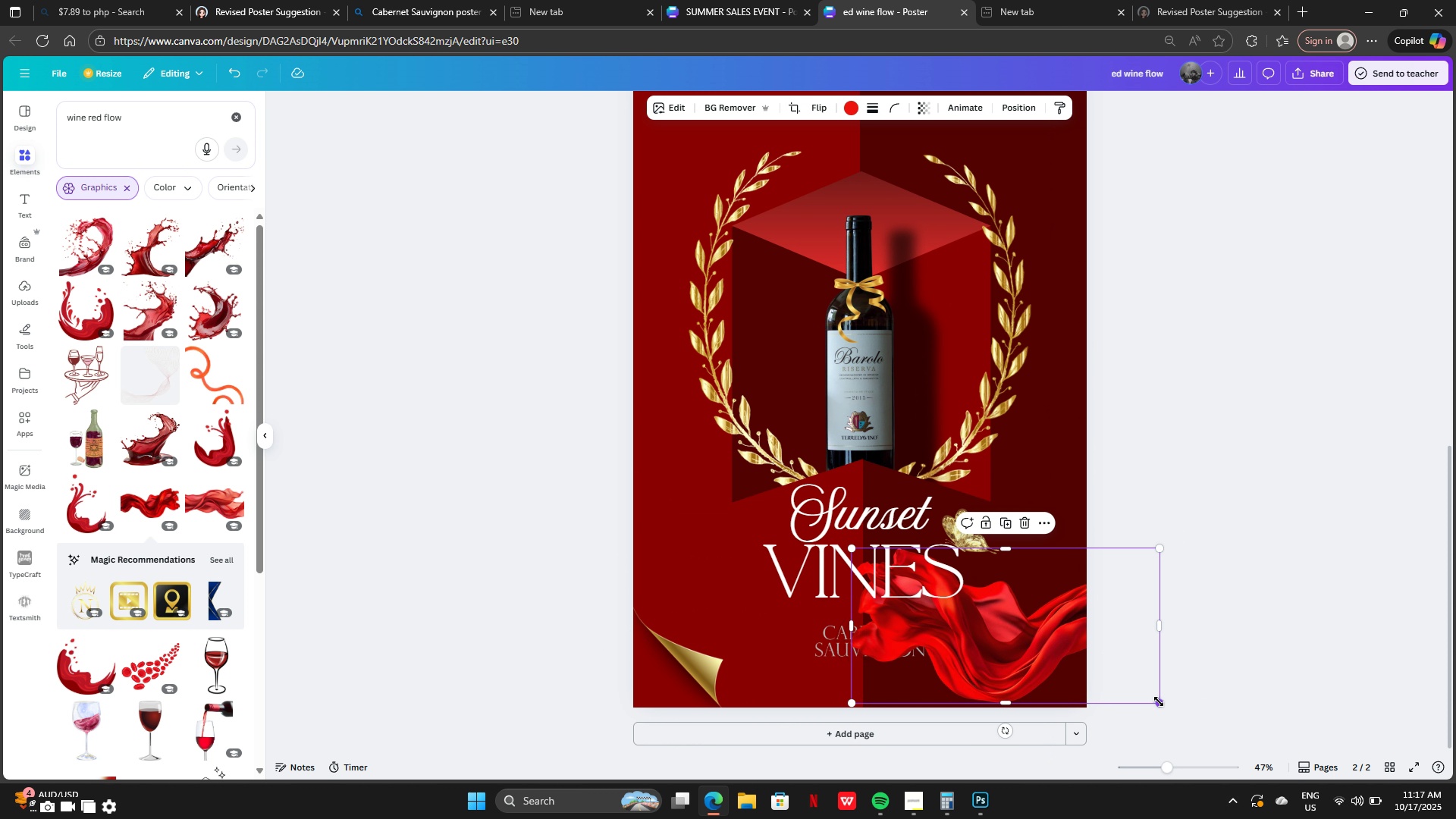 
left_click_drag(start_coordinate=[1159, 701], to_coordinate=[1087, 645])
 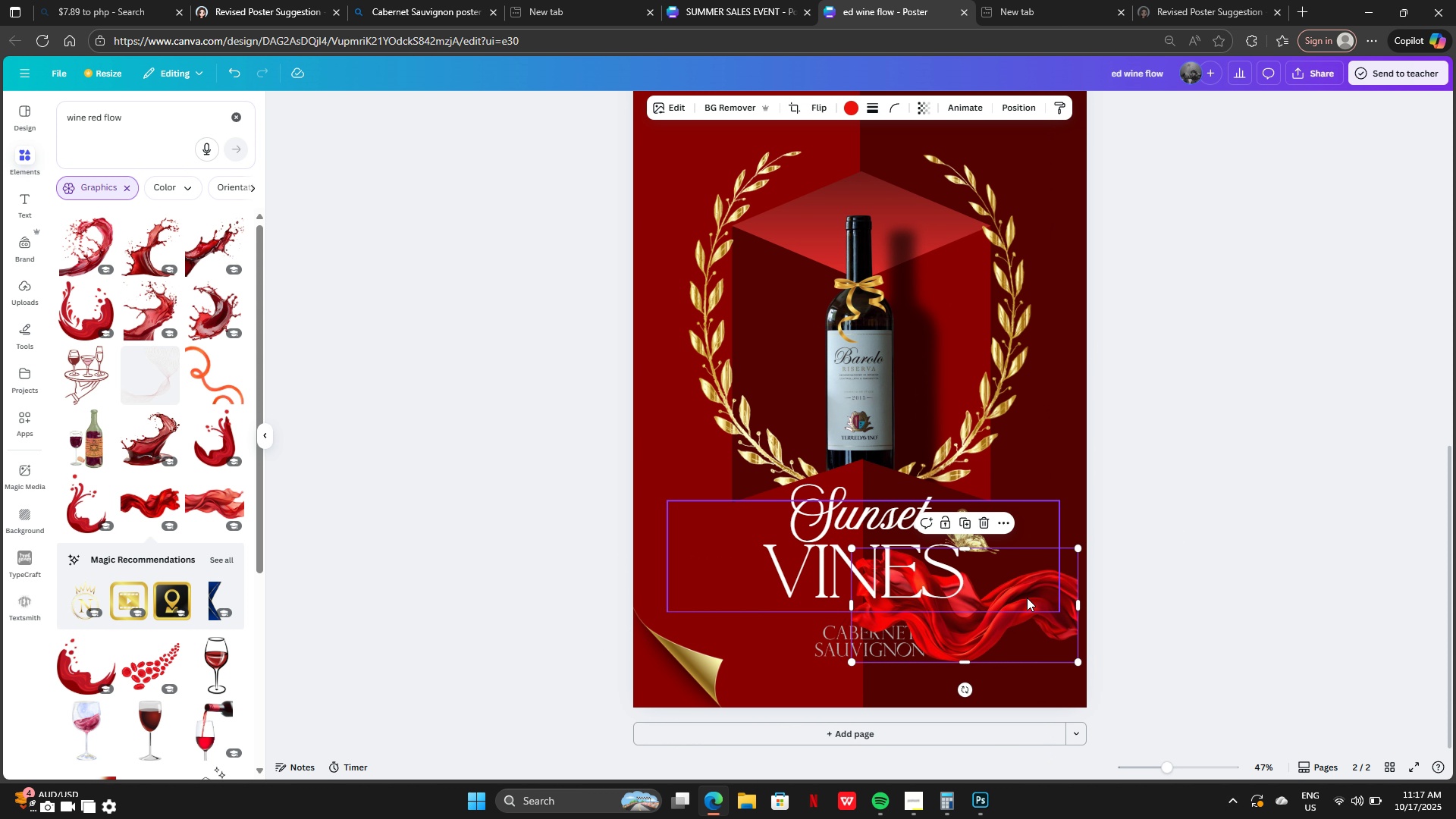 
left_click_drag(start_coordinate=[1027, 598], to_coordinate=[1081, 366])
 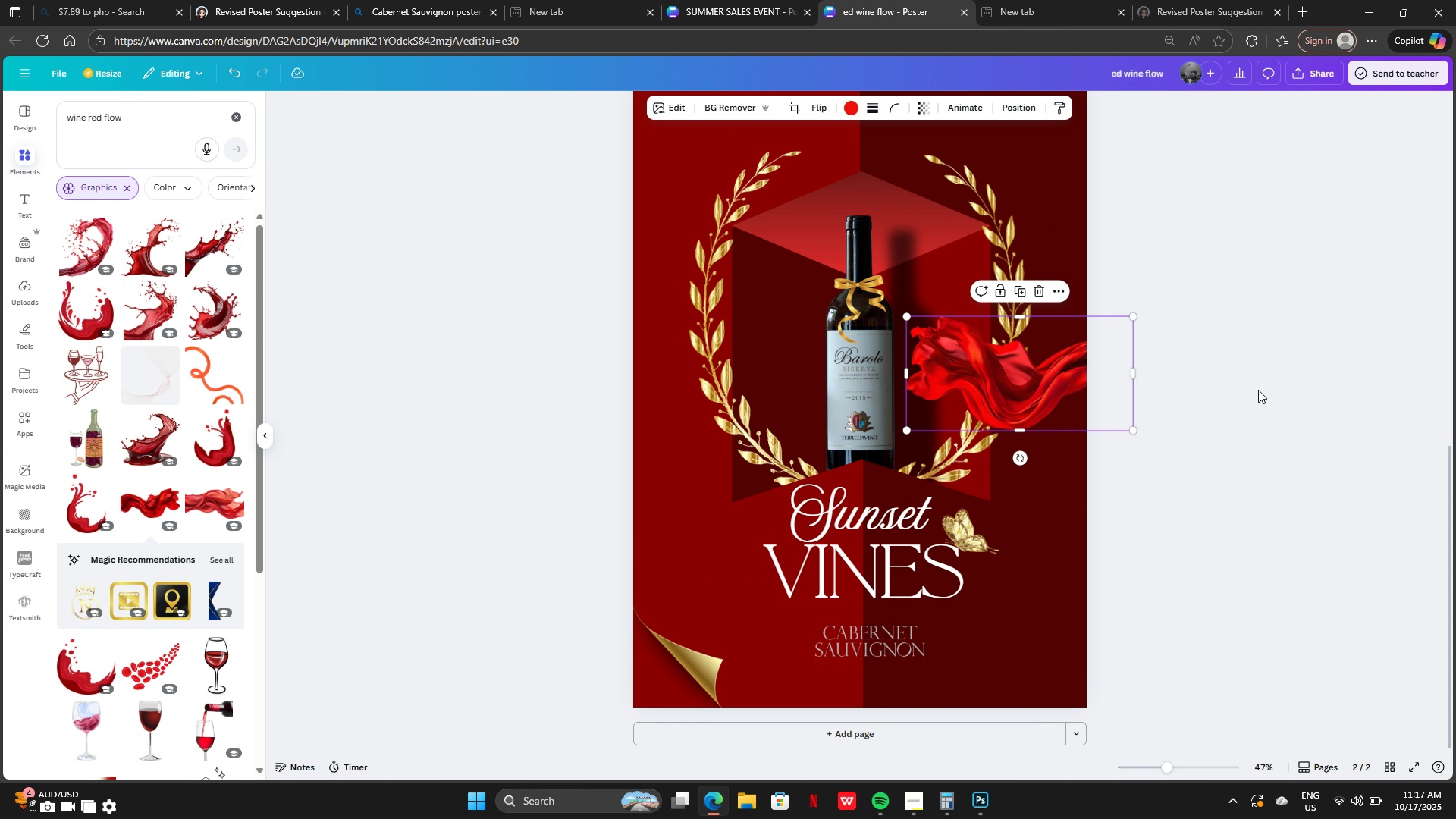 
left_click([1258, 390])
 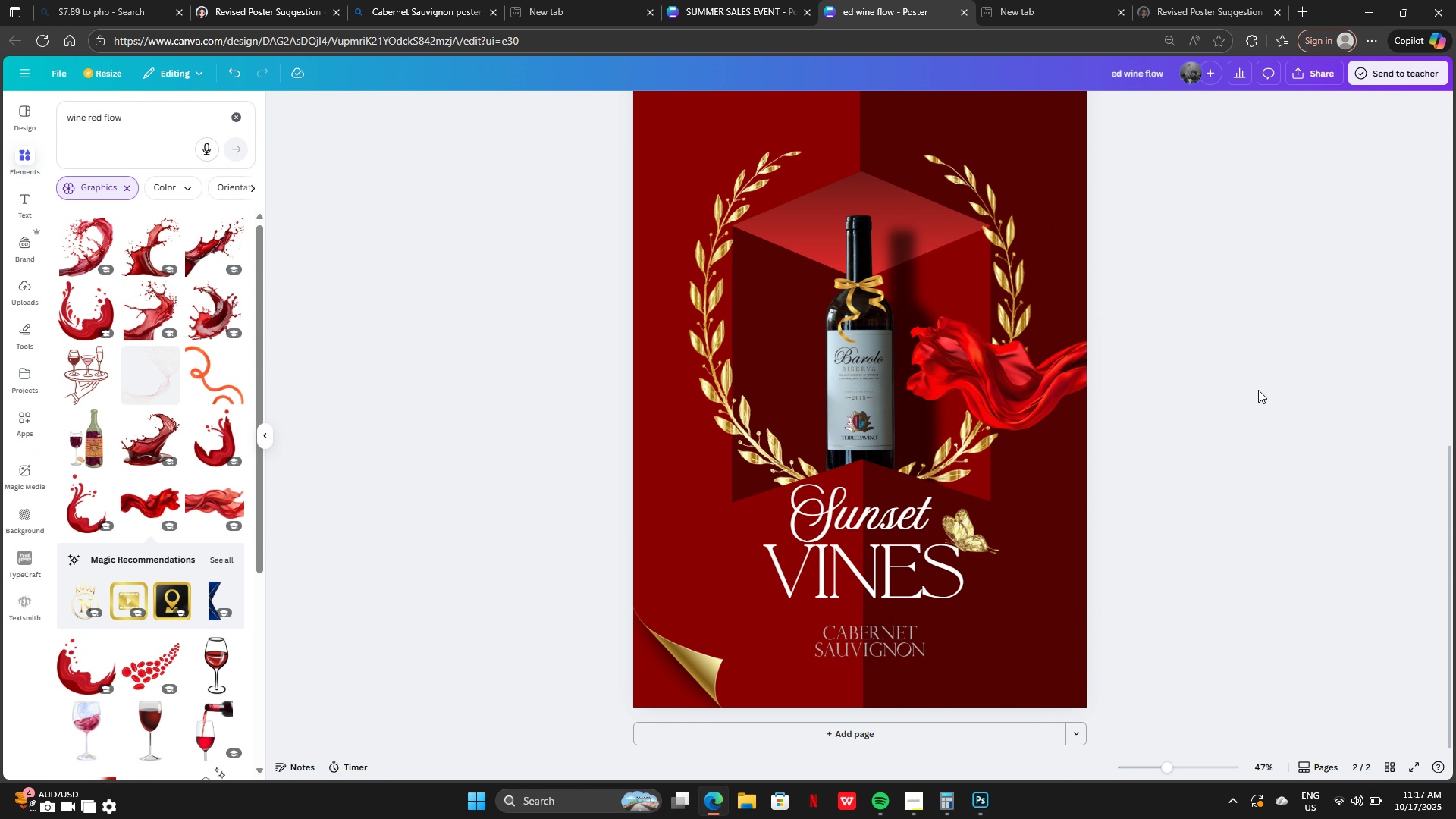 
scroll: coordinate [1258, 390], scroll_direction: none, amount: 0.0
 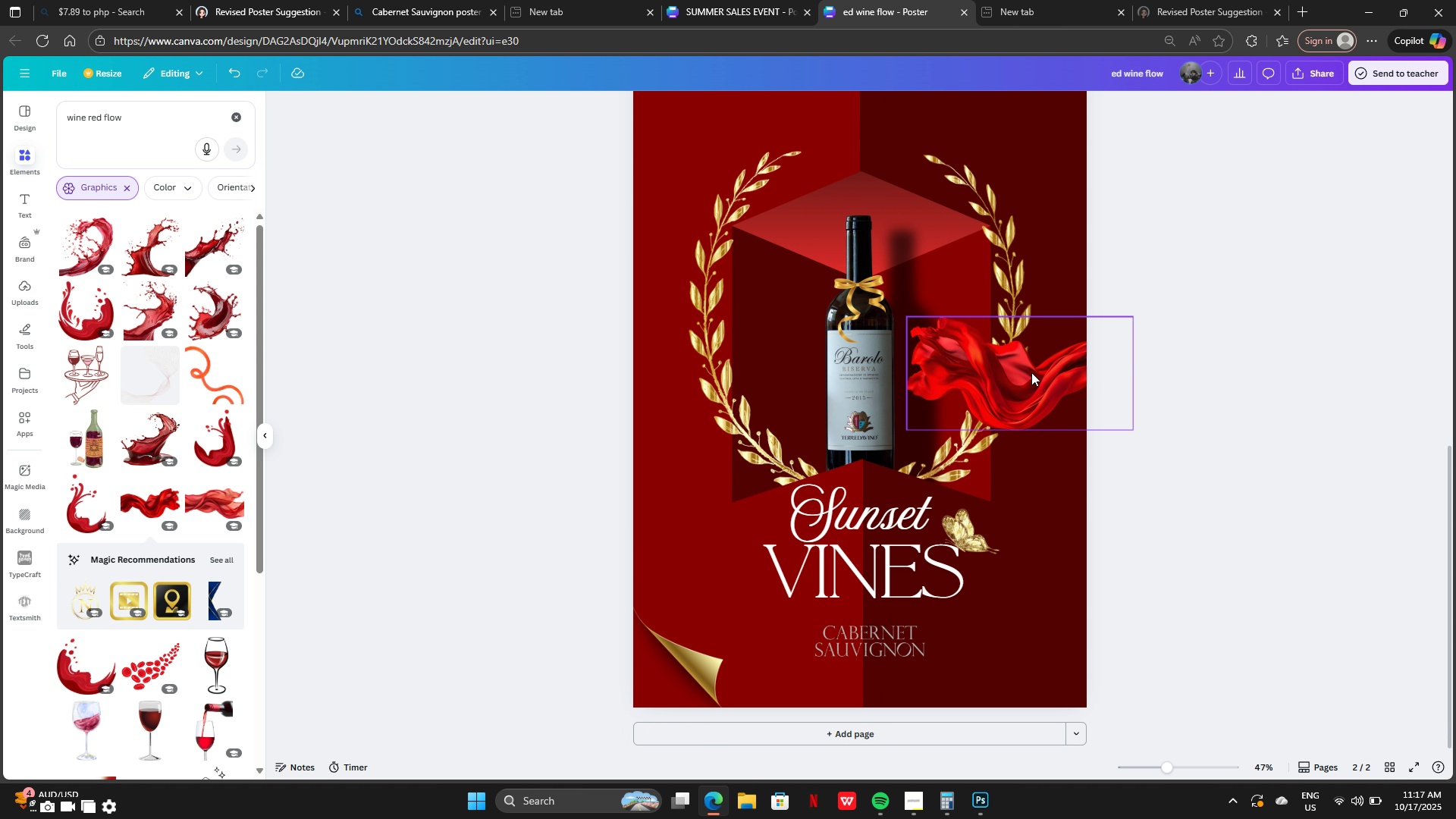 
left_click_drag(start_coordinate=[1031, 372], to_coordinate=[1084, 270])
 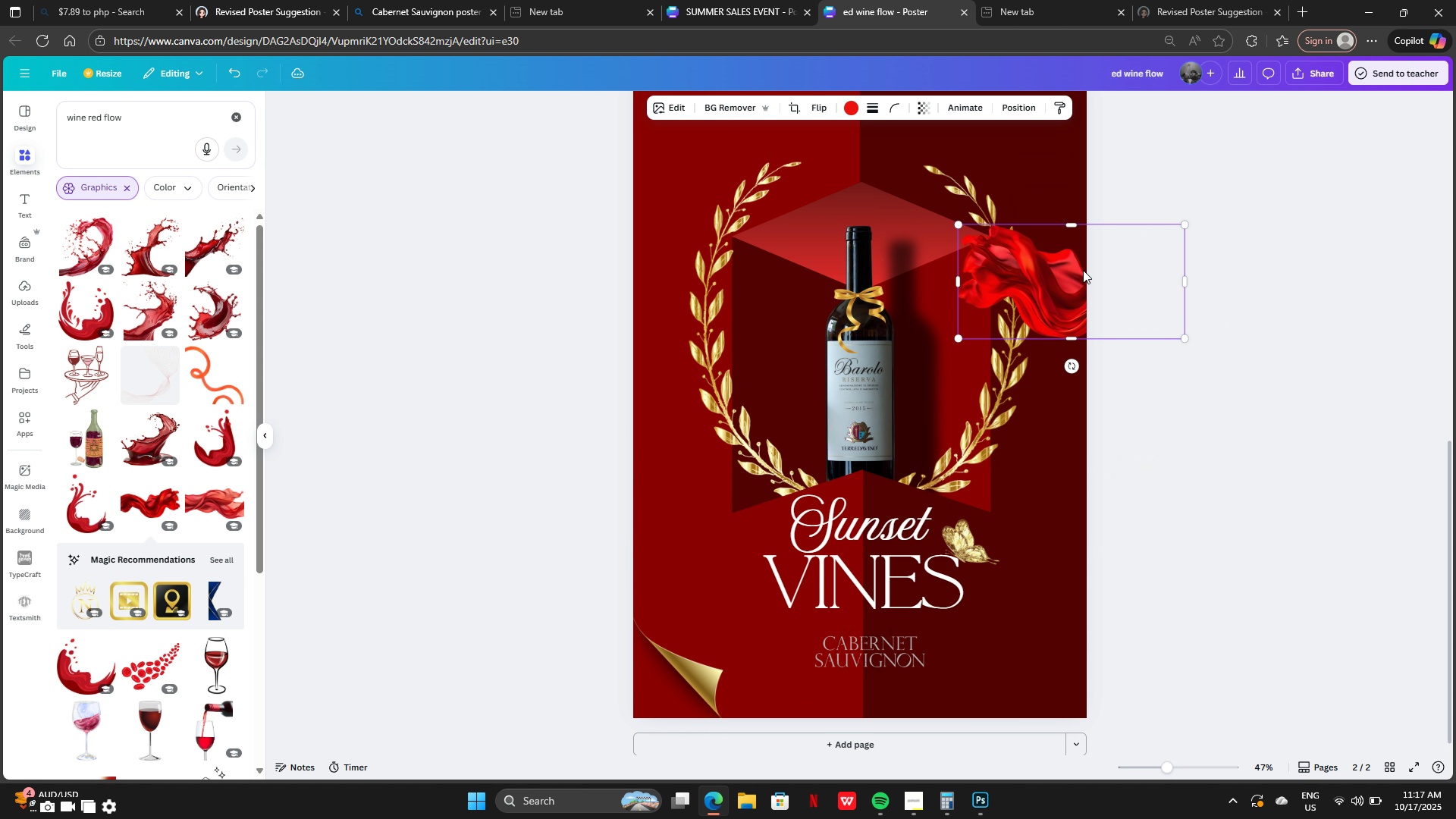 
scroll: coordinate [1083, 270], scroll_direction: up, amount: 1.0
 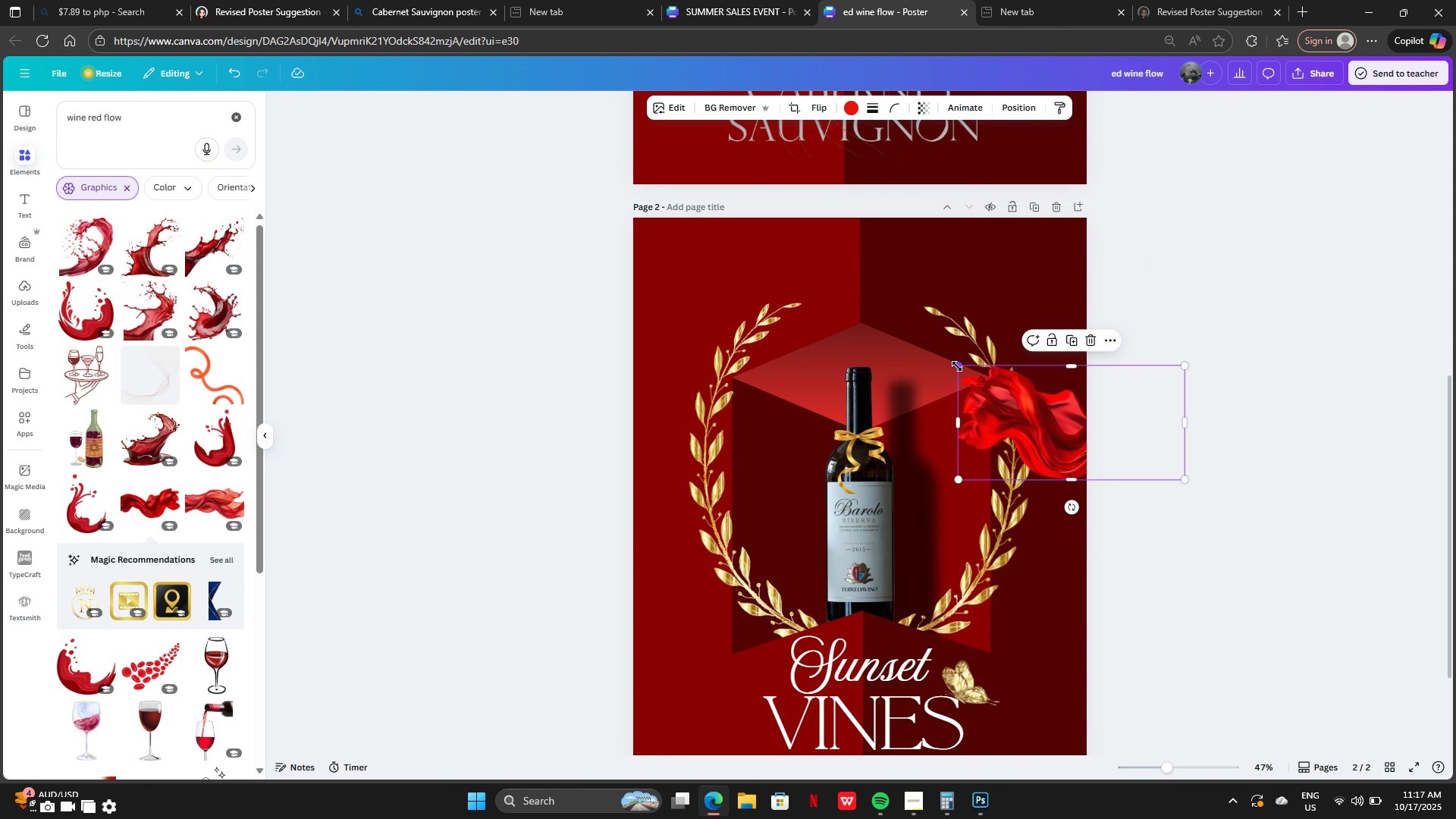 
left_click_drag(start_coordinate=[958, 367], to_coordinate=[732, 322])
 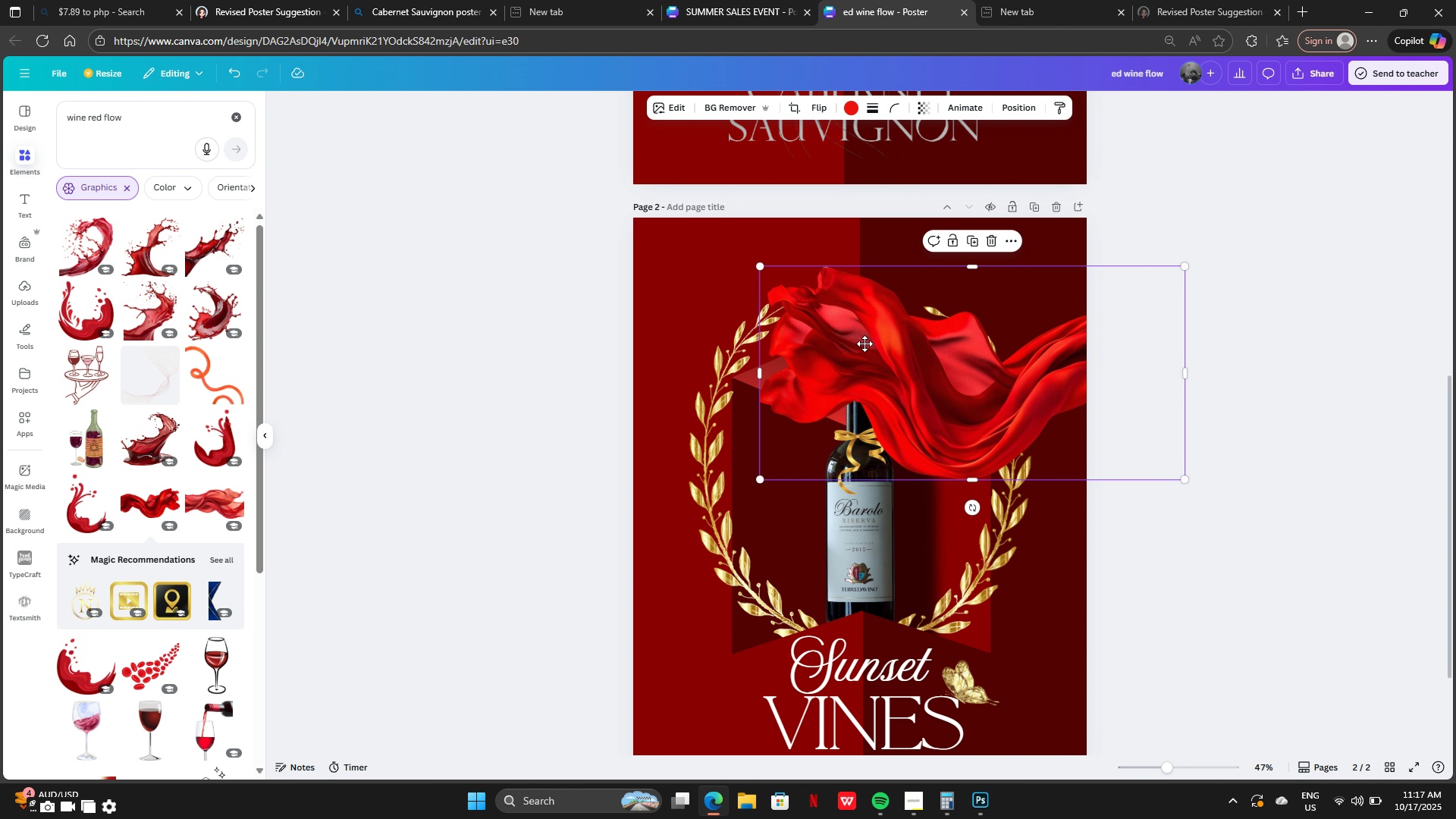 
left_click_drag(start_coordinate=[874, 371], to_coordinate=[779, 371])
 